 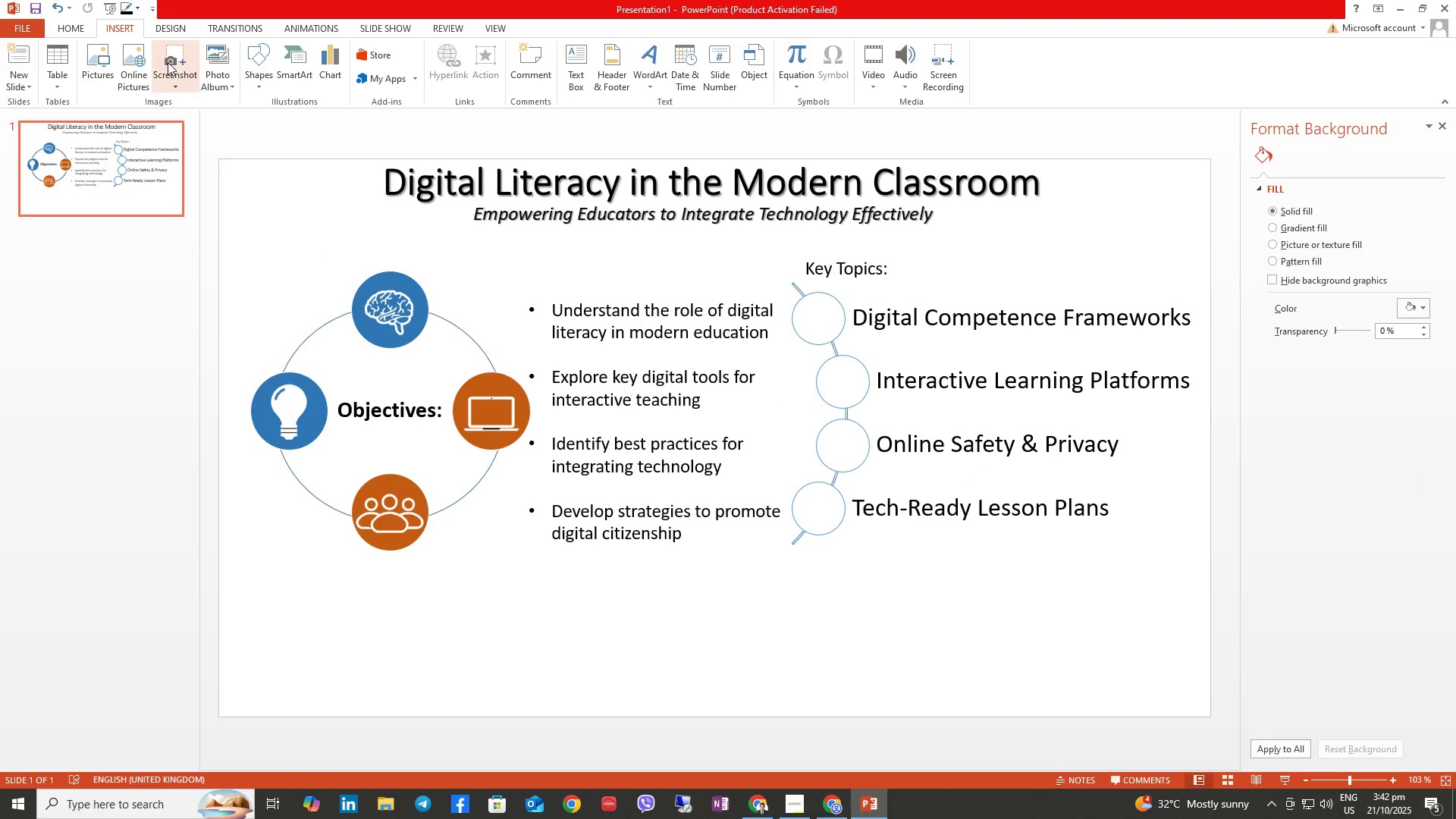 
left_click([109, 68])
 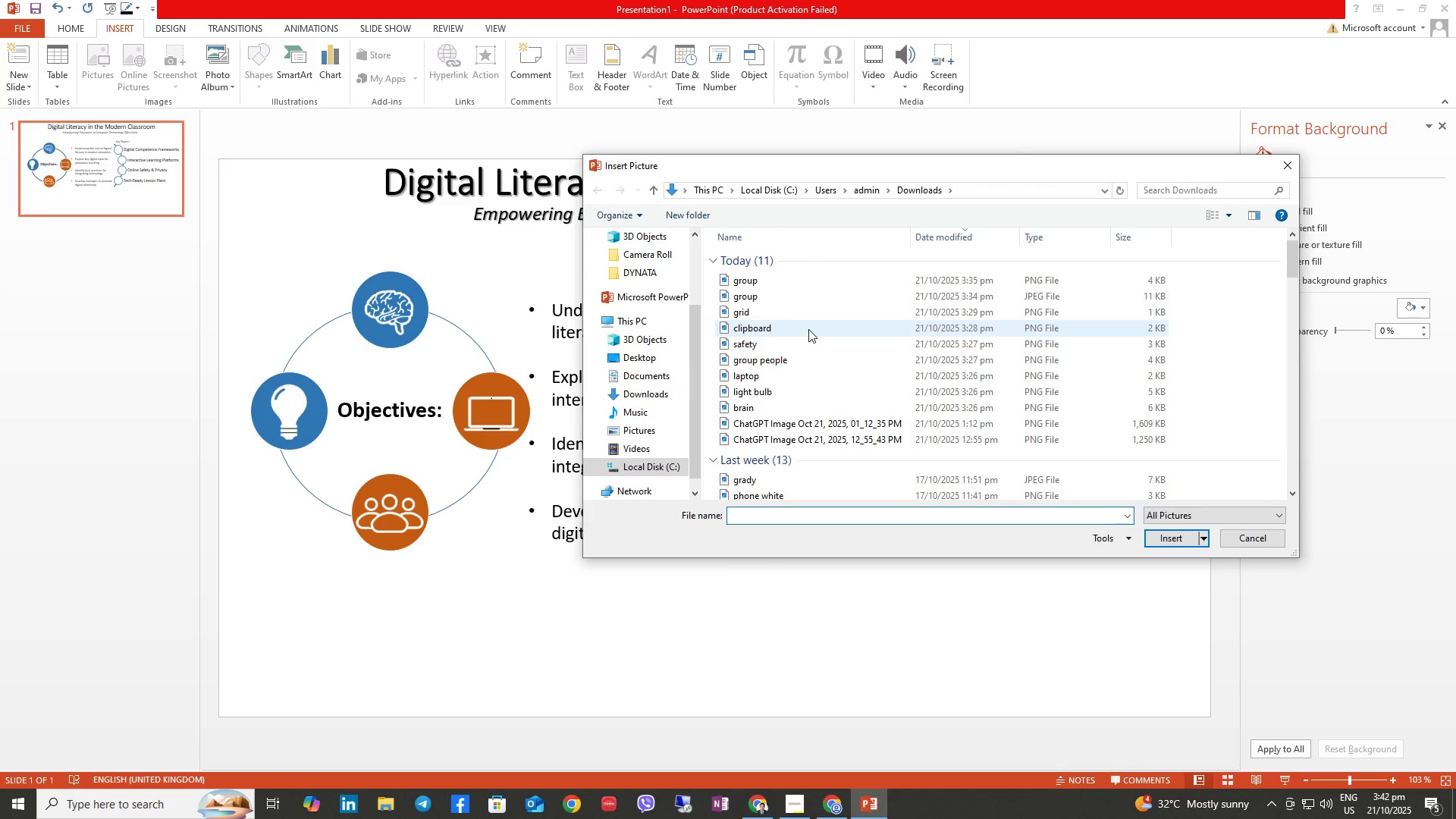 
left_click([800, 325])
 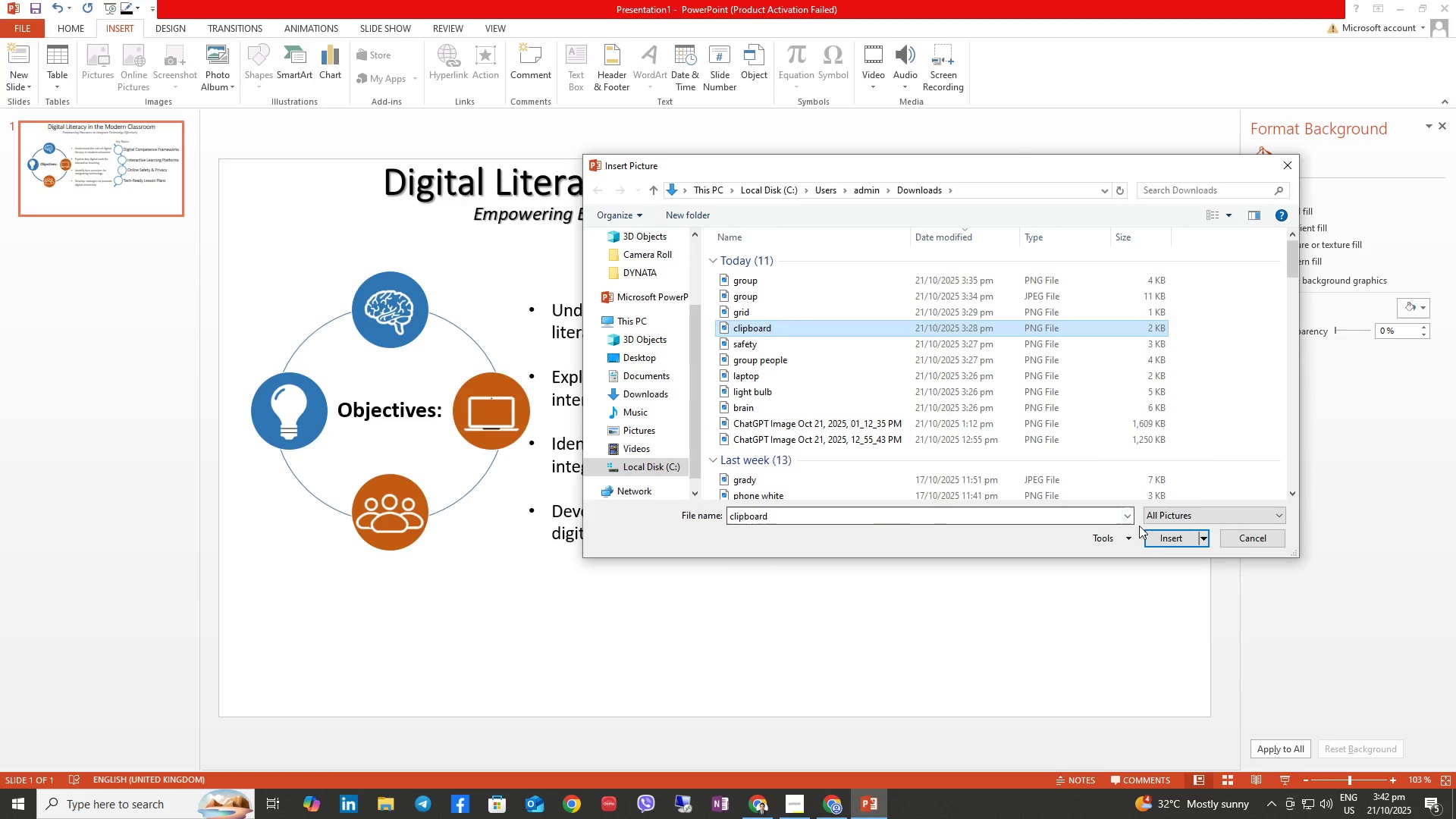 
left_click([1156, 539])
 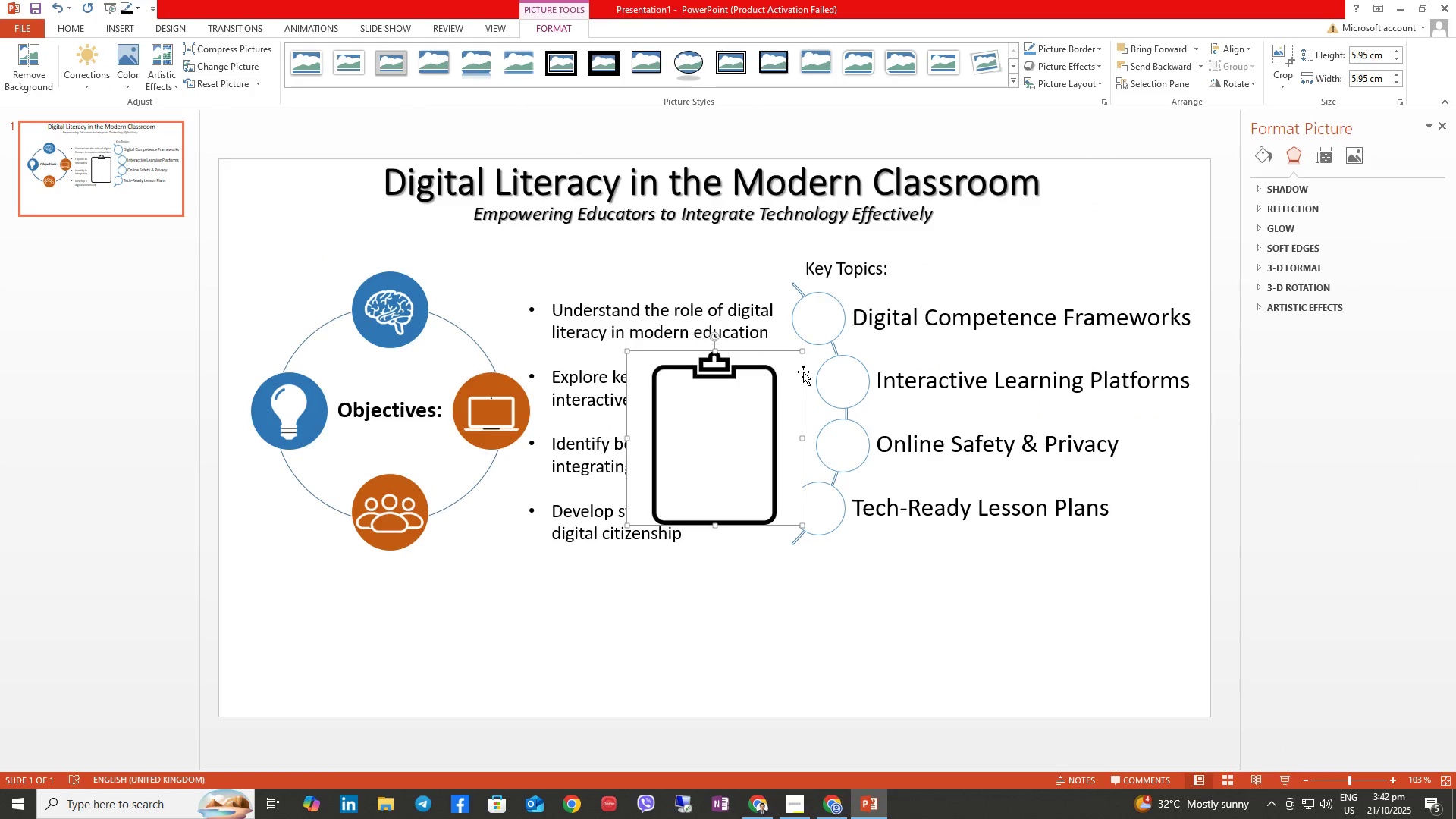 
left_click_drag(start_coordinate=[803, 349], to_coordinate=[676, 475])
 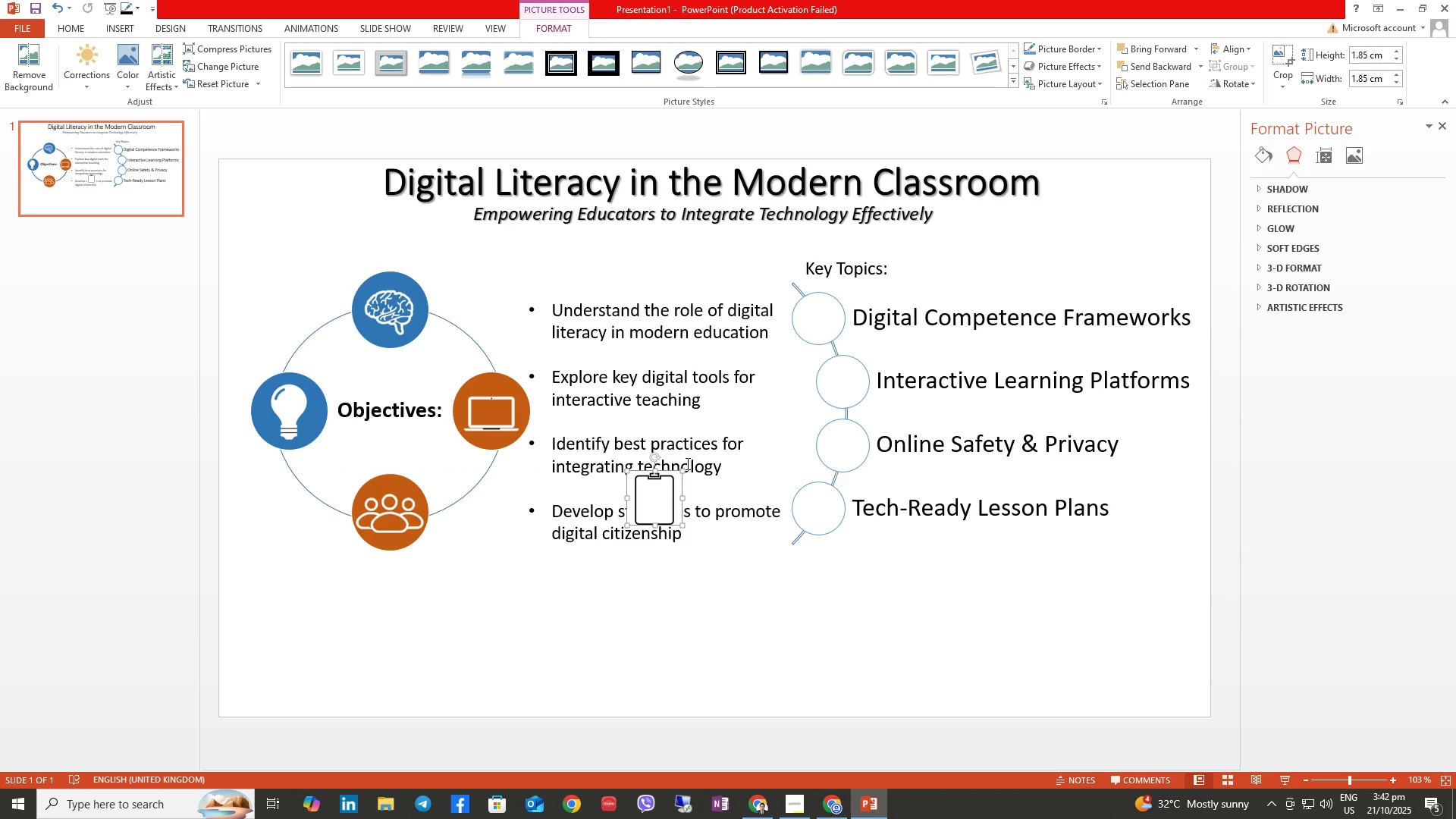 
left_click_drag(start_coordinate=[682, 470], to_coordinate=[896, 375])
 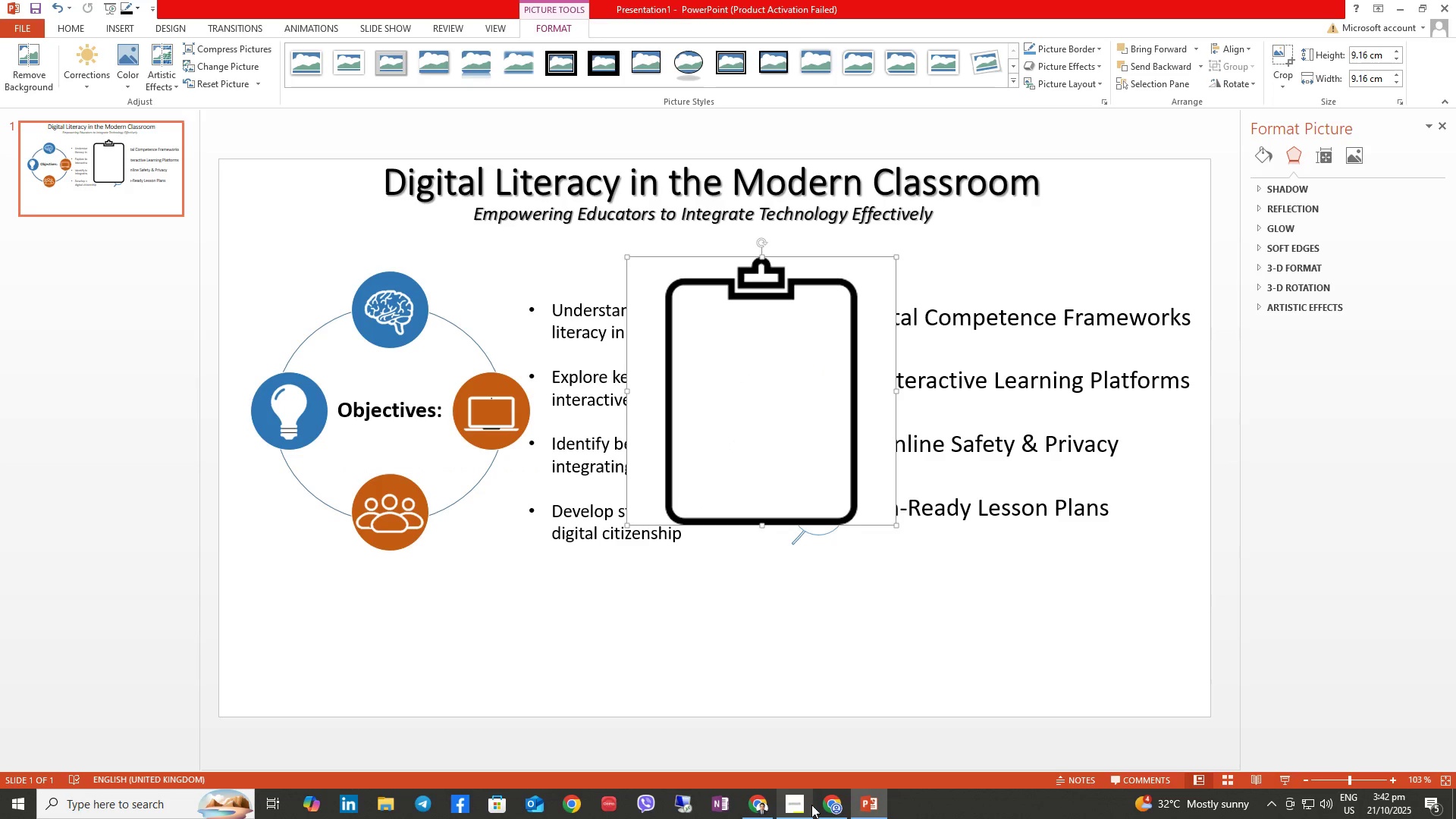 
left_click([821, 803])
 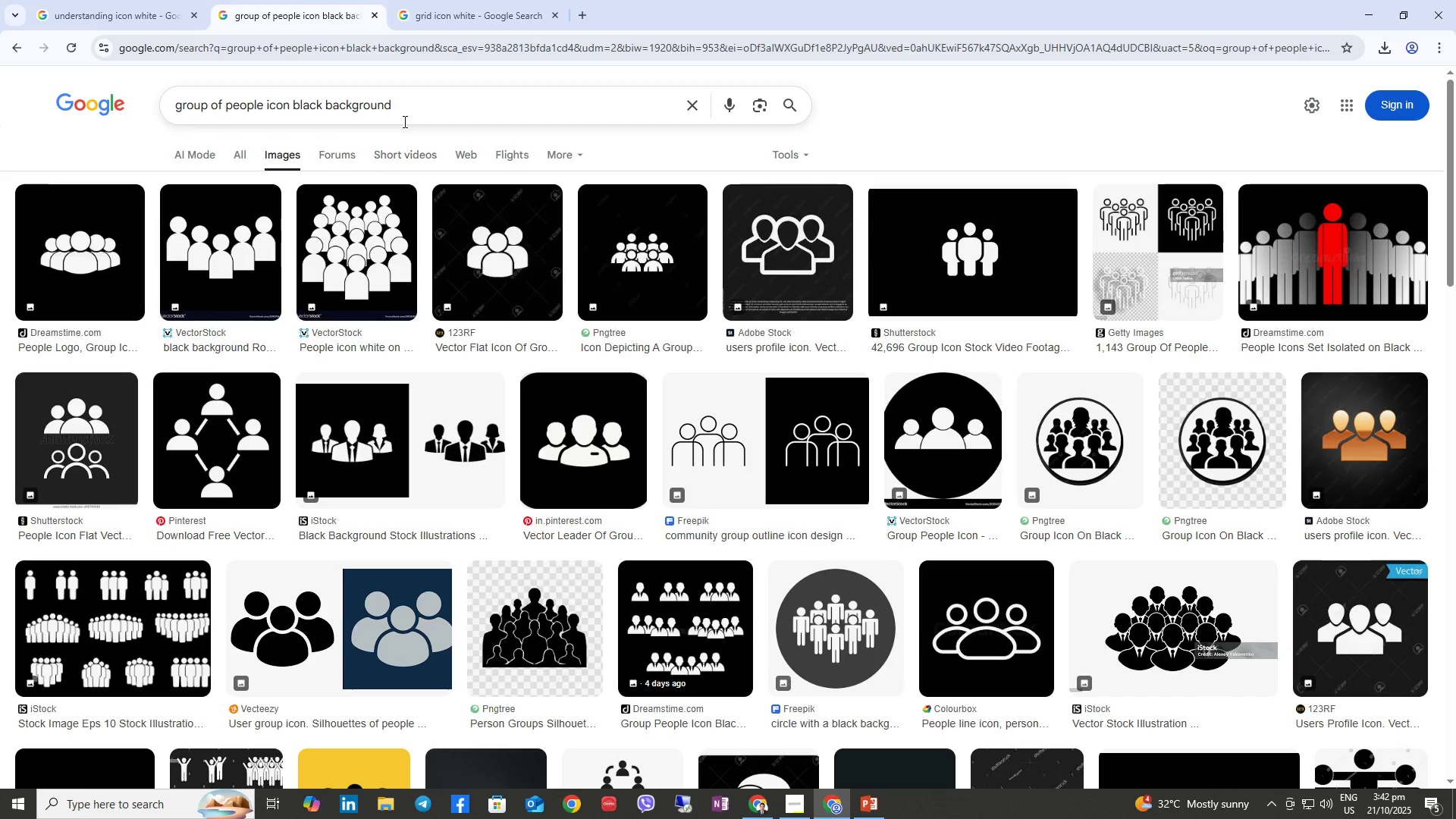 
left_click_drag(start_coordinate=[408, 110], to_coordinate=[0, 108])
 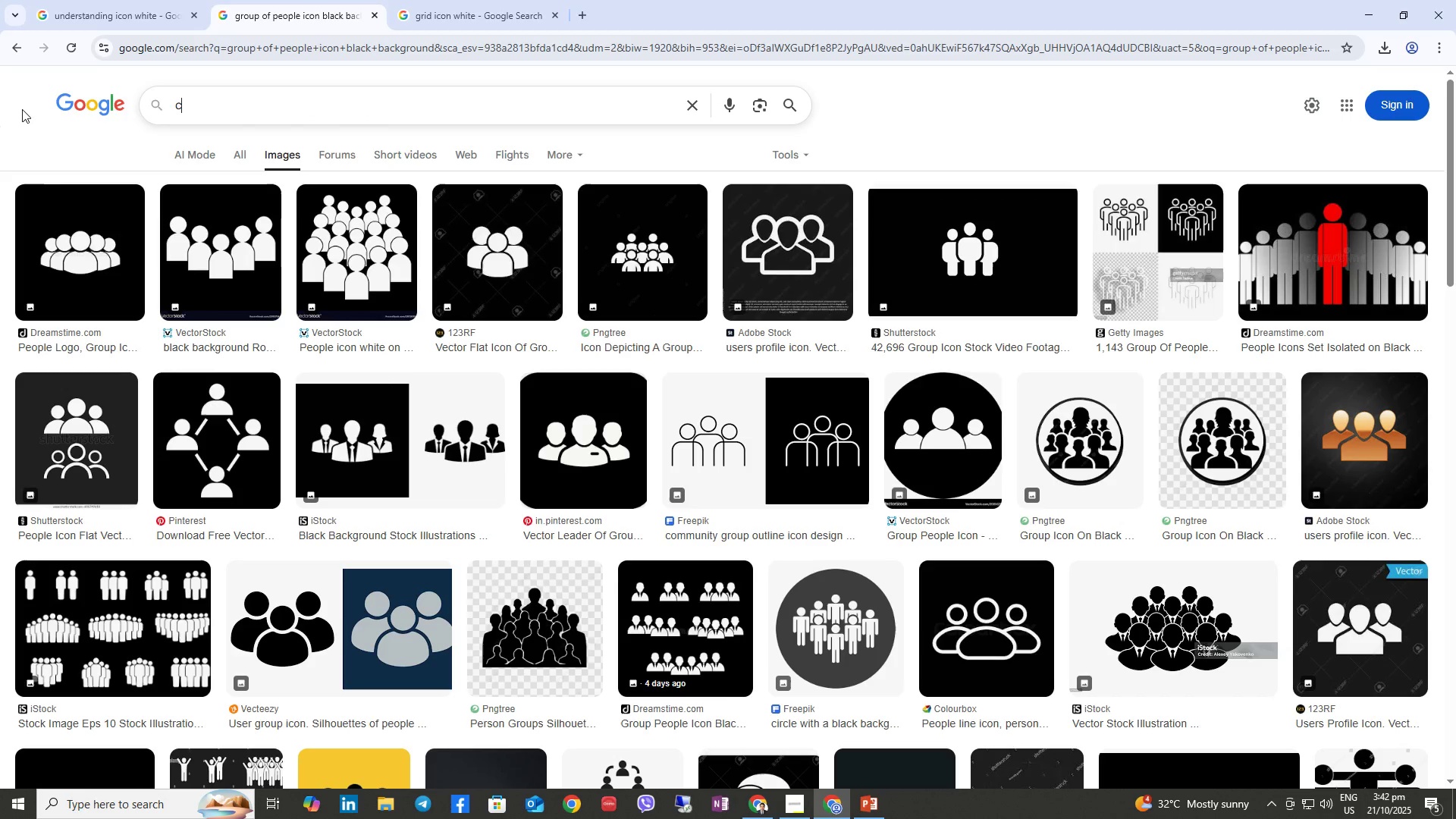 
type(clipboard icon white)
 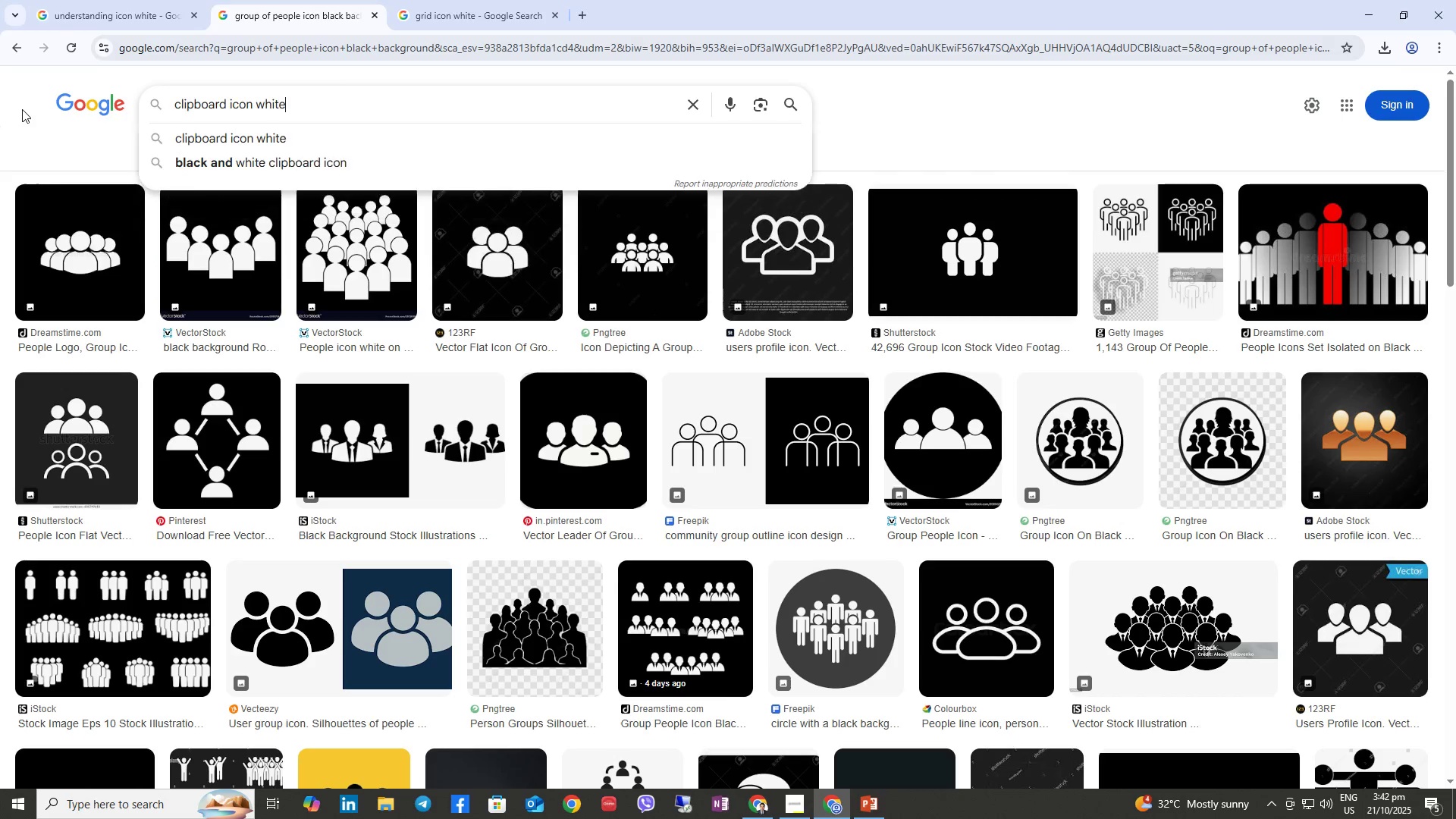 
key(Enter)
 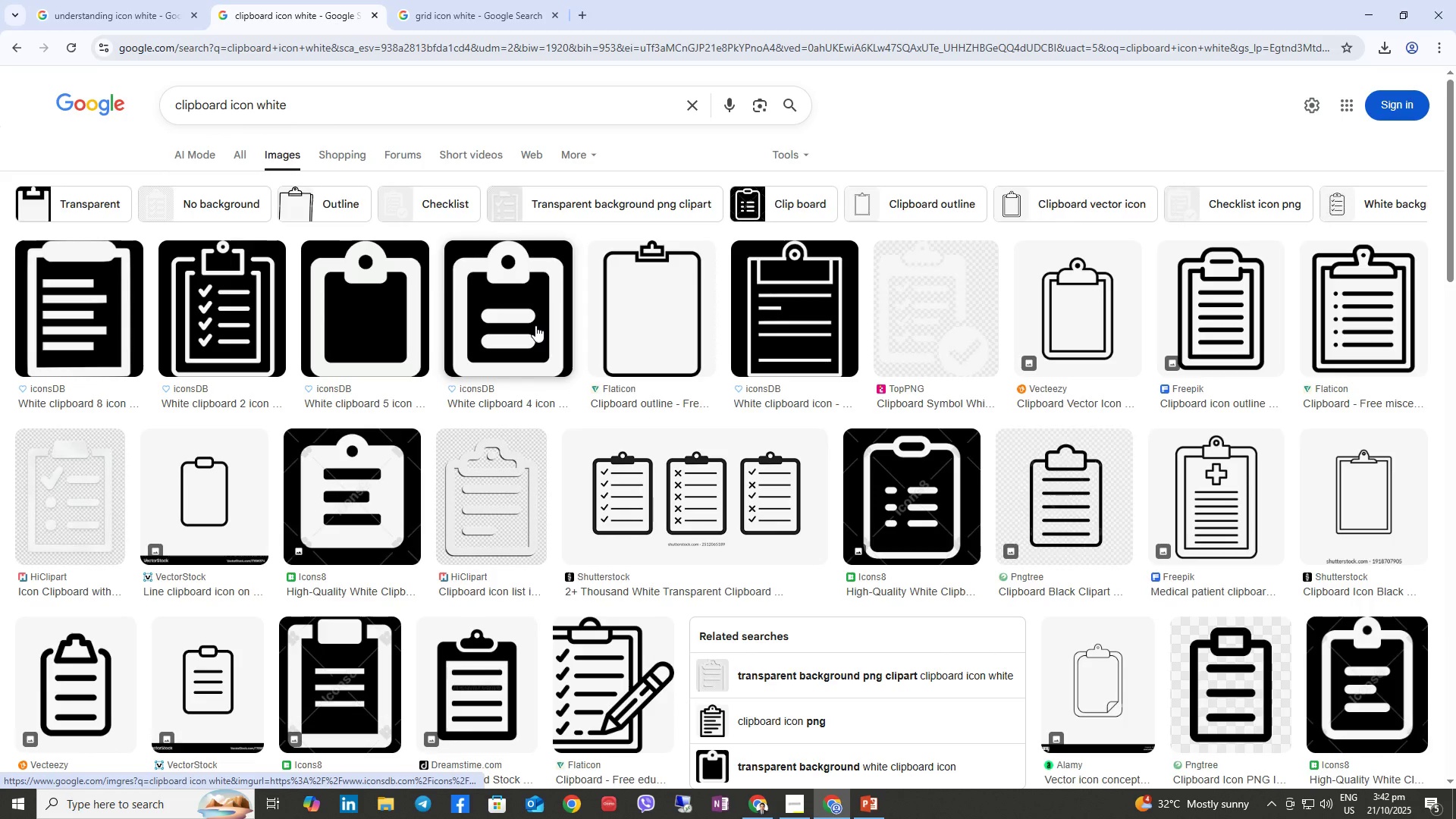 
wait(5.02)
 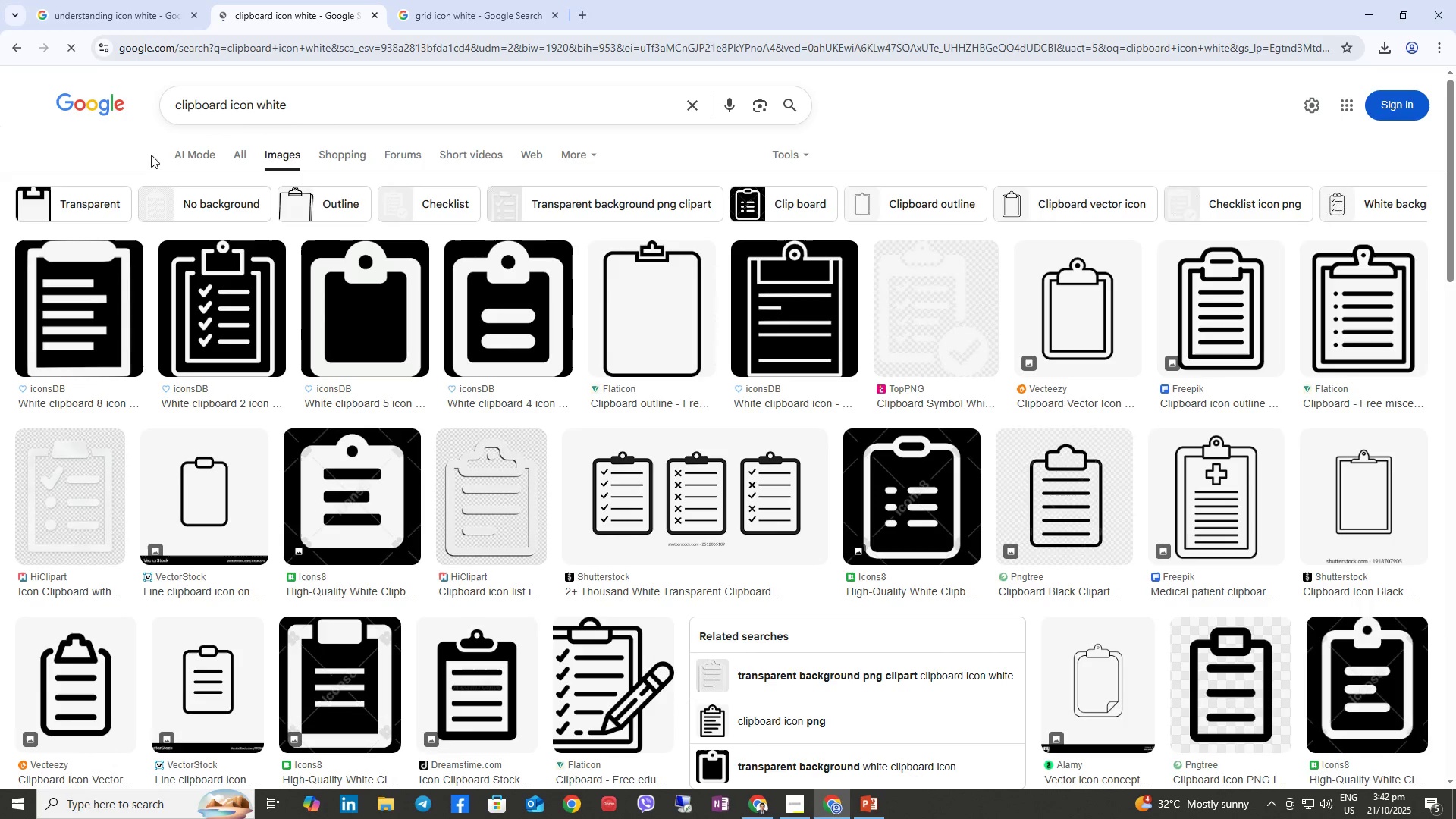 
right_click([535, 325])
 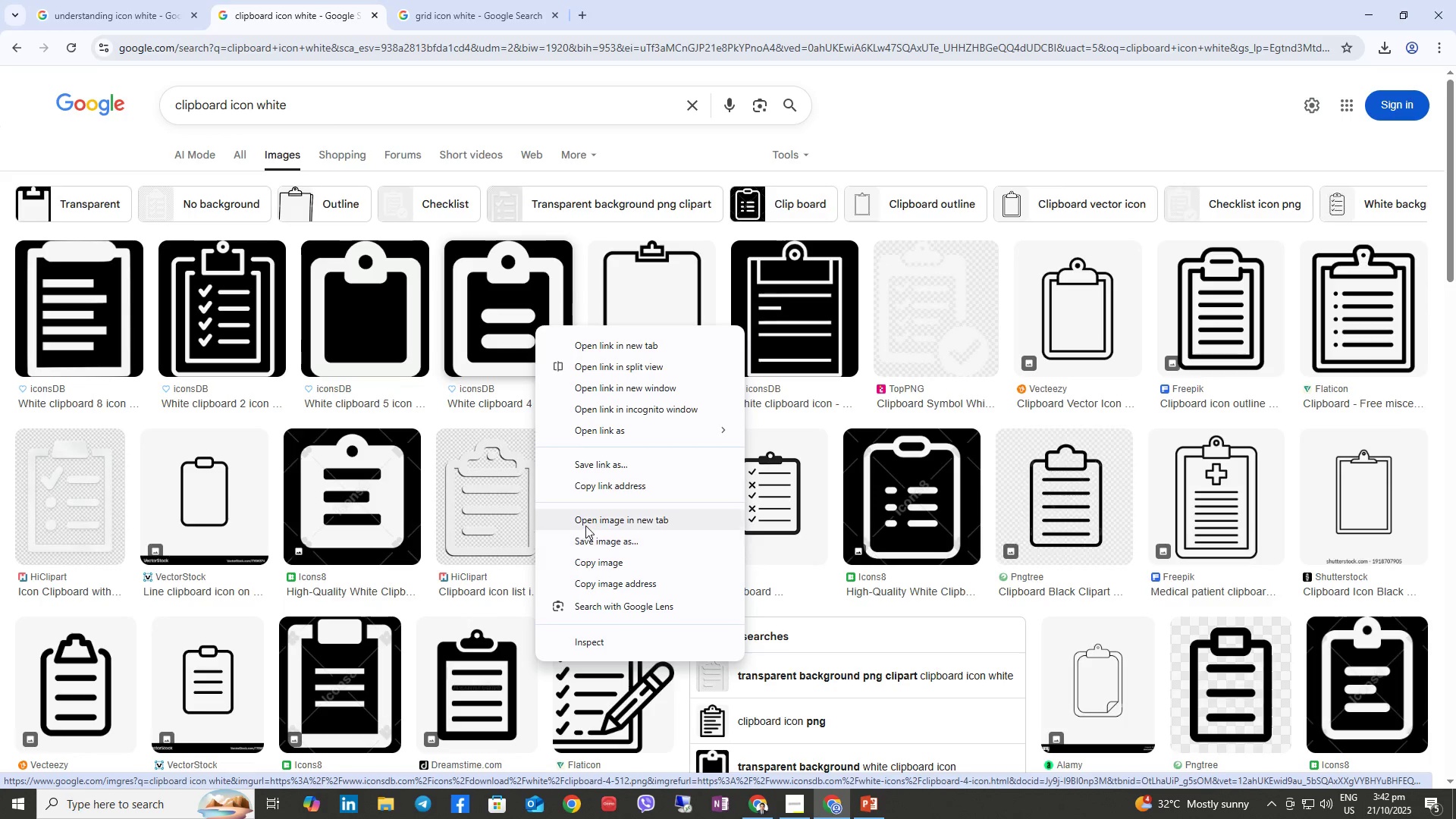 
wait(9.95)
 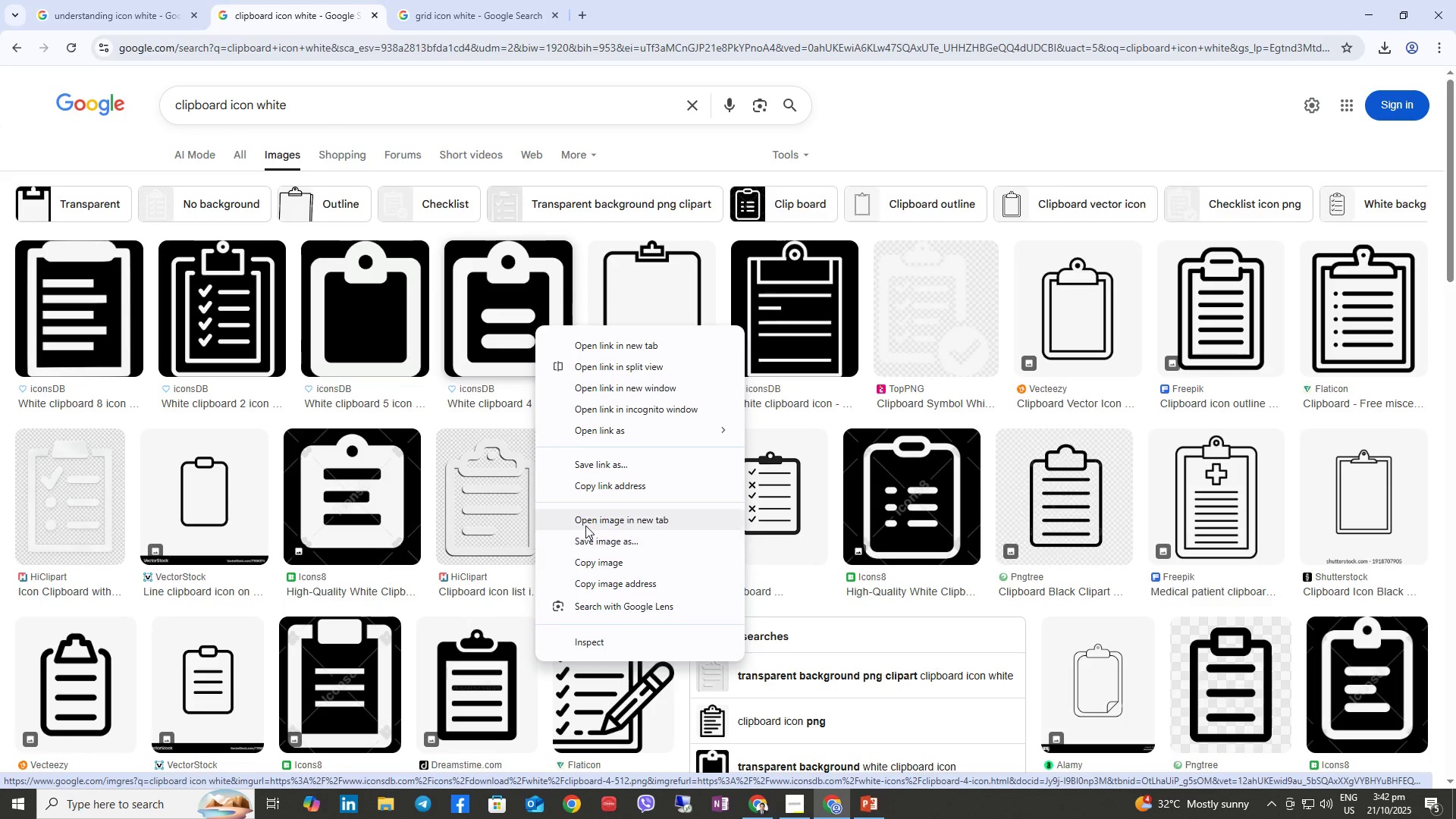 
left_click([102, 299])
 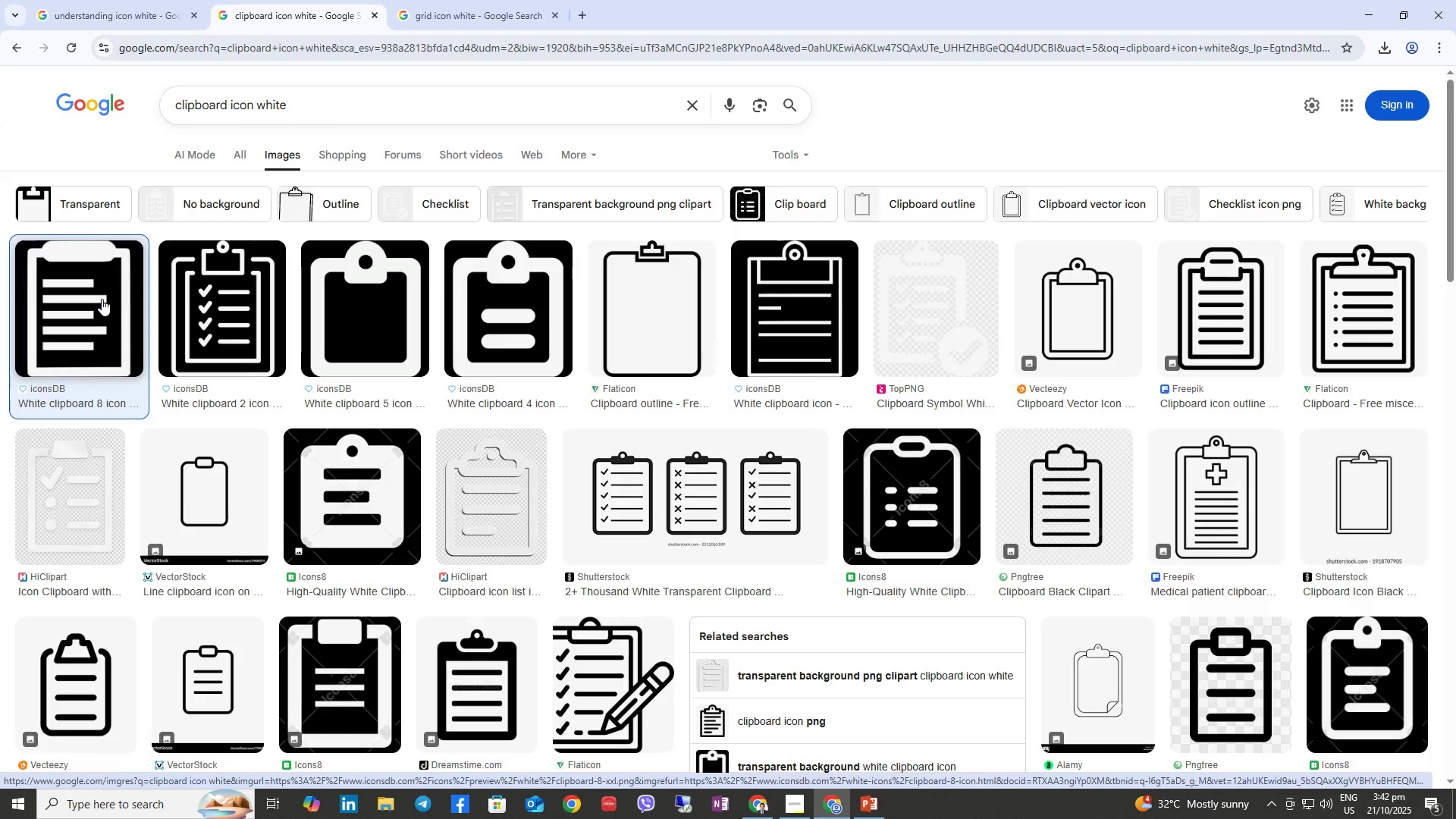 
right_click([102, 299])
 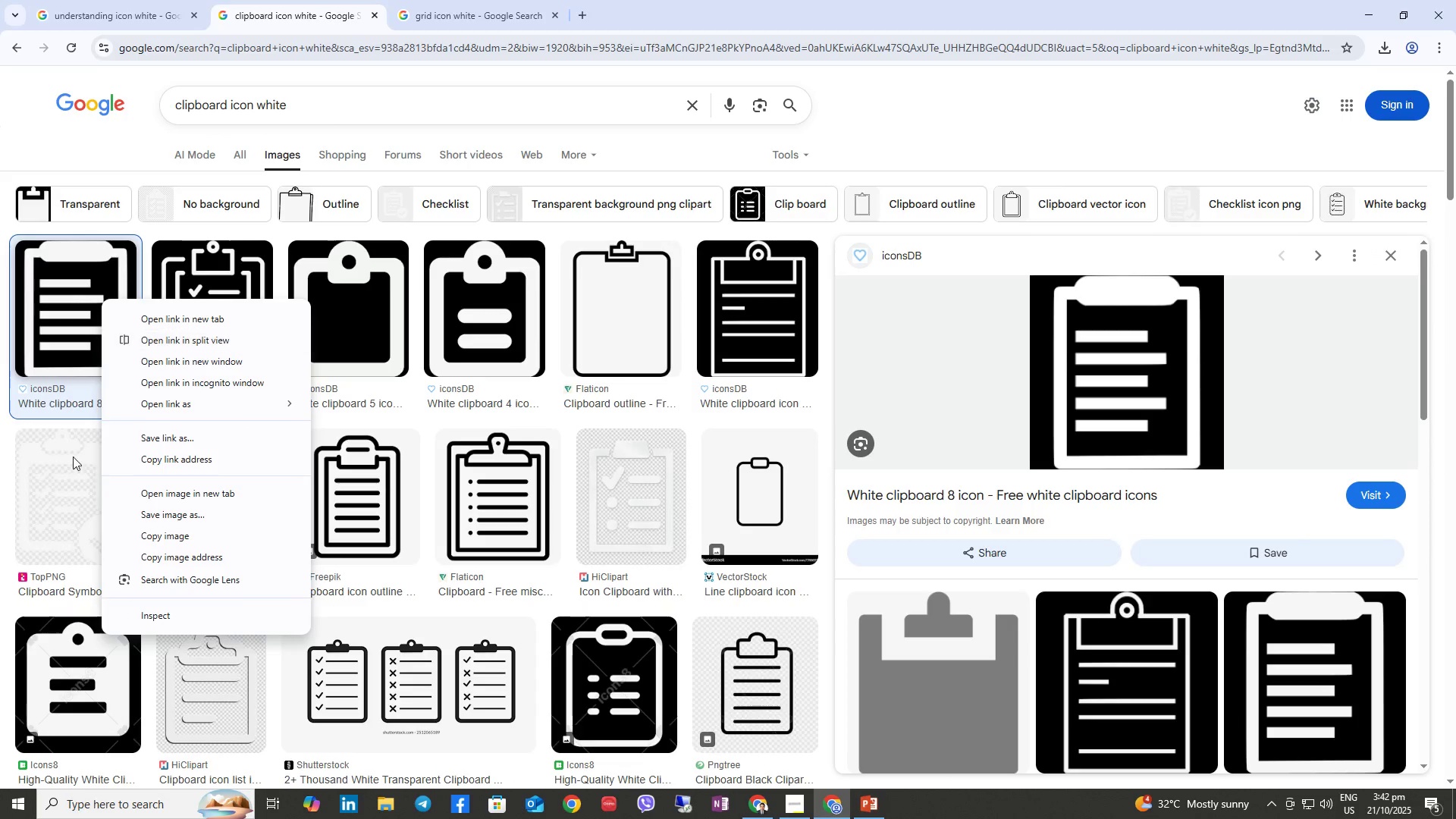 
left_click([149, 513])
 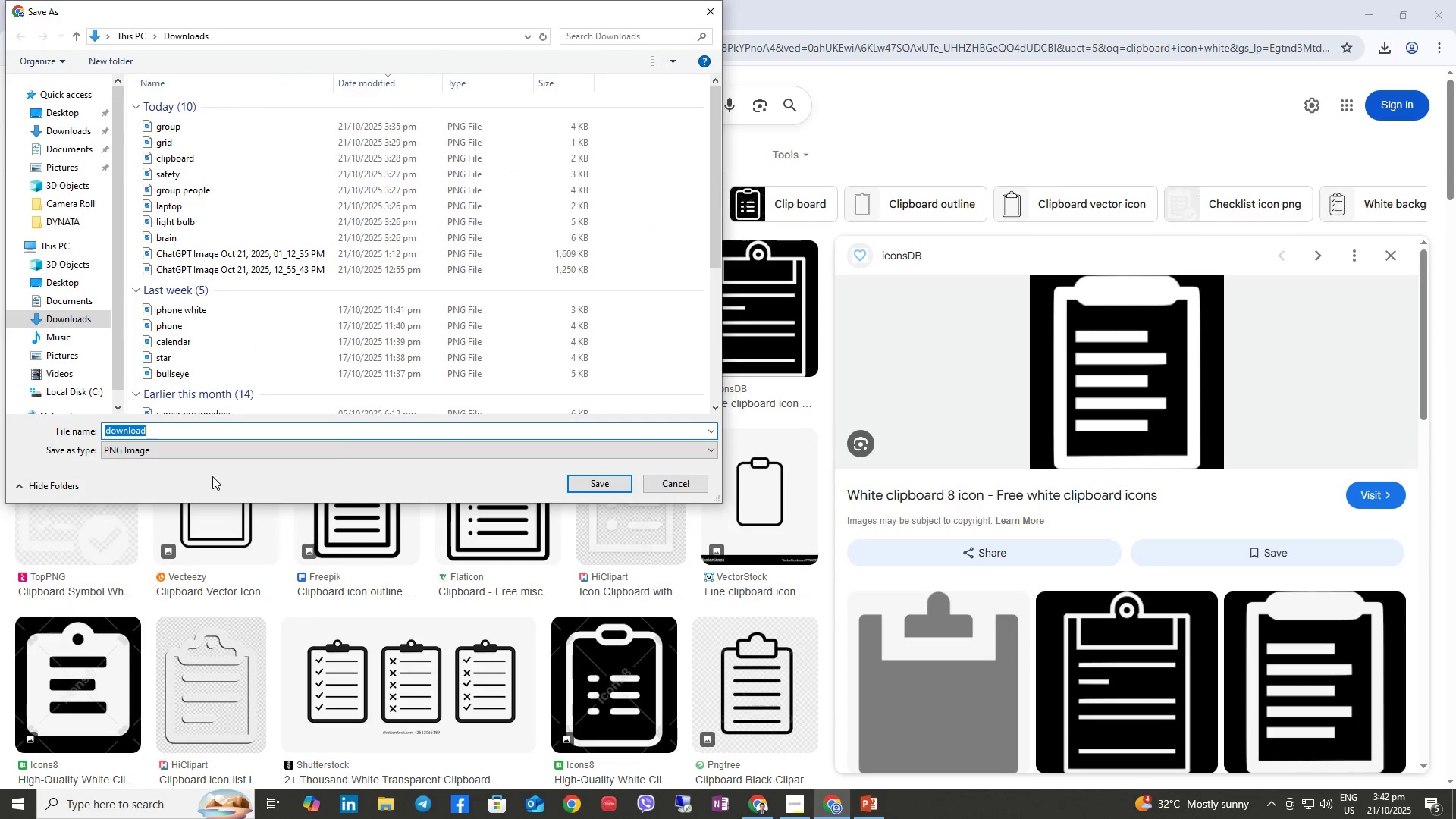 
type(clipboard2)
 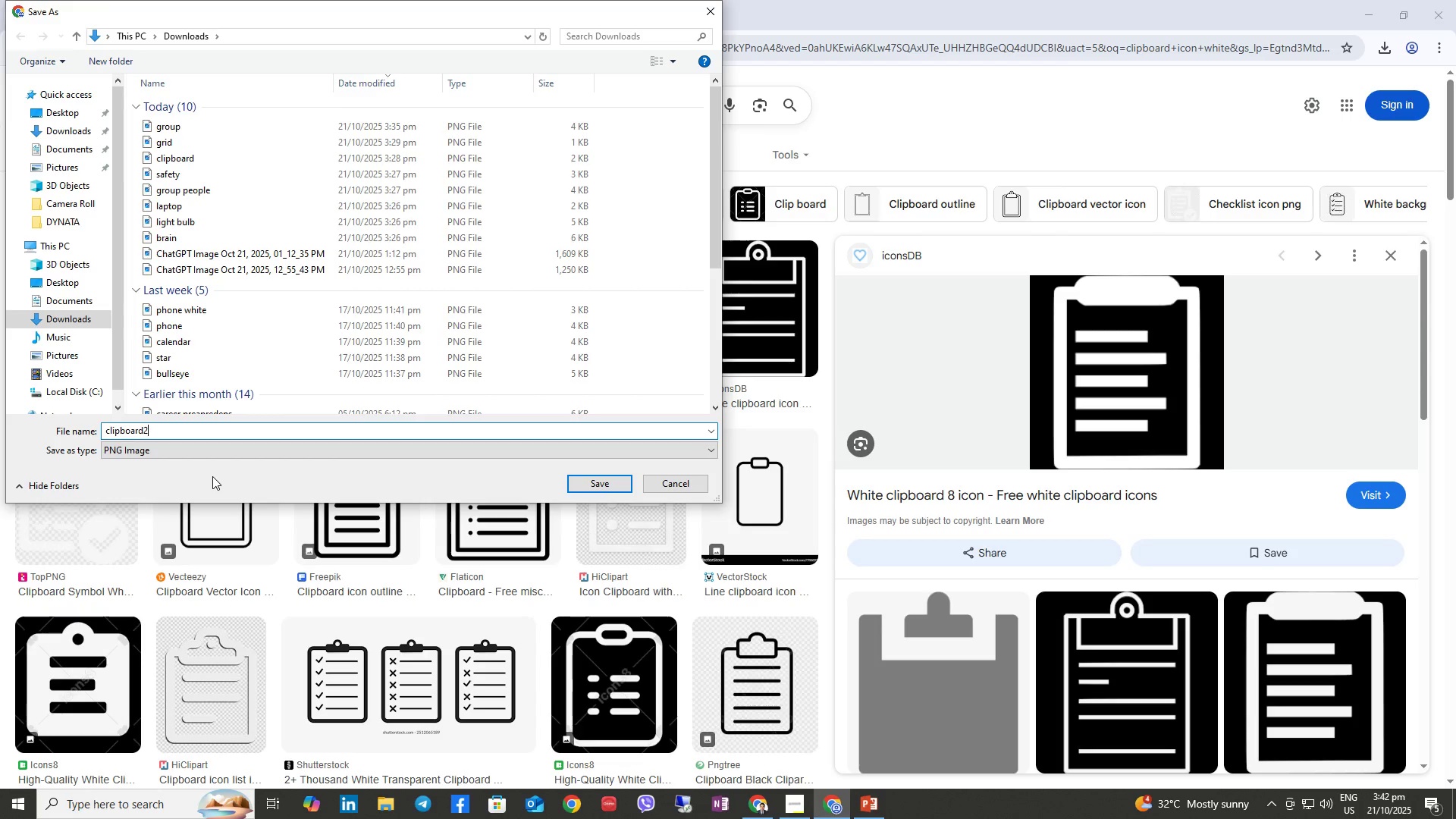 
key(Enter)
 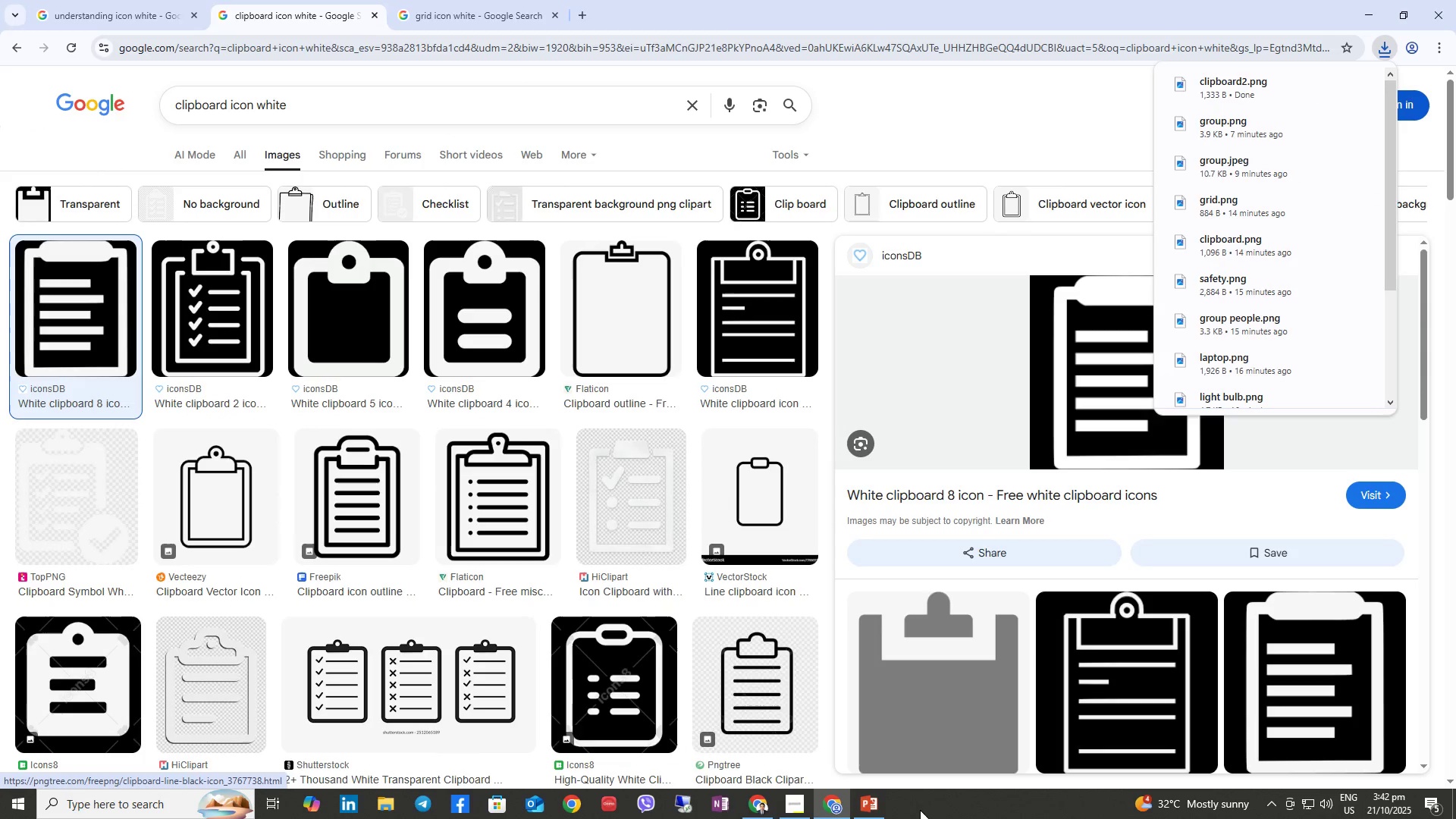 
left_click([860, 803])
 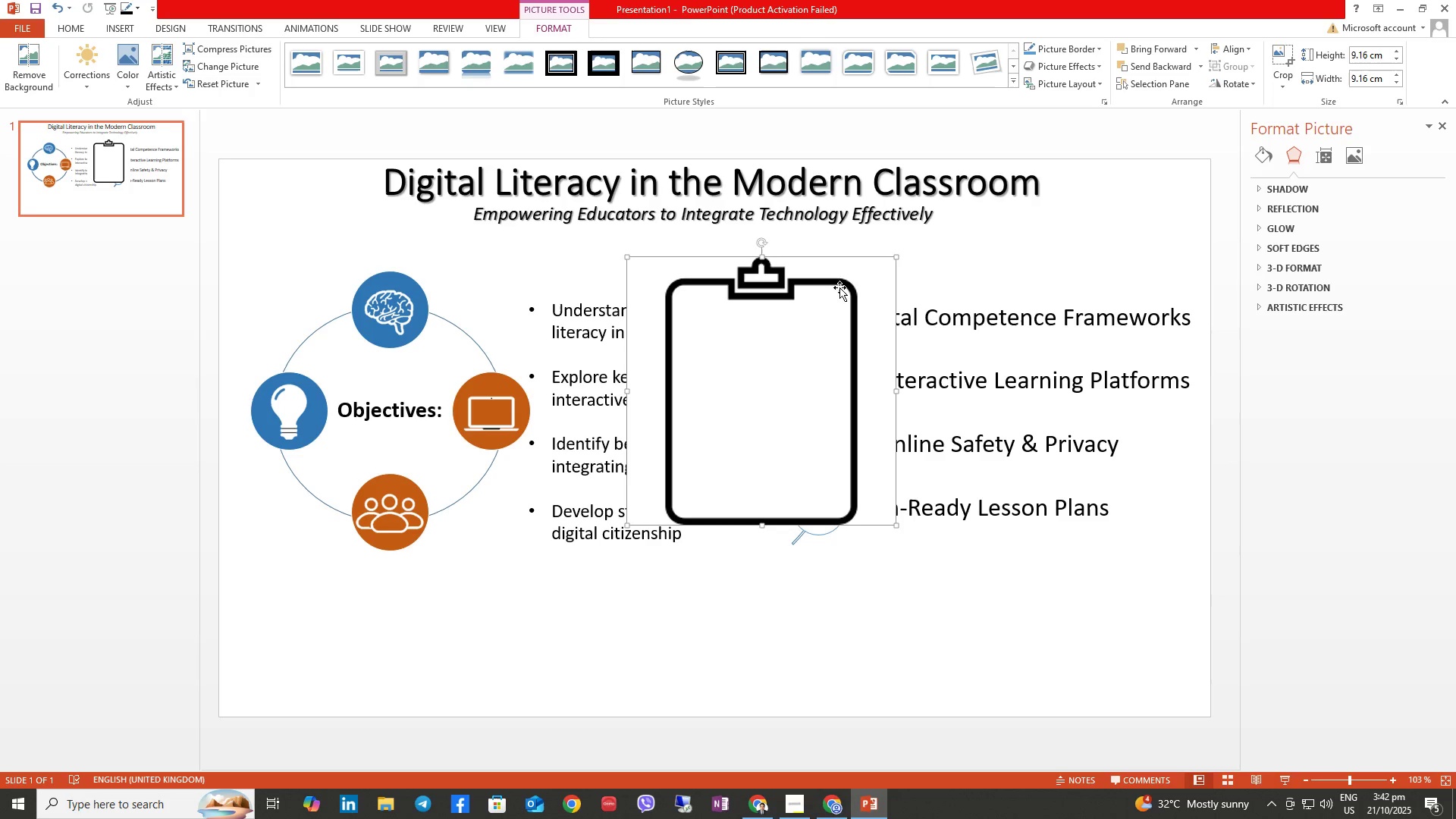 
right_click([844, 274])
 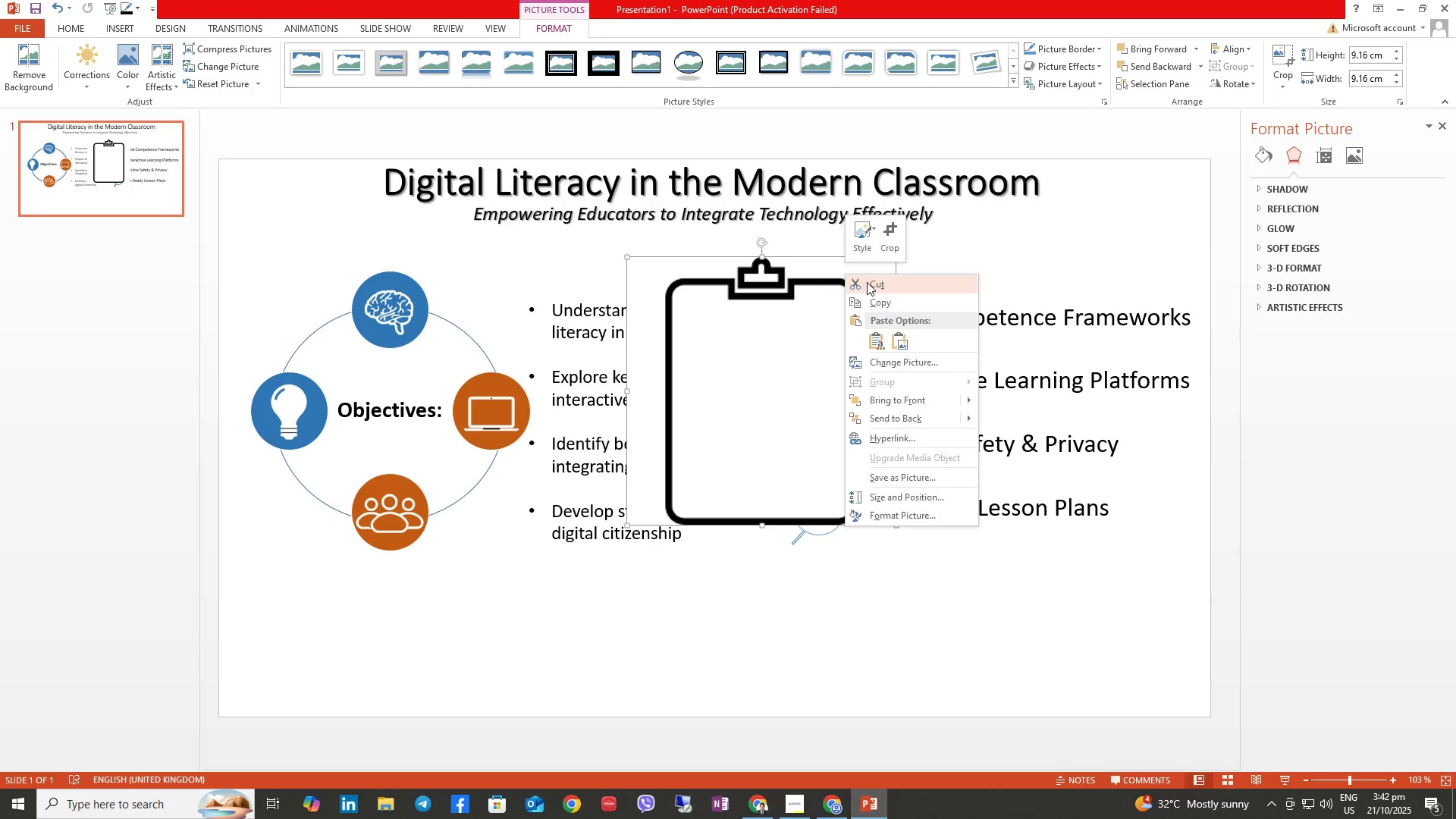 
left_click([862, 286])
 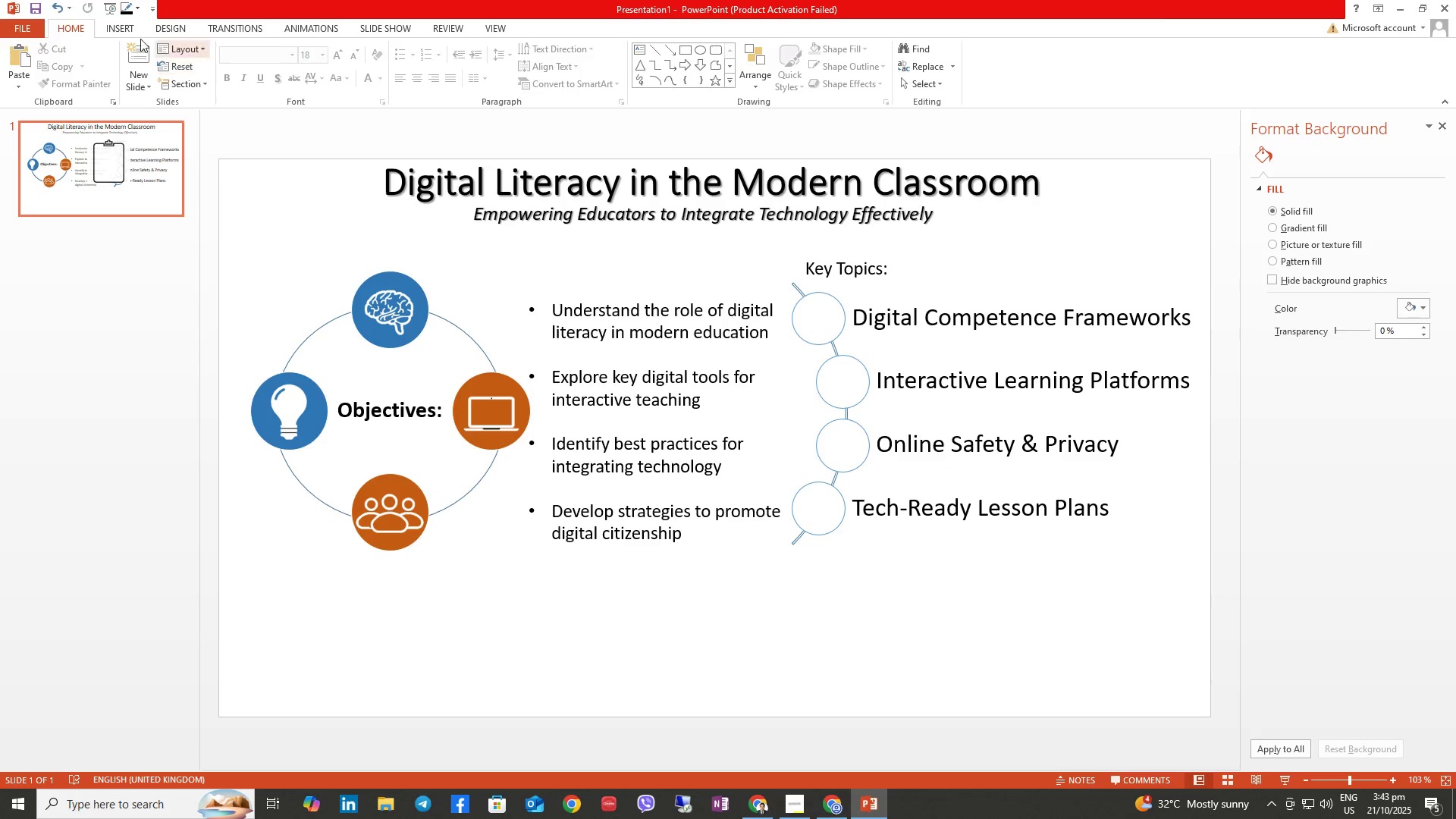 
left_click([133, 35])
 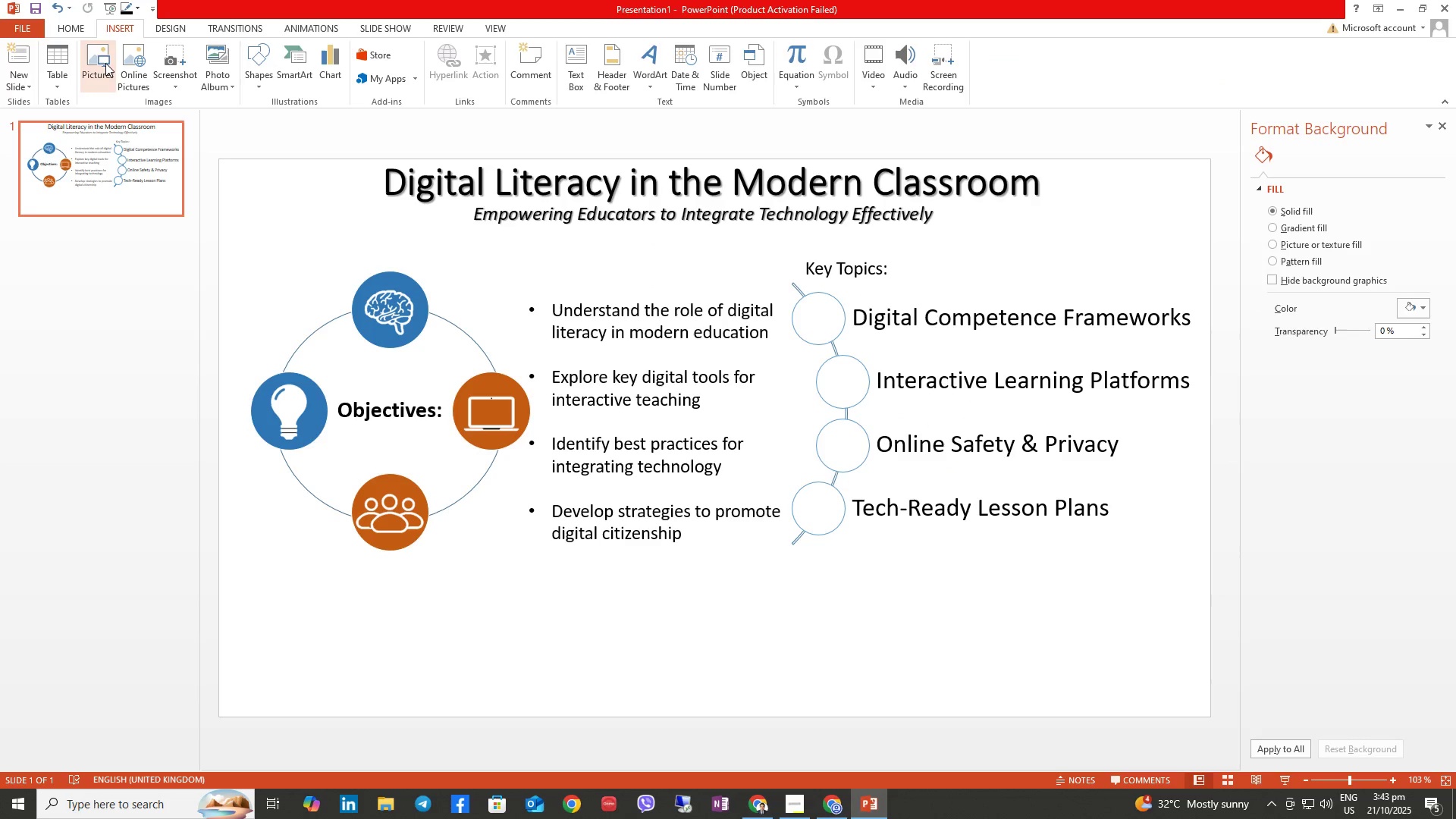 
left_click([105, 63])
 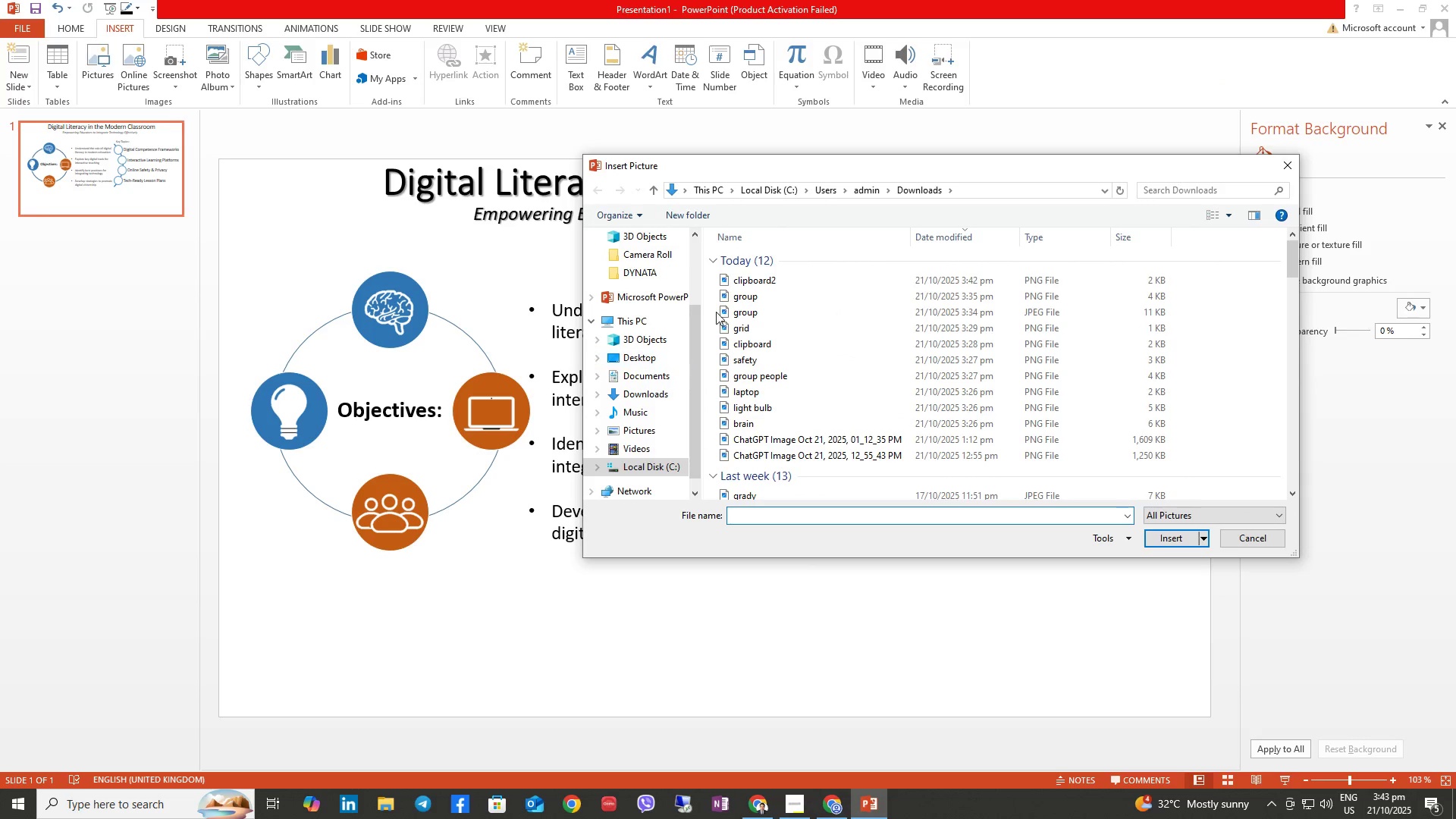 
left_click([748, 285])
 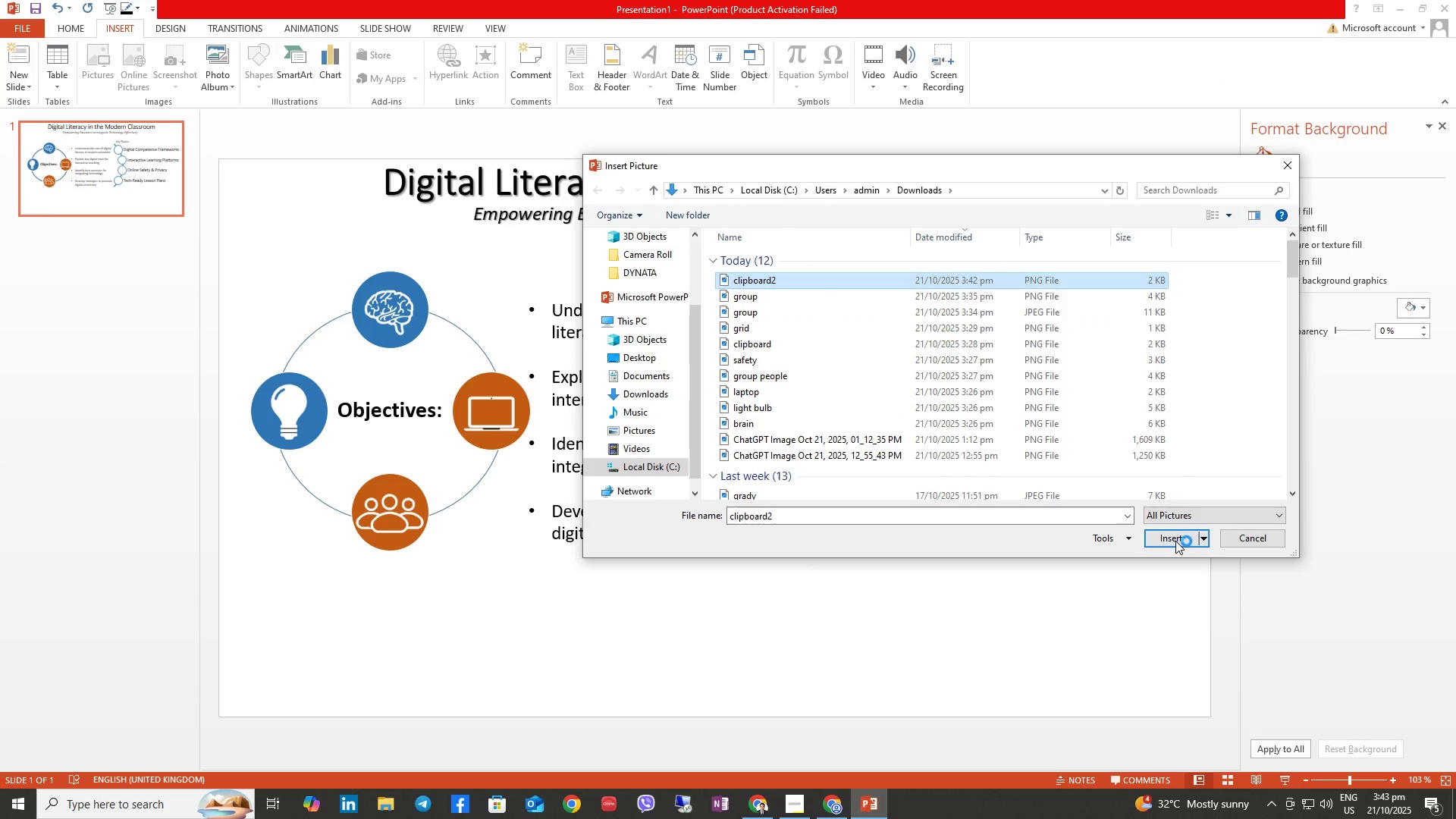 
left_click([1172, 539])
 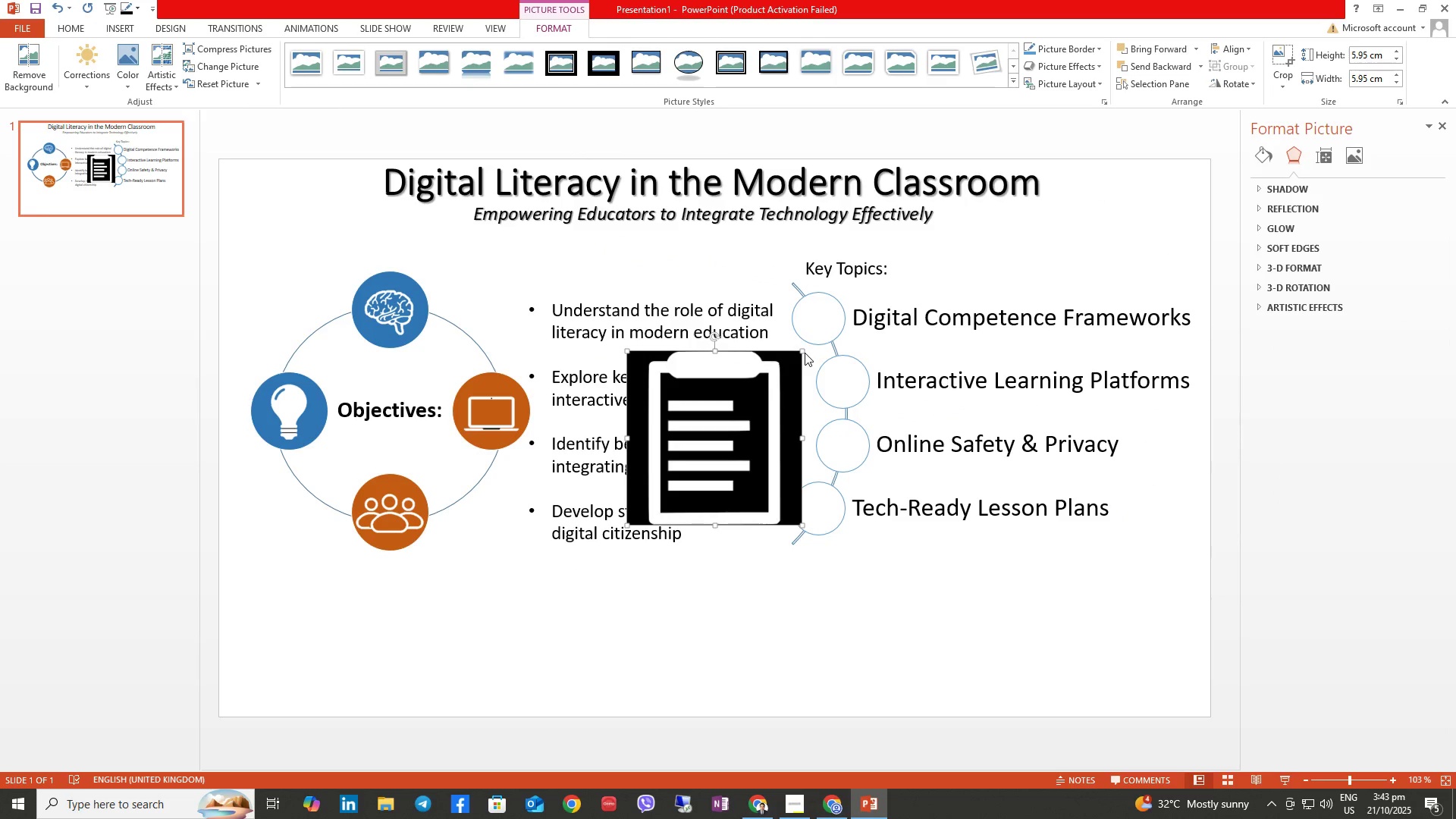 
left_click_drag(start_coordinate=[802, 351], to_coordinate=[930, 292])
 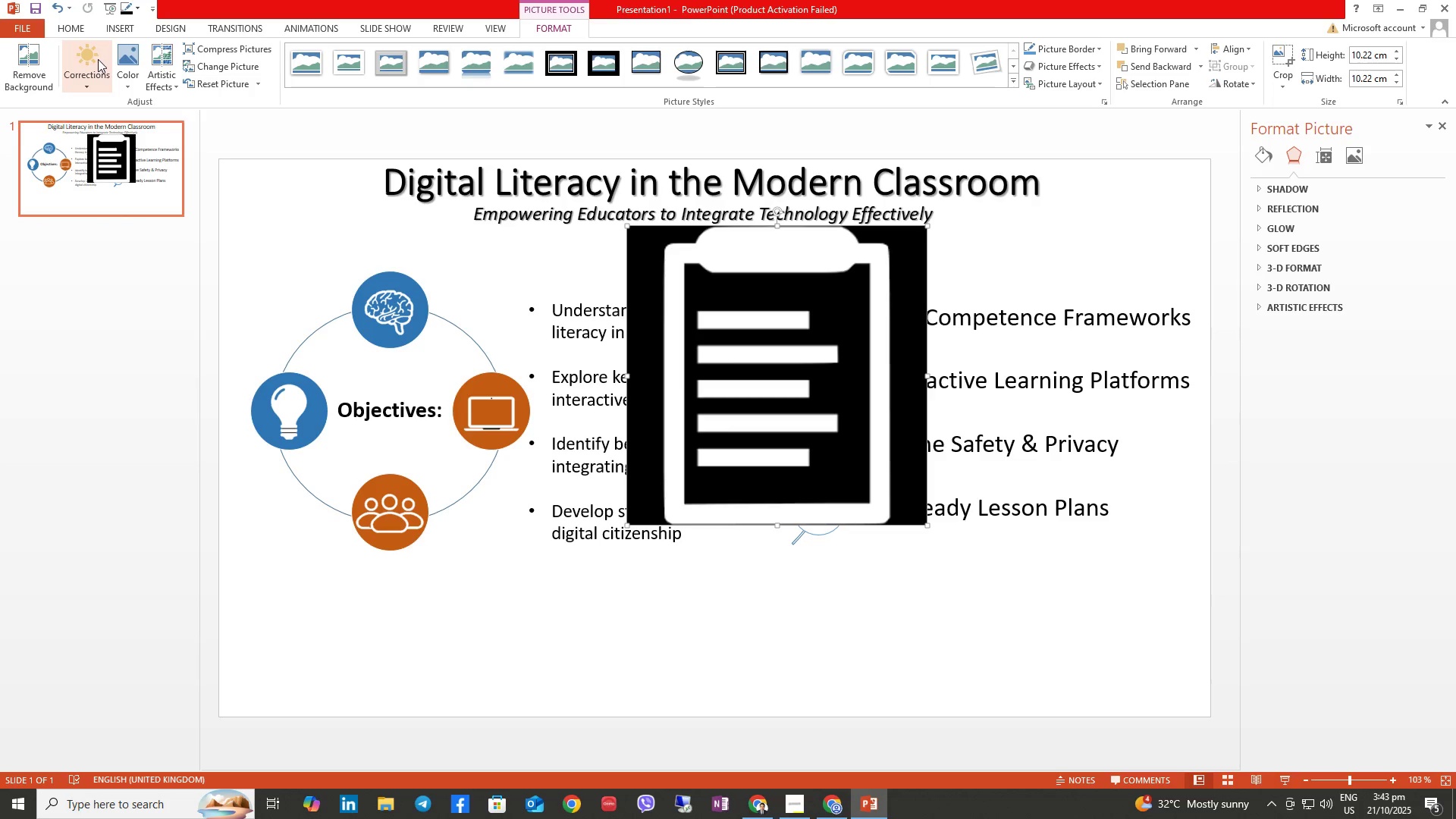 
left_click([37, 65])
 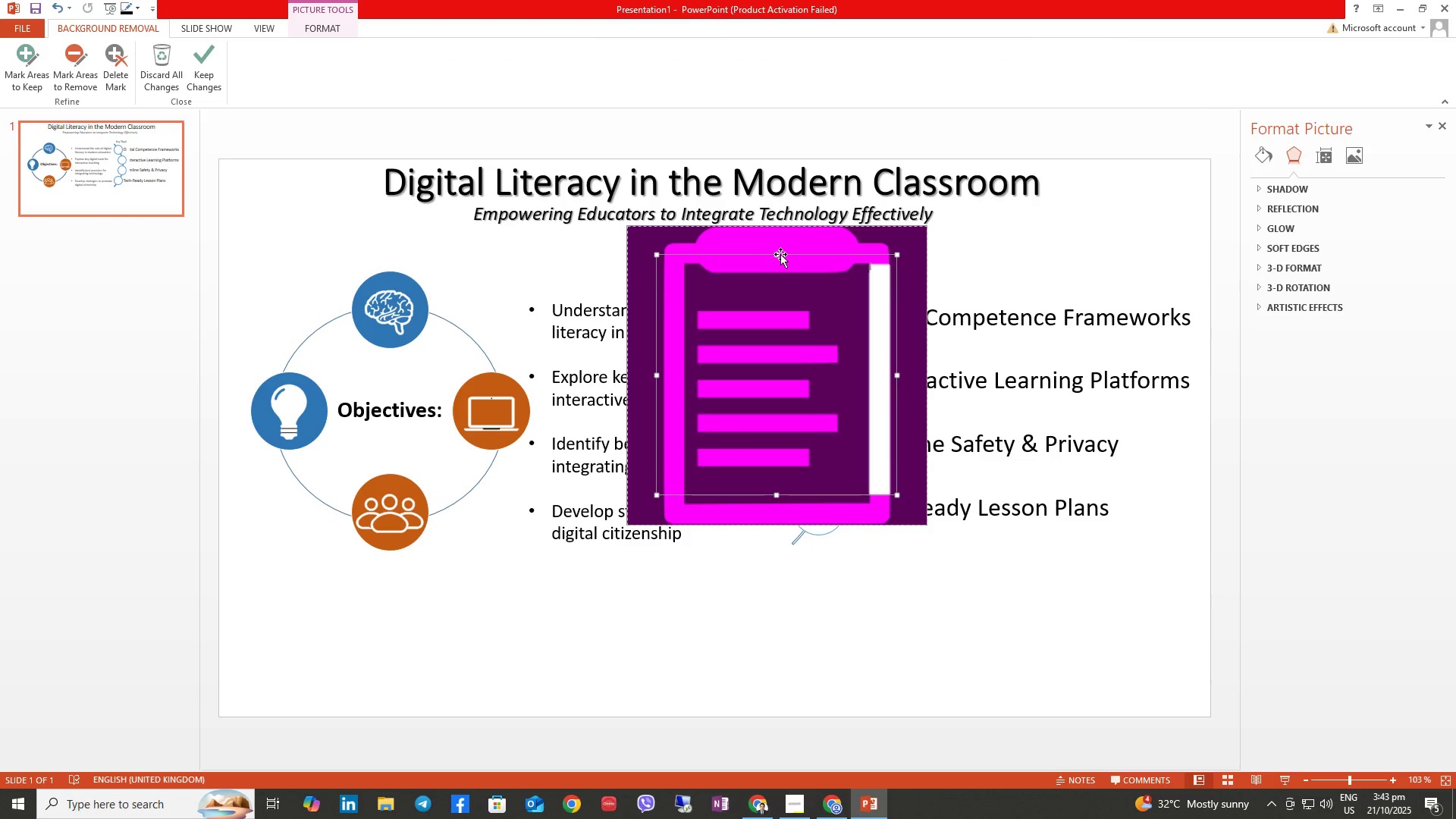 
left_click_drag(start_coordinate=[777, 254], to_coordinate=[771, 222])
 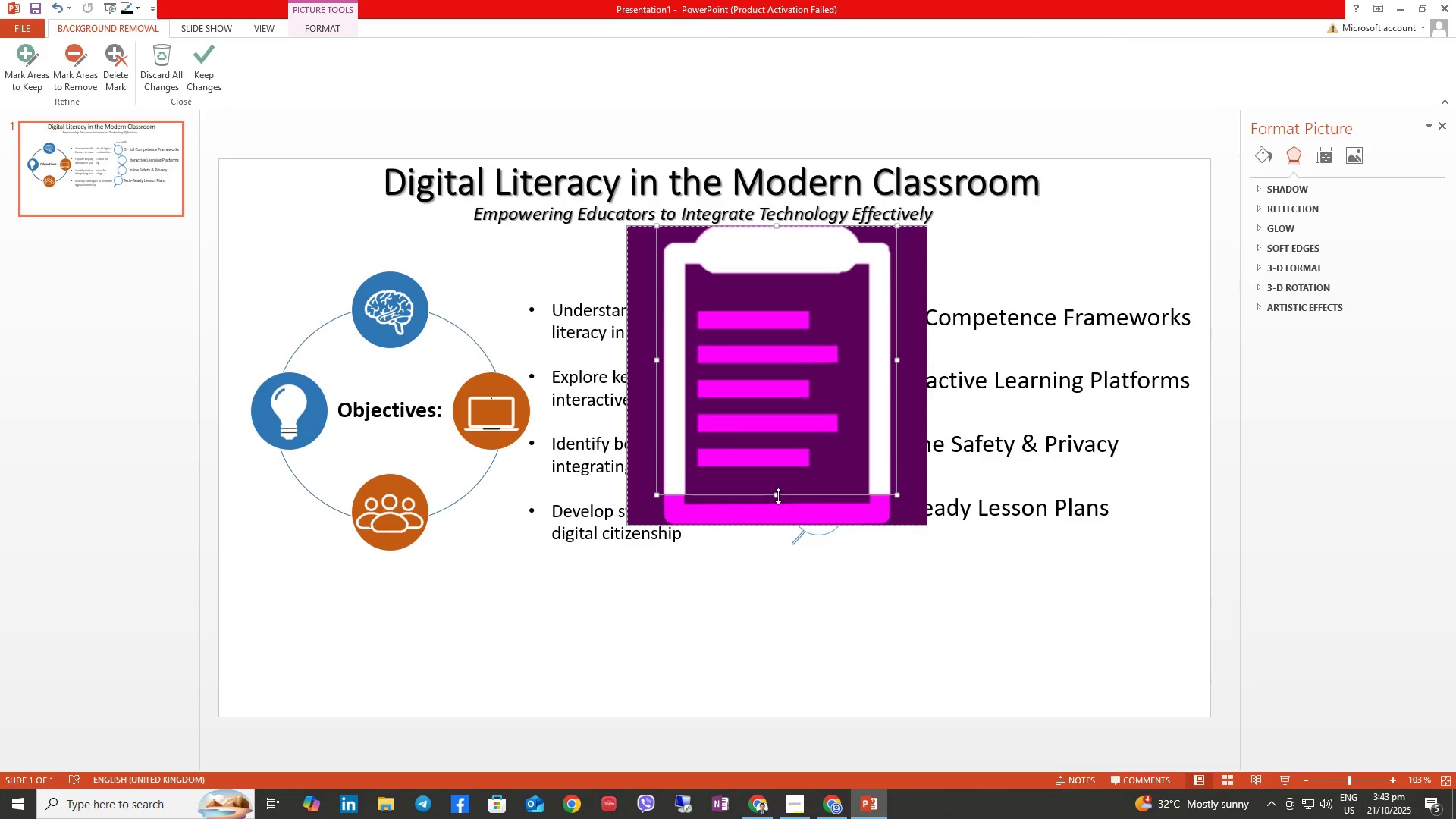 
left_click_drag(start_coordinate=[778, 495], to_coordinate=[776, 525])
 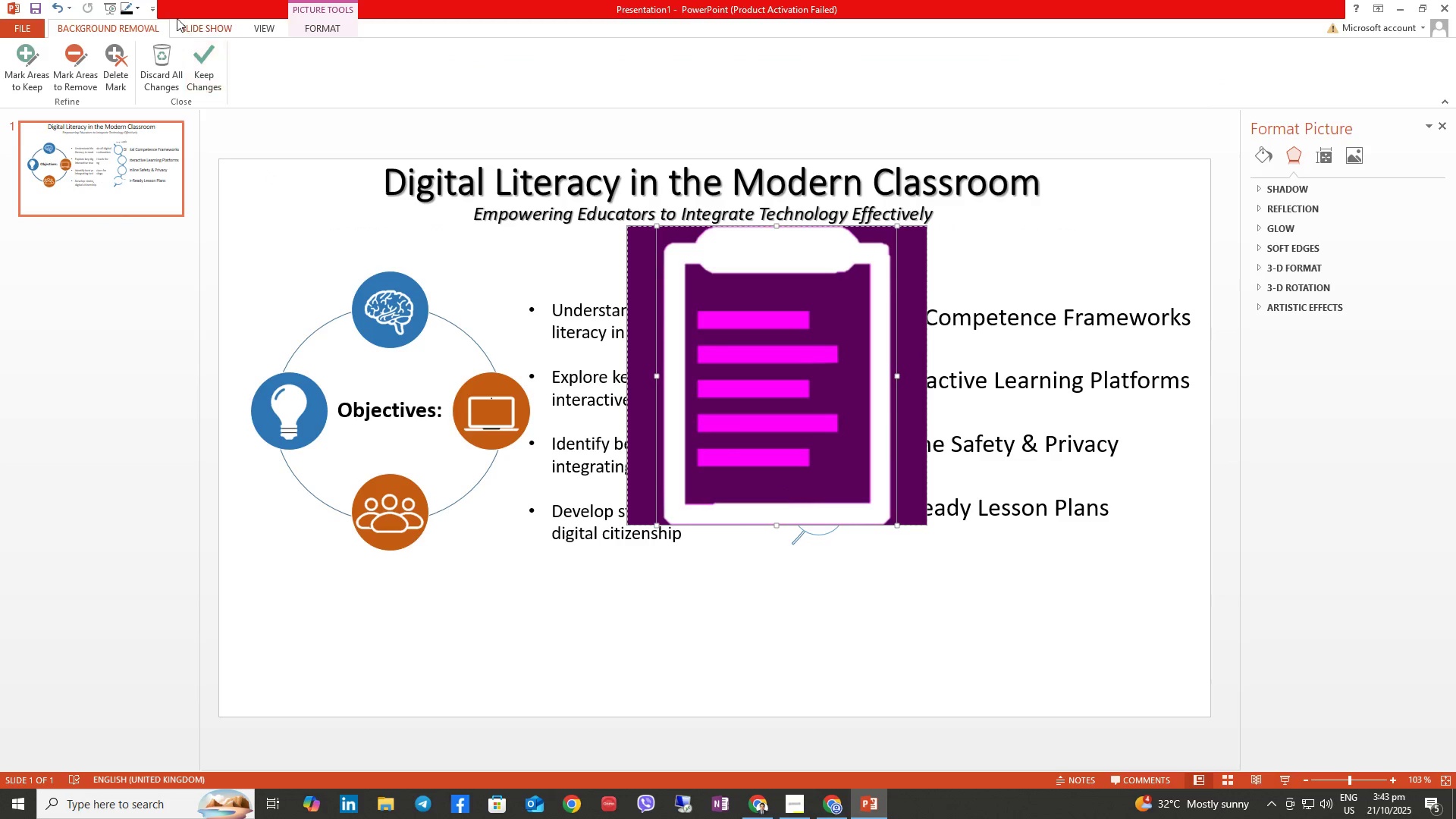 
left_click([213, 80])
 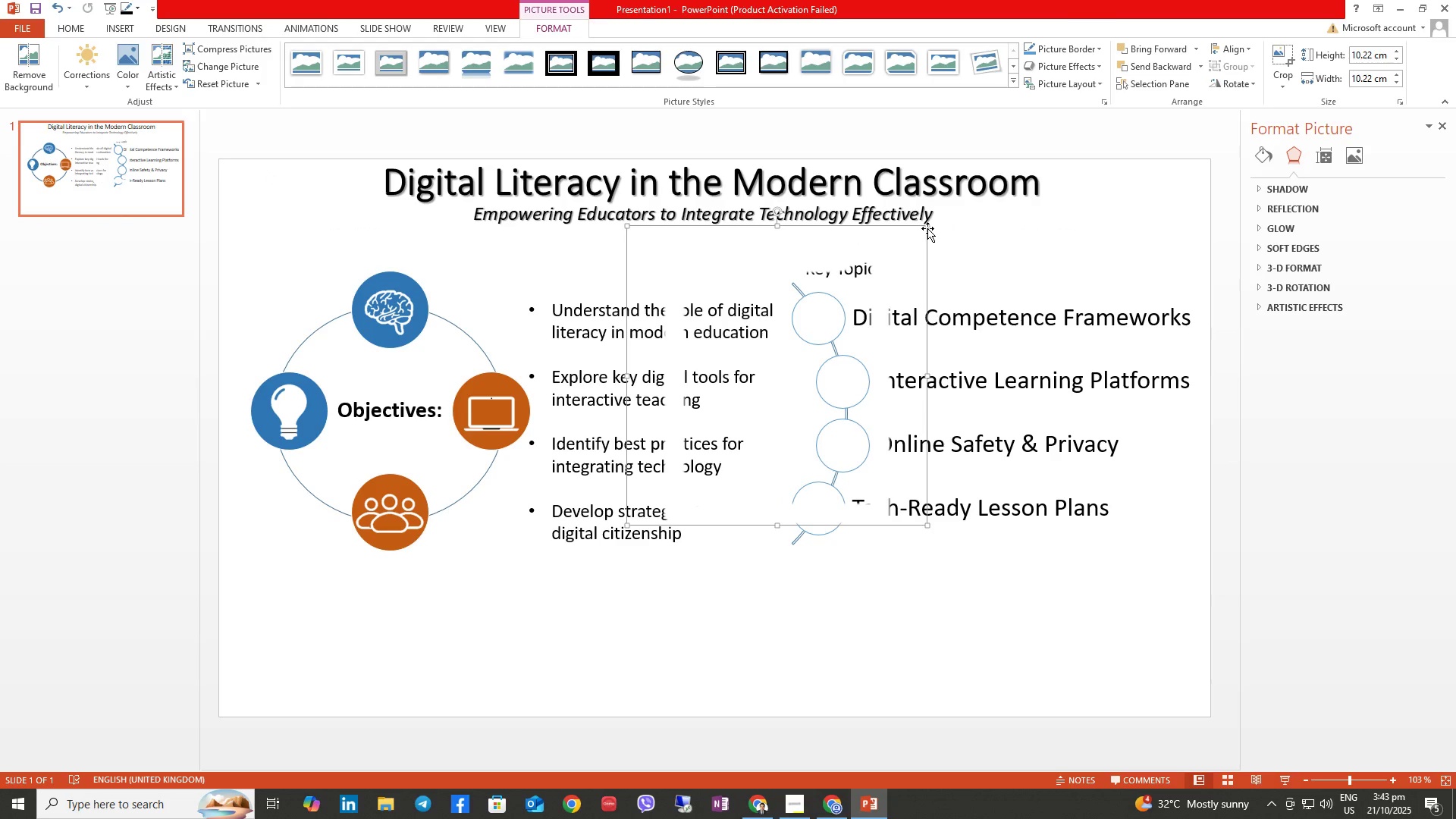 
left_click_drag(start_coordinate=[927, 228], to_coordinate=[851, 370])
 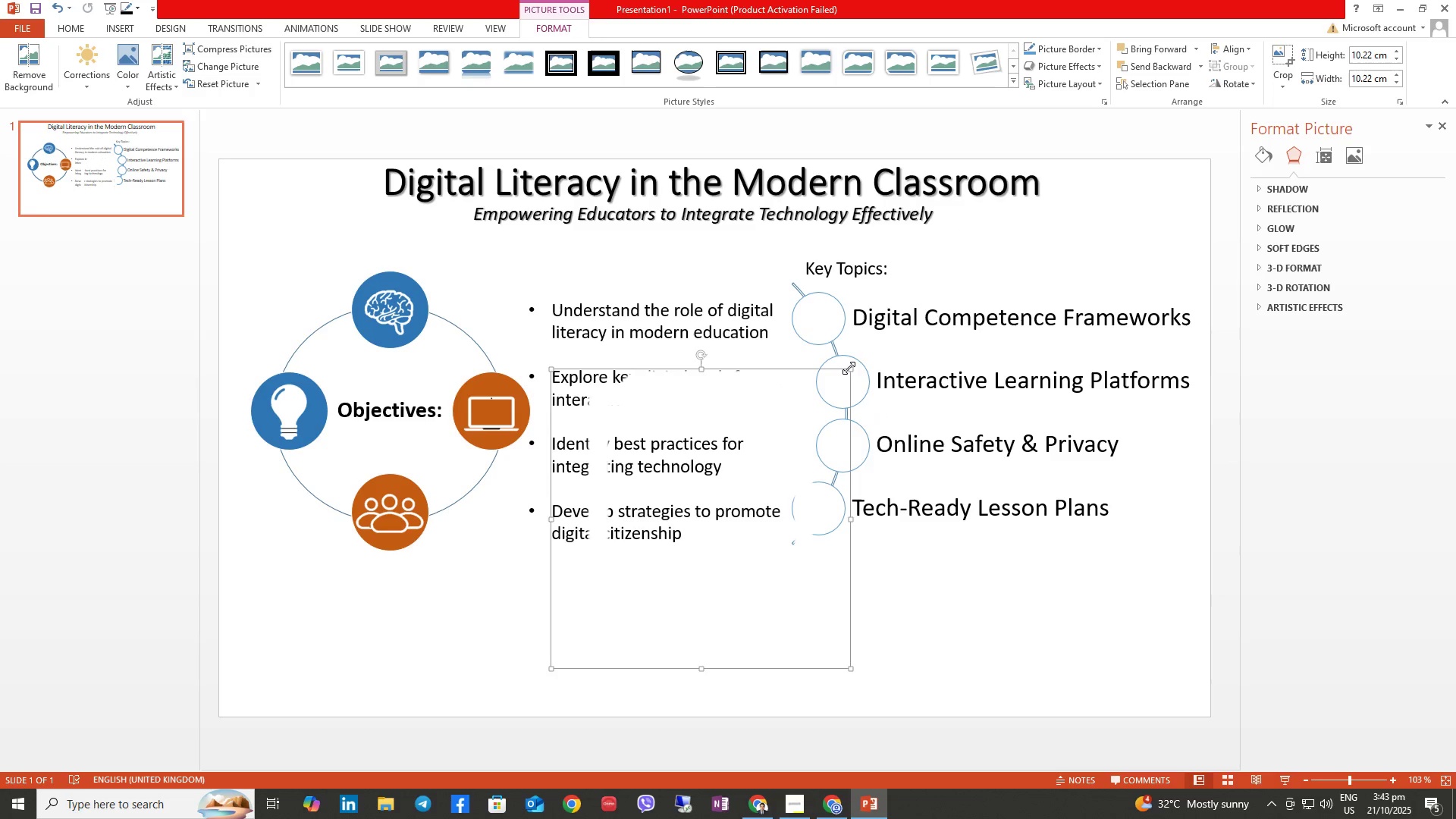 
left_click_drag(start_coordinate=[849, 368], to_coordinate=[632, 543])
 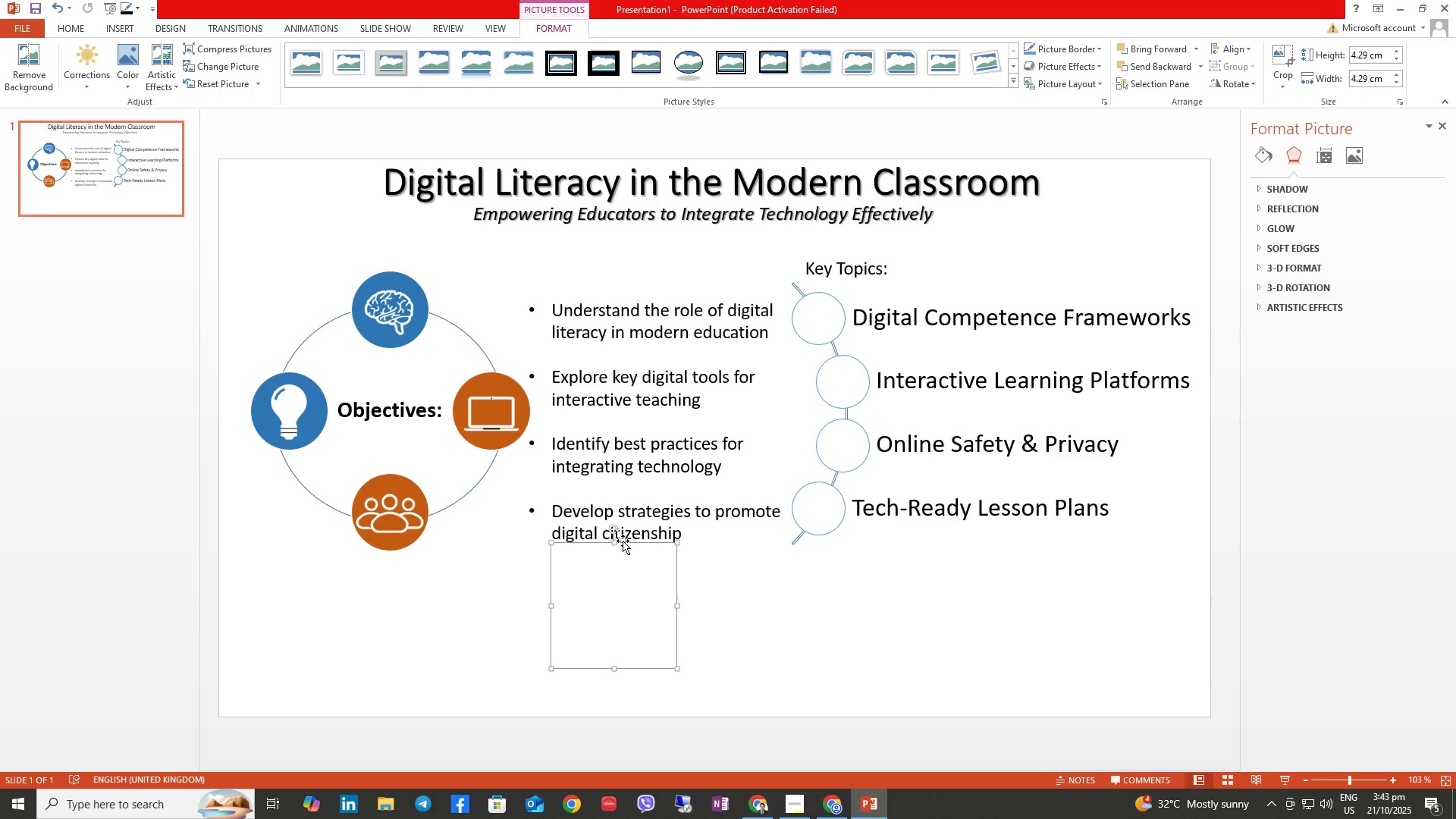 
left_click_drag(start_coordinate=[626, 541], to_coordinate=[830, 469])
 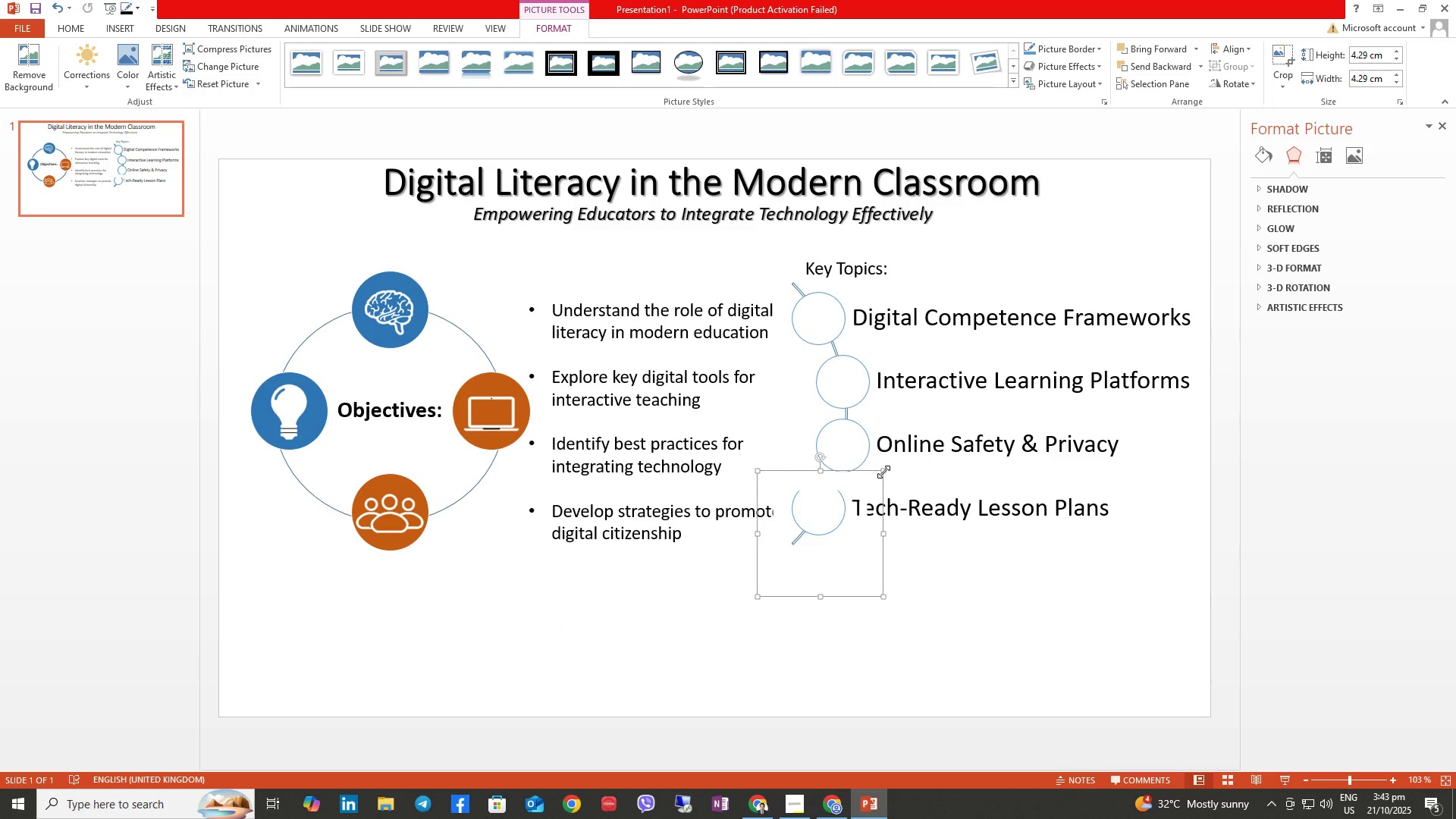 
left_click_drag(start_coordinate=[883, 470], to_coordinate=[810, 551])
 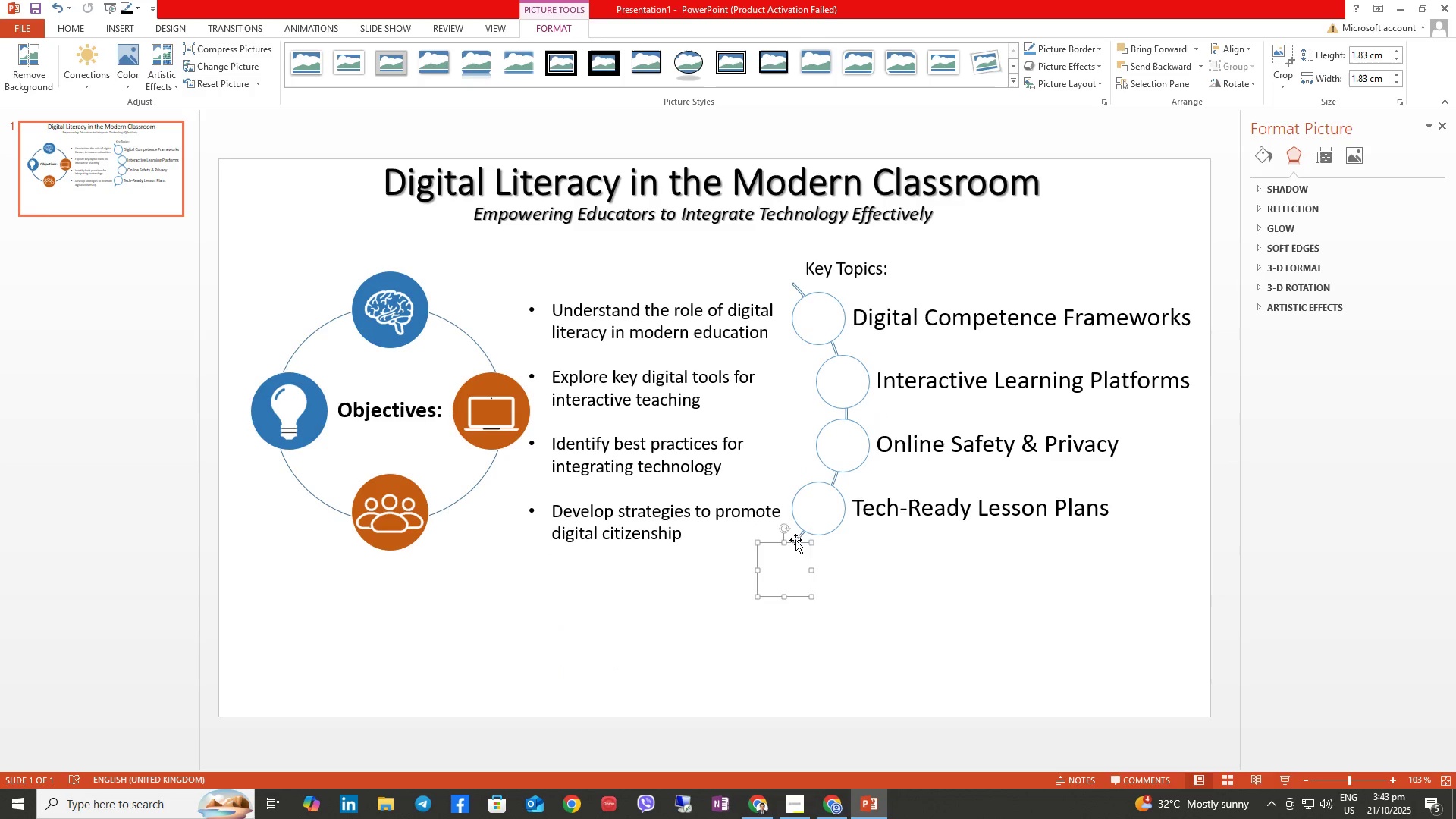 
left_click_drag(start_coordinate=[795, 540], to_coordinate=[500, 377])
 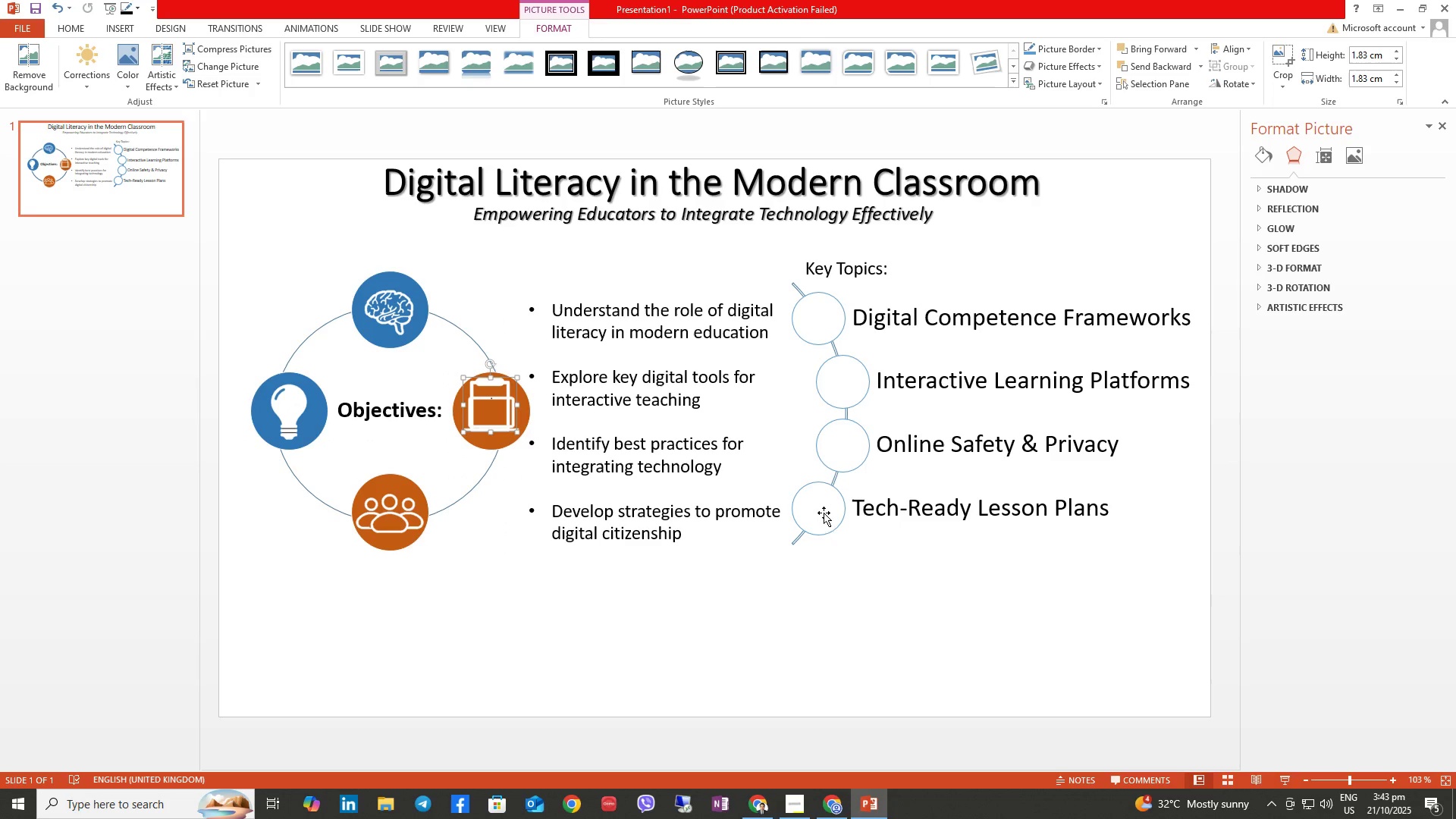 
left_click([824, 510])
 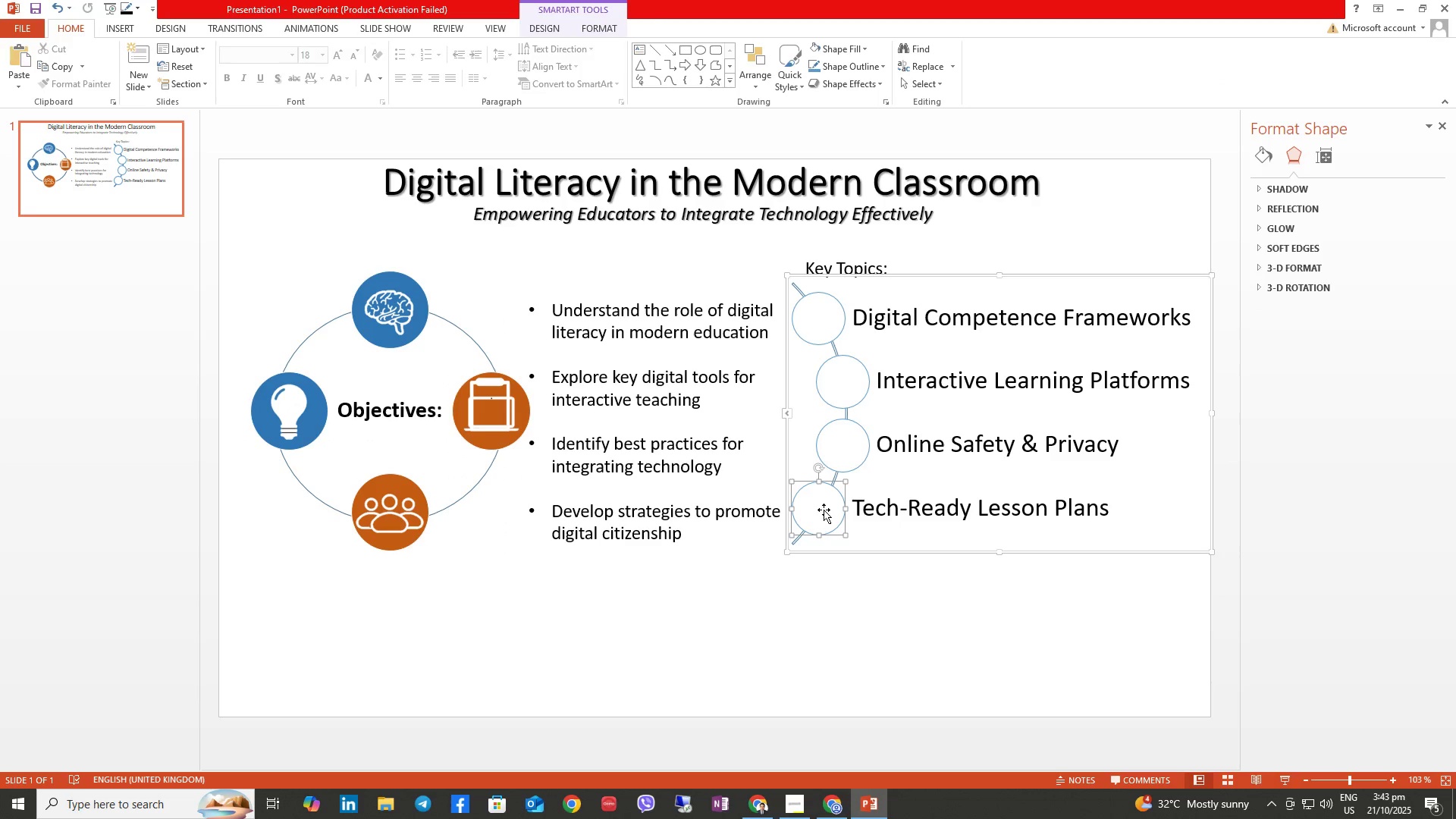 
right_click([824, 510])
 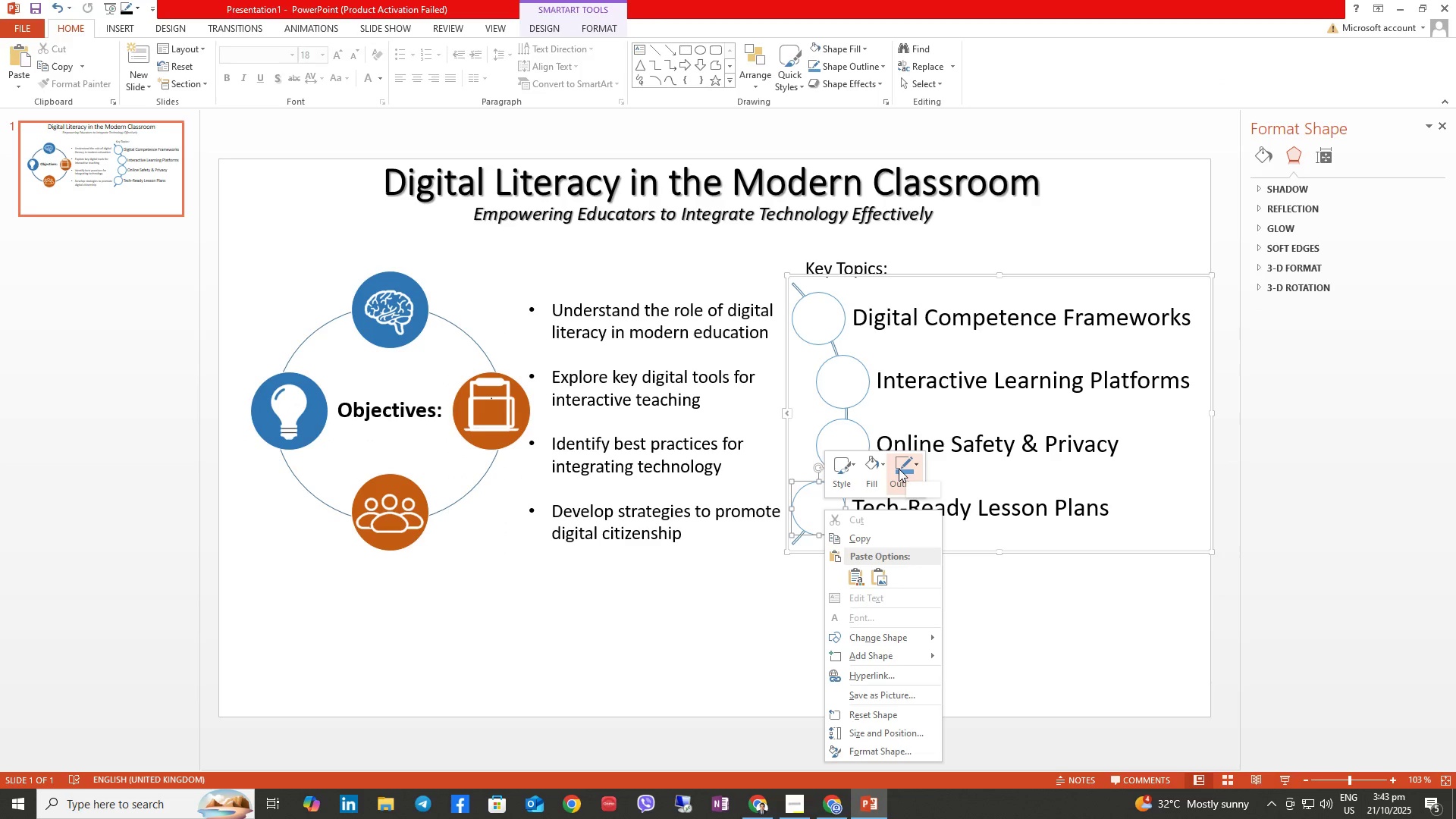 
left_click([878, 473])
 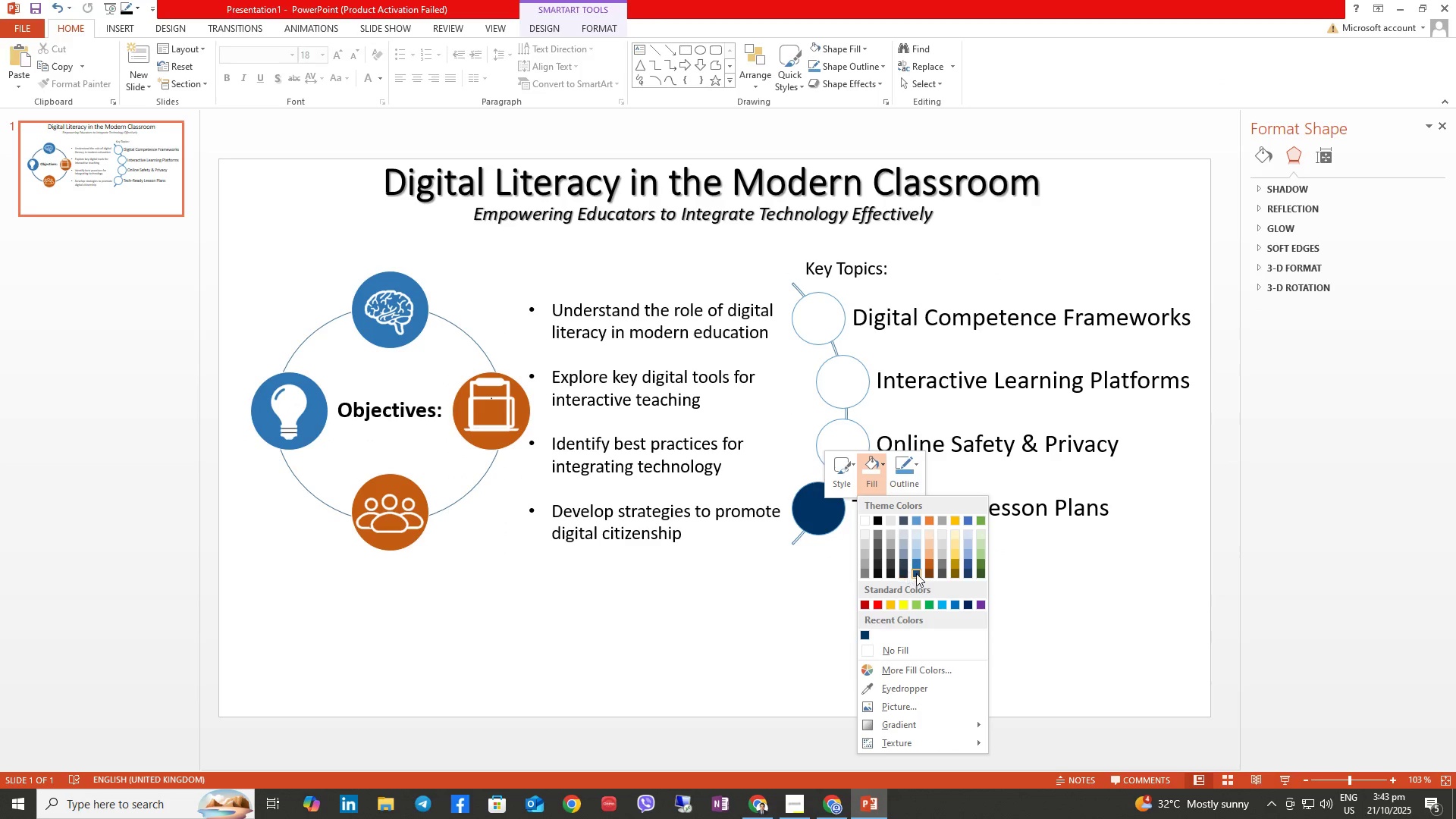 
left_click([915, 566])
 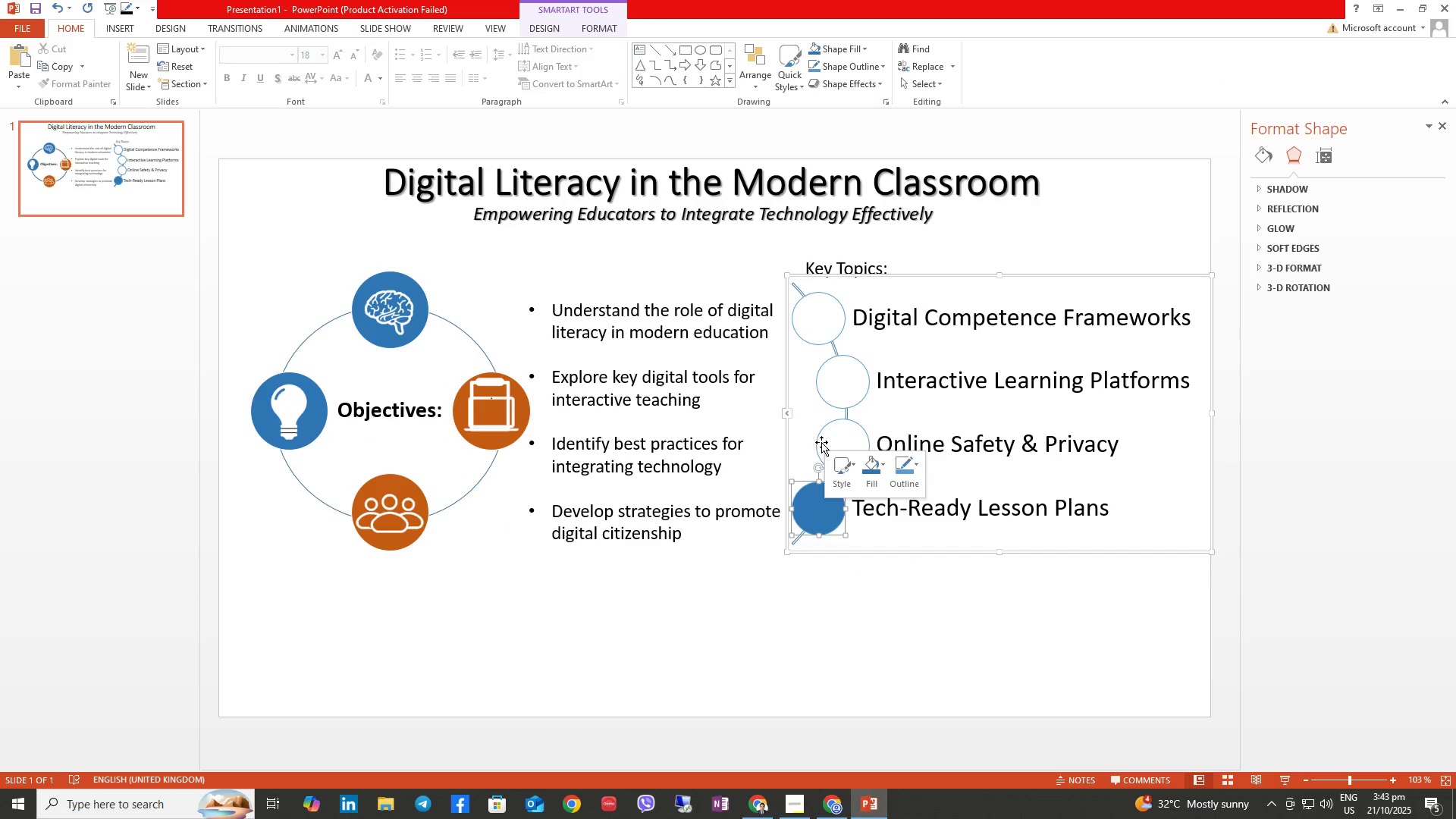 
left_click([818, 441])
 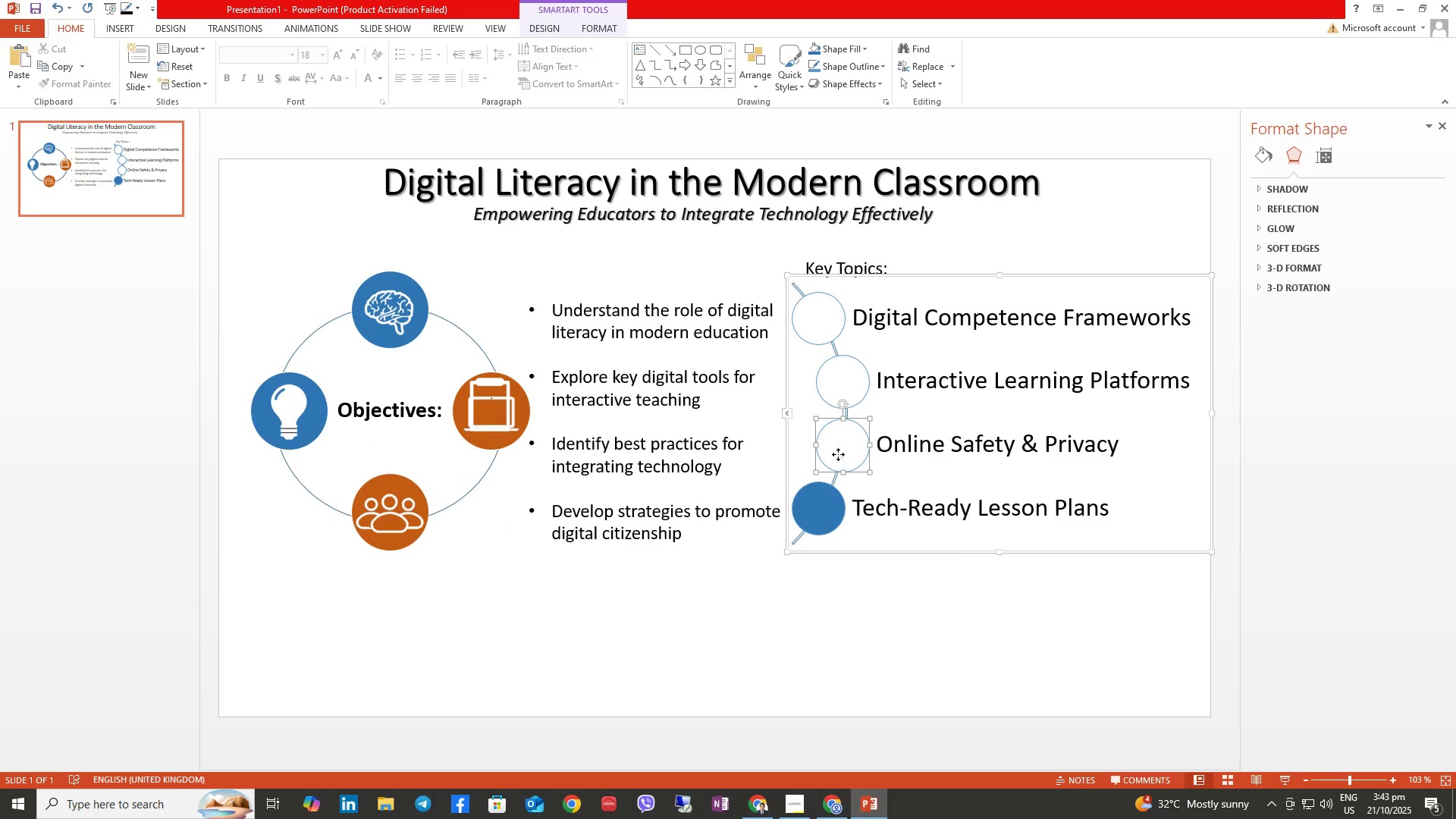 
right_click([838, 454])
 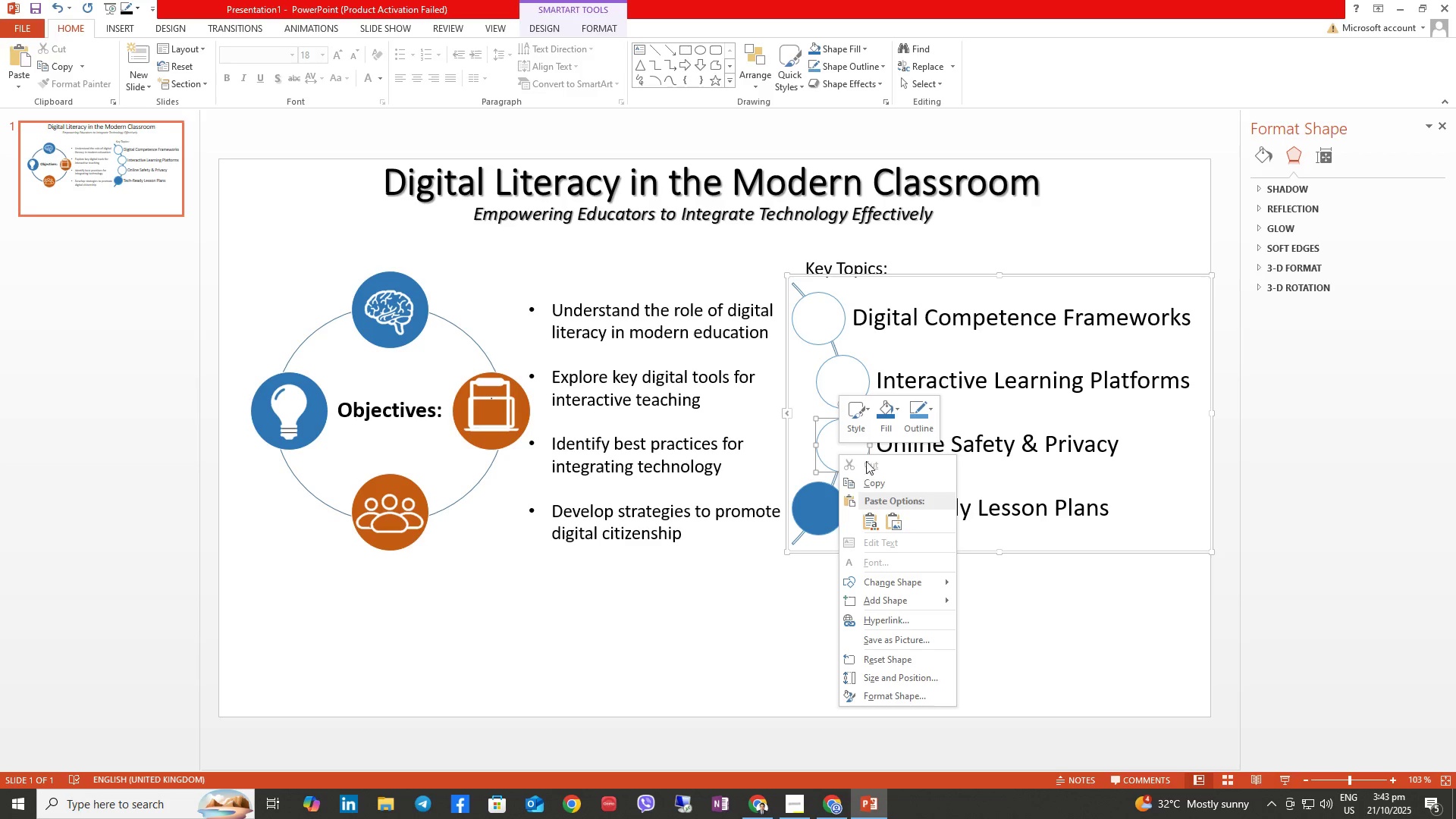 
left_click([881, 425])
 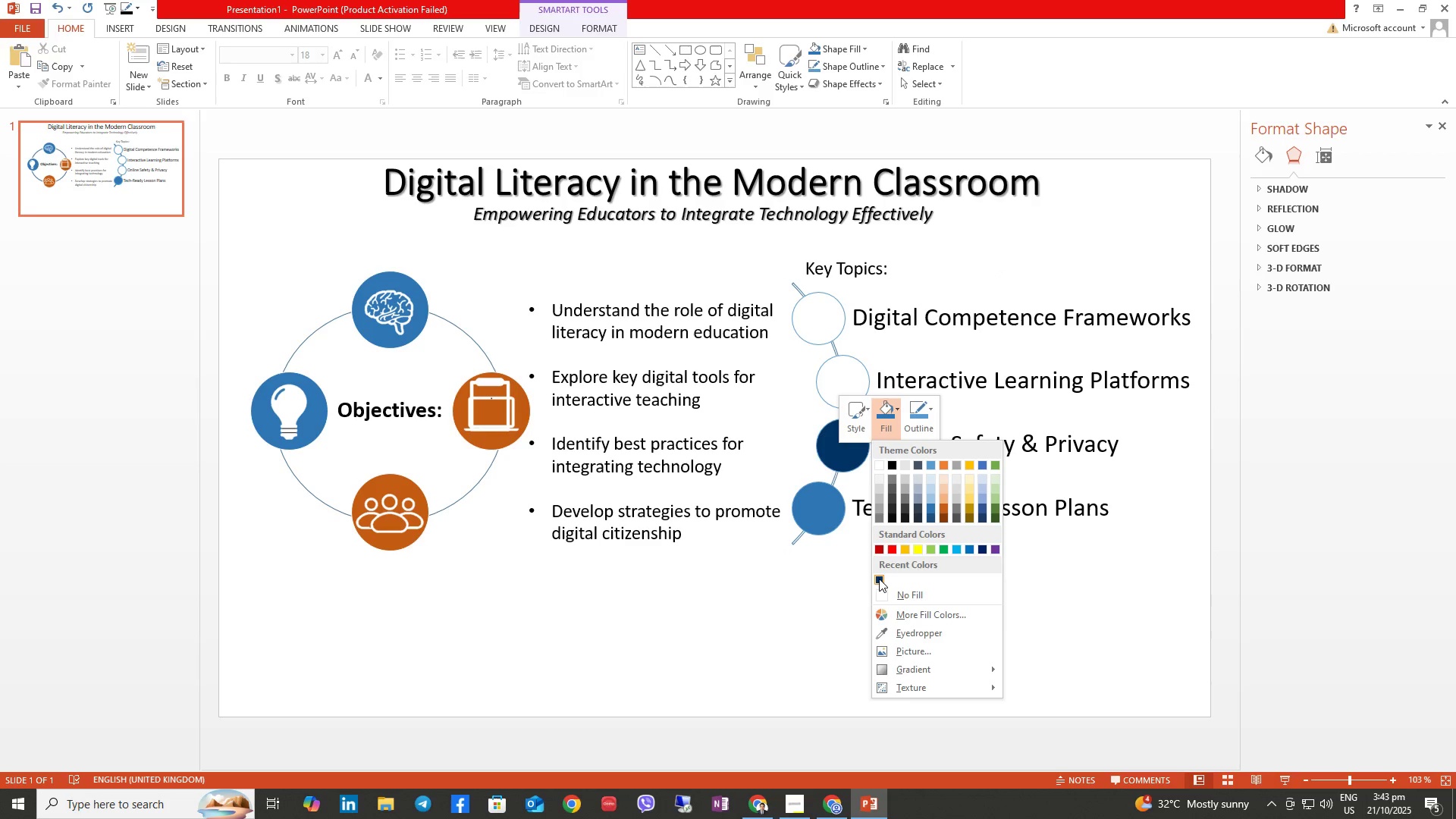 
left_click([879, 579])
 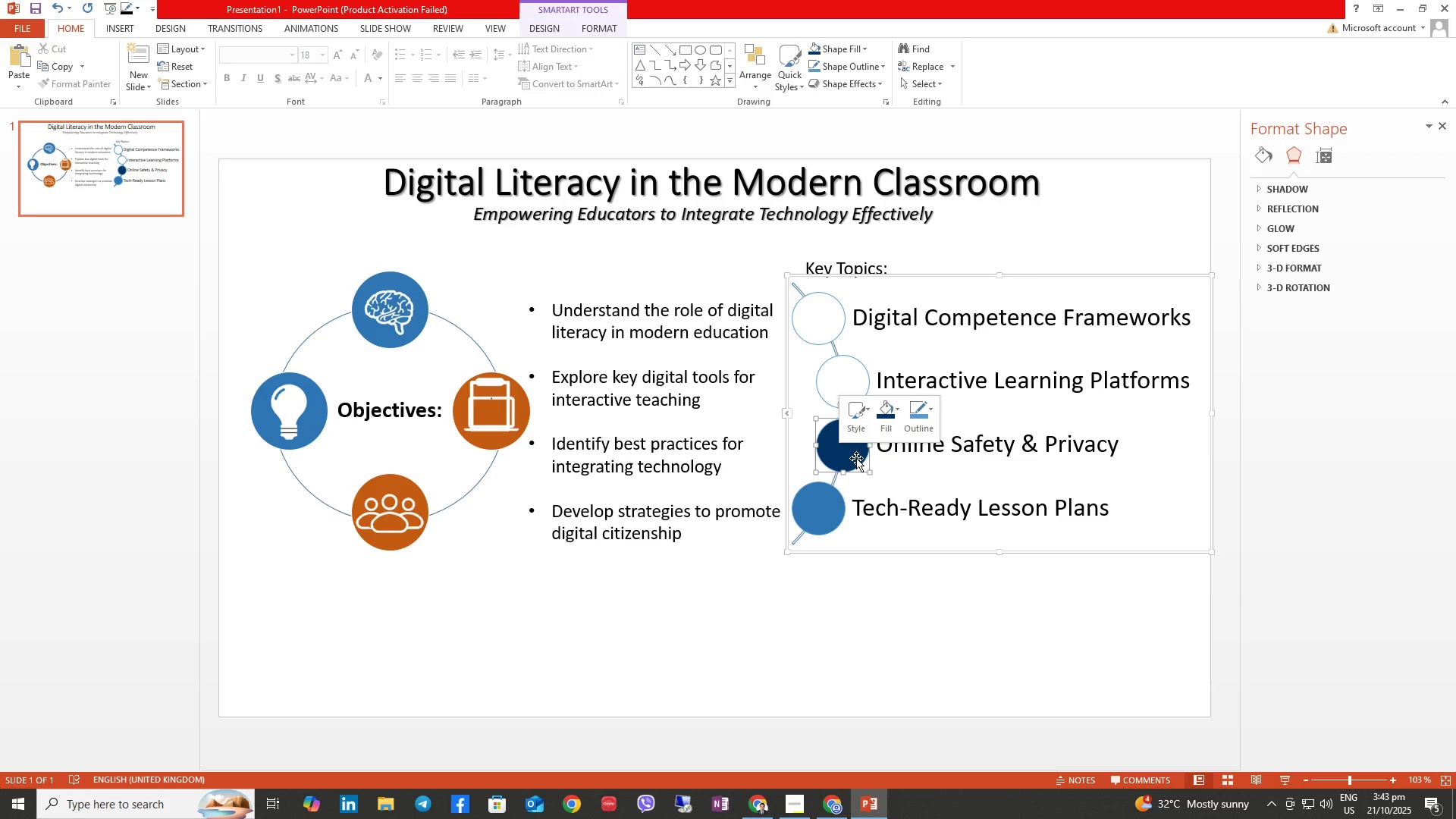 
left_click([885, 417])
 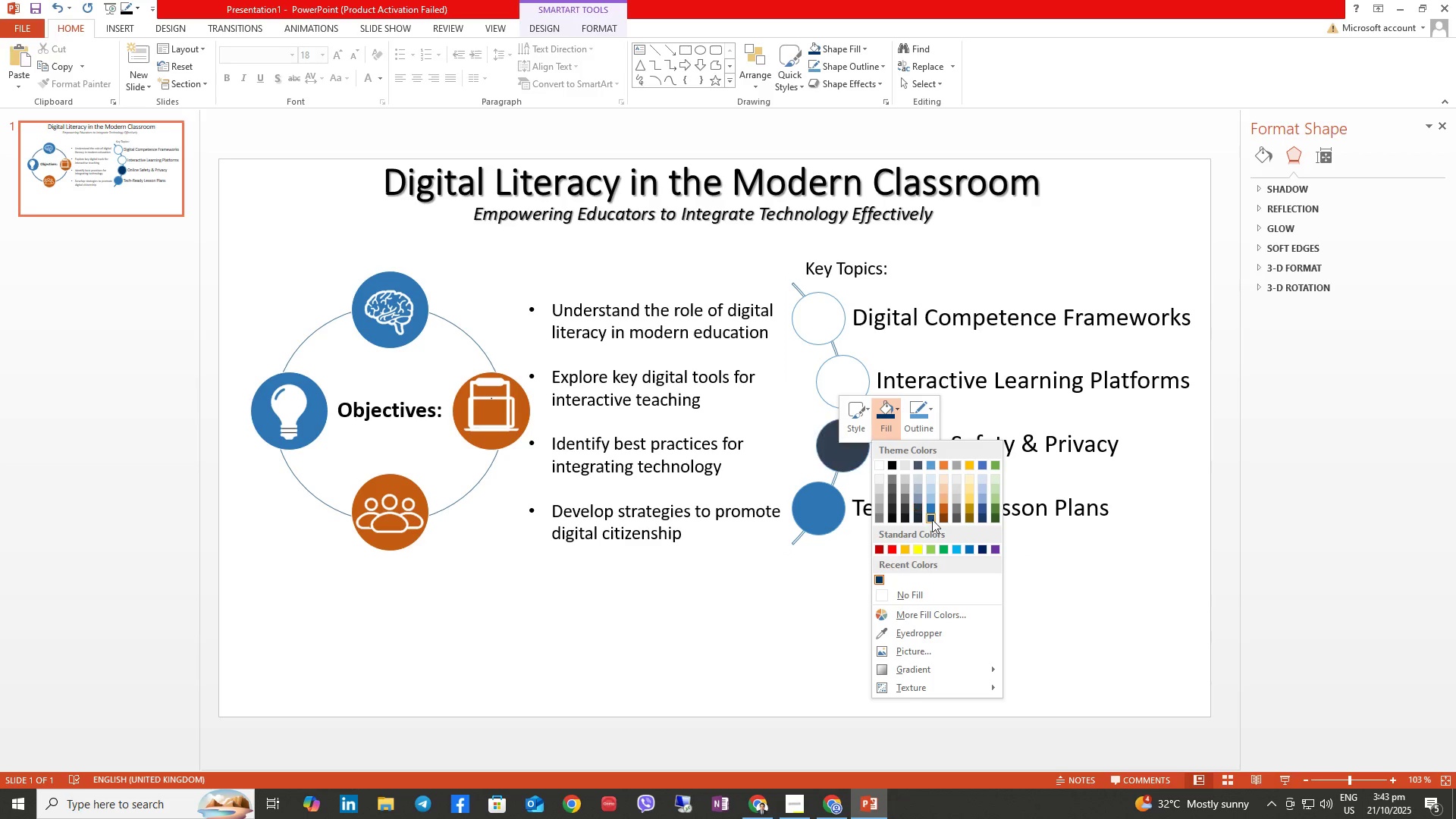 
left_click([932, 510])
 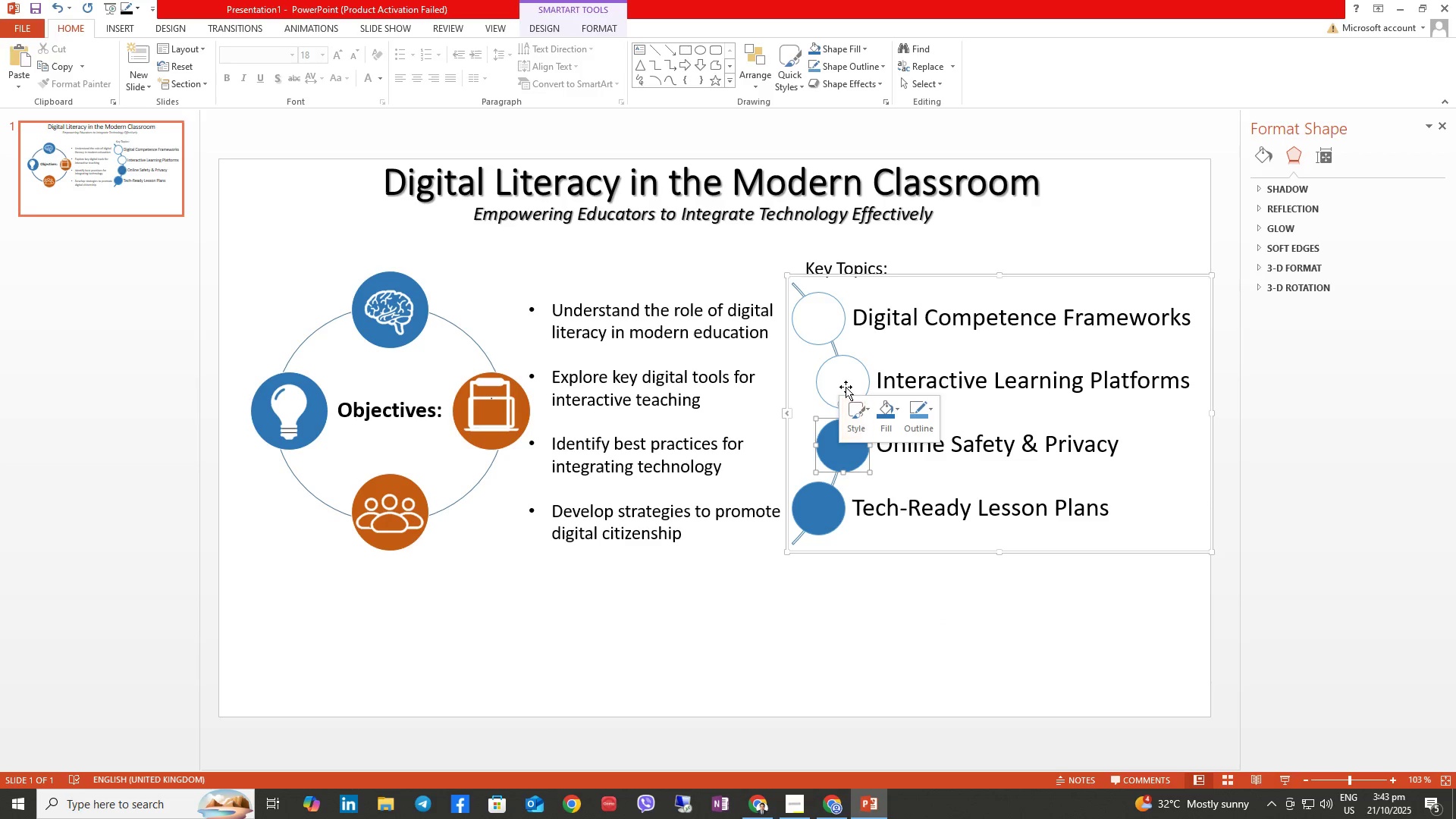 
left_click([844, 385])
 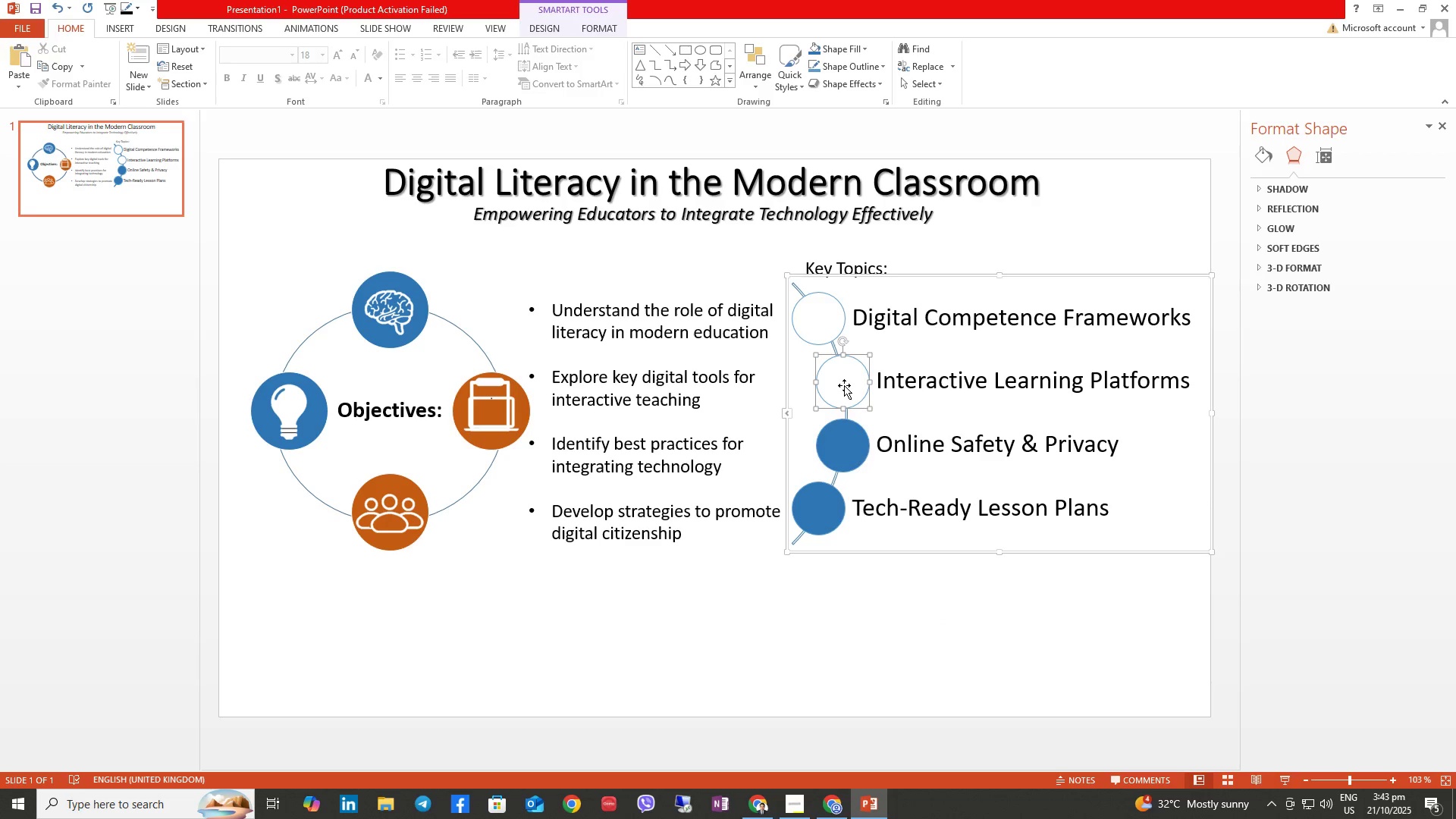 
right_click([844, 385])
 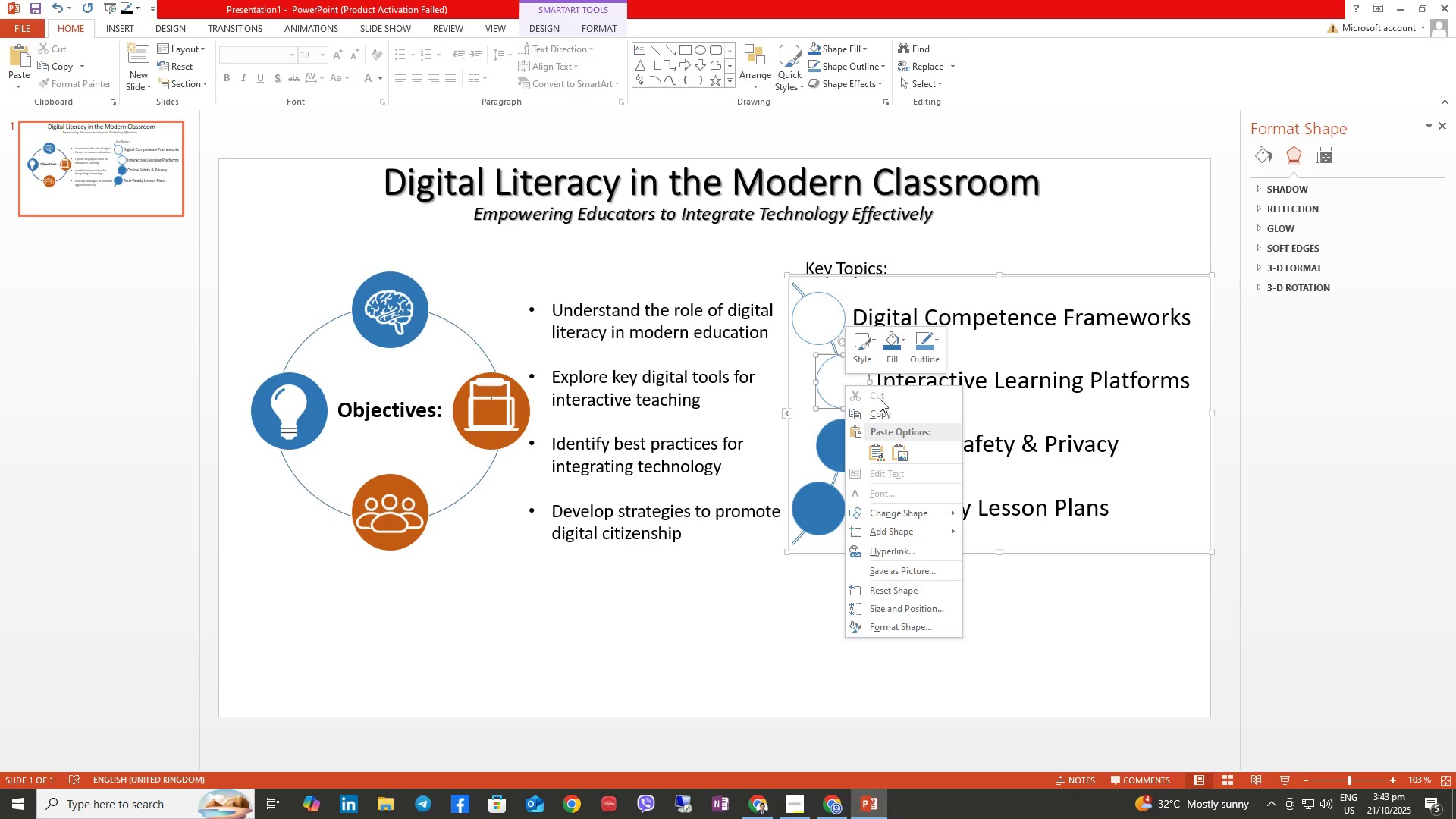 
left_click([891, 362])
 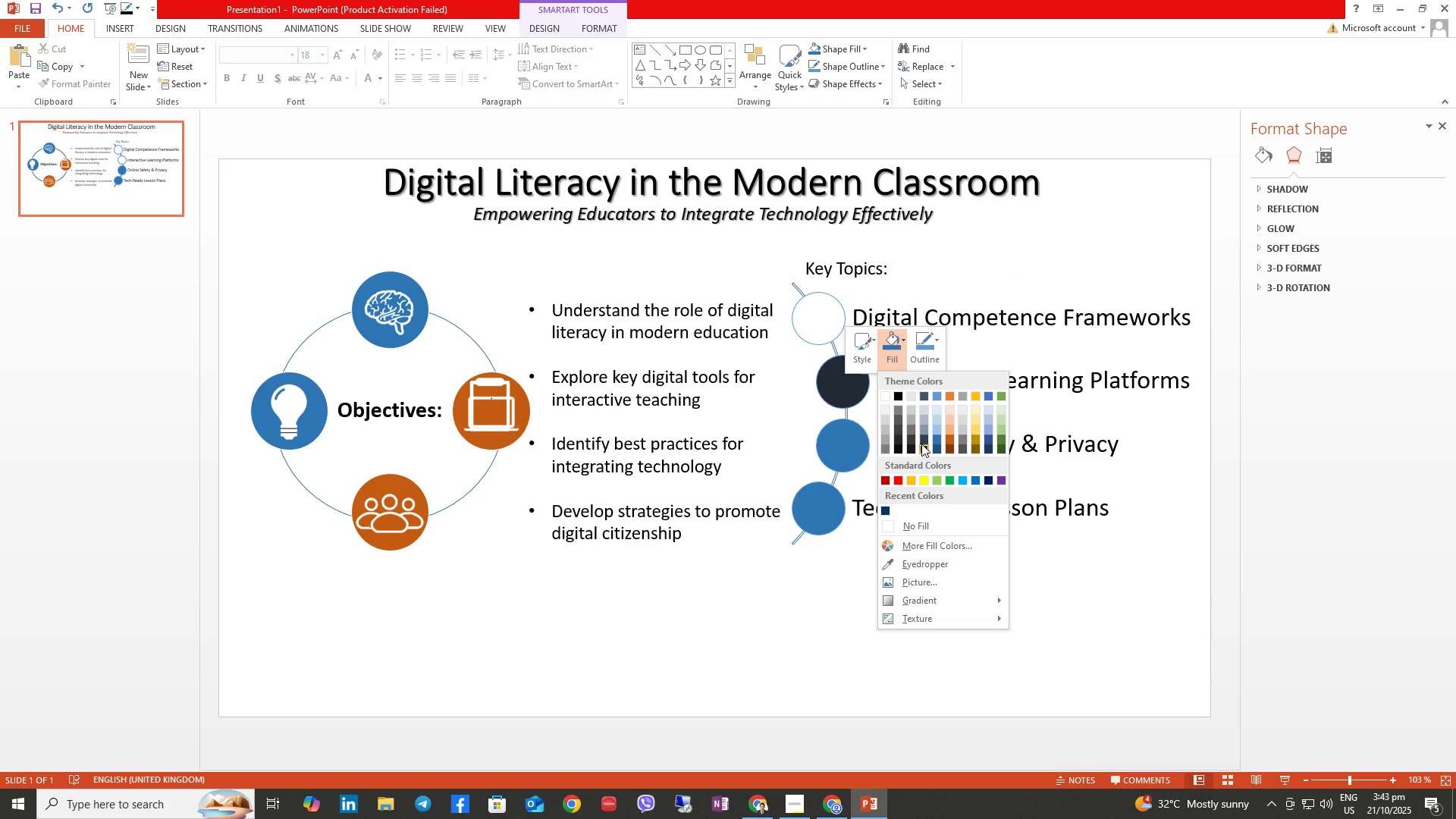 
left_click([932, 441])
 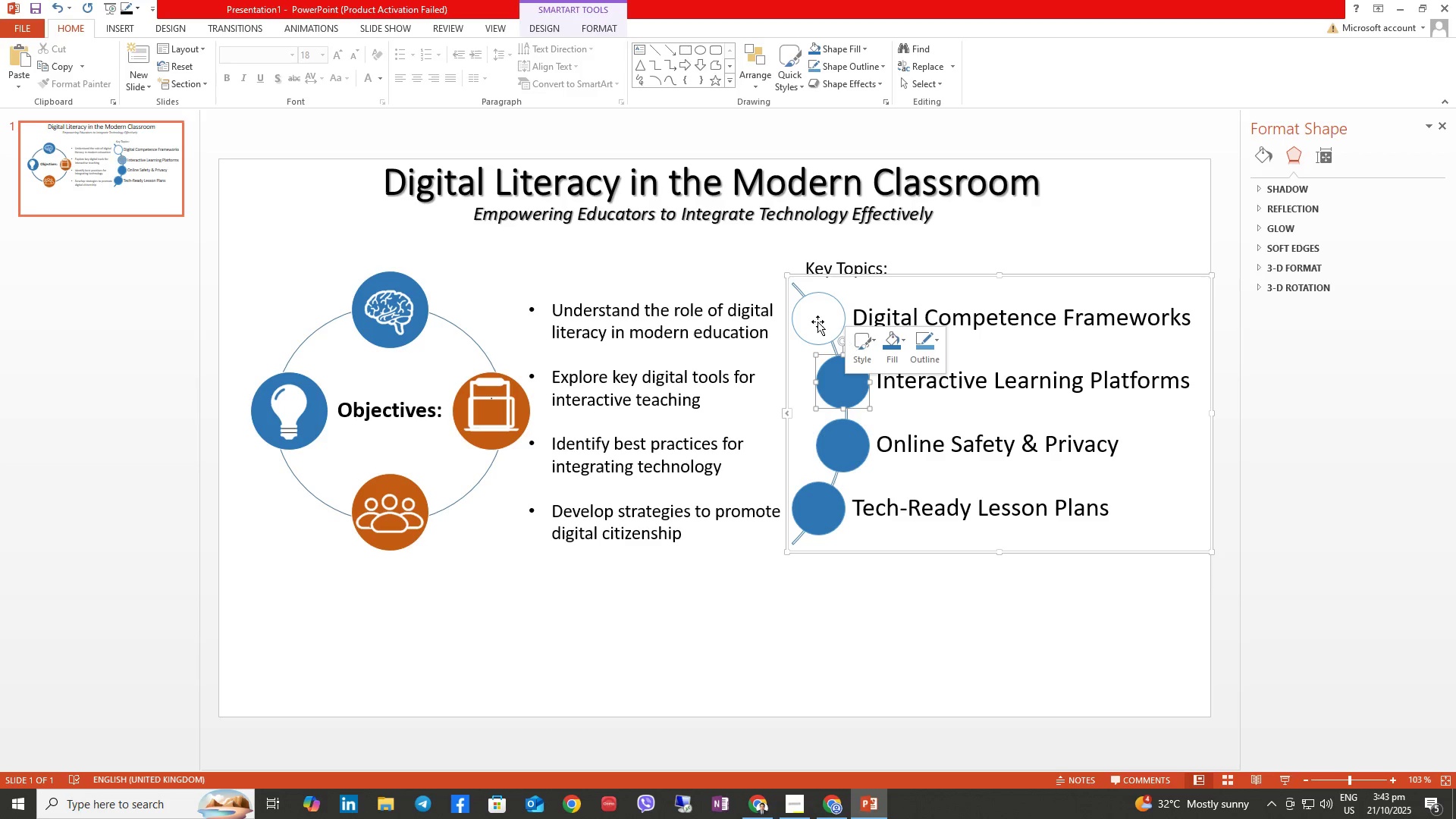 
left_click([814, 319])
 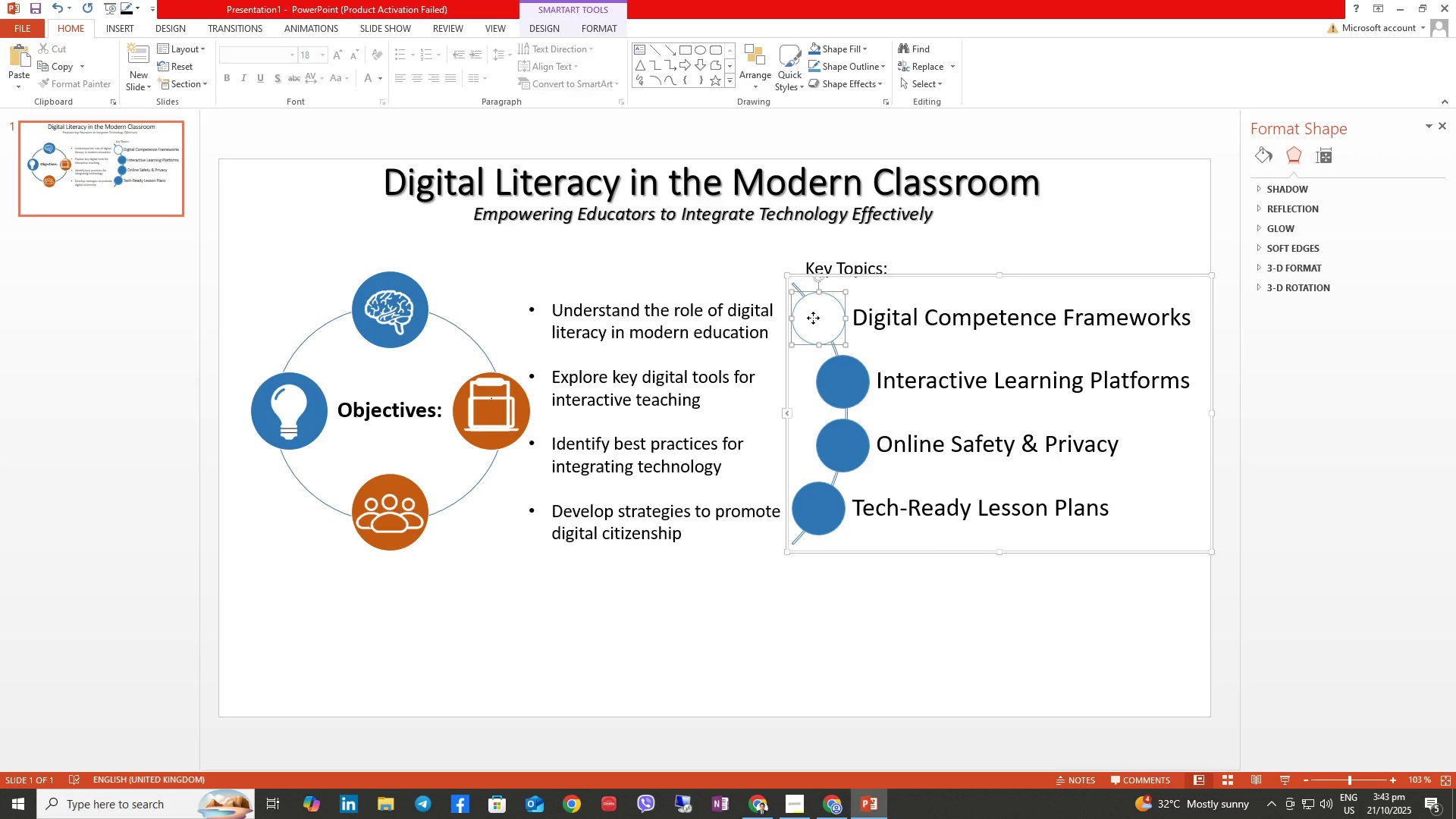 
right_click([813, 318])
 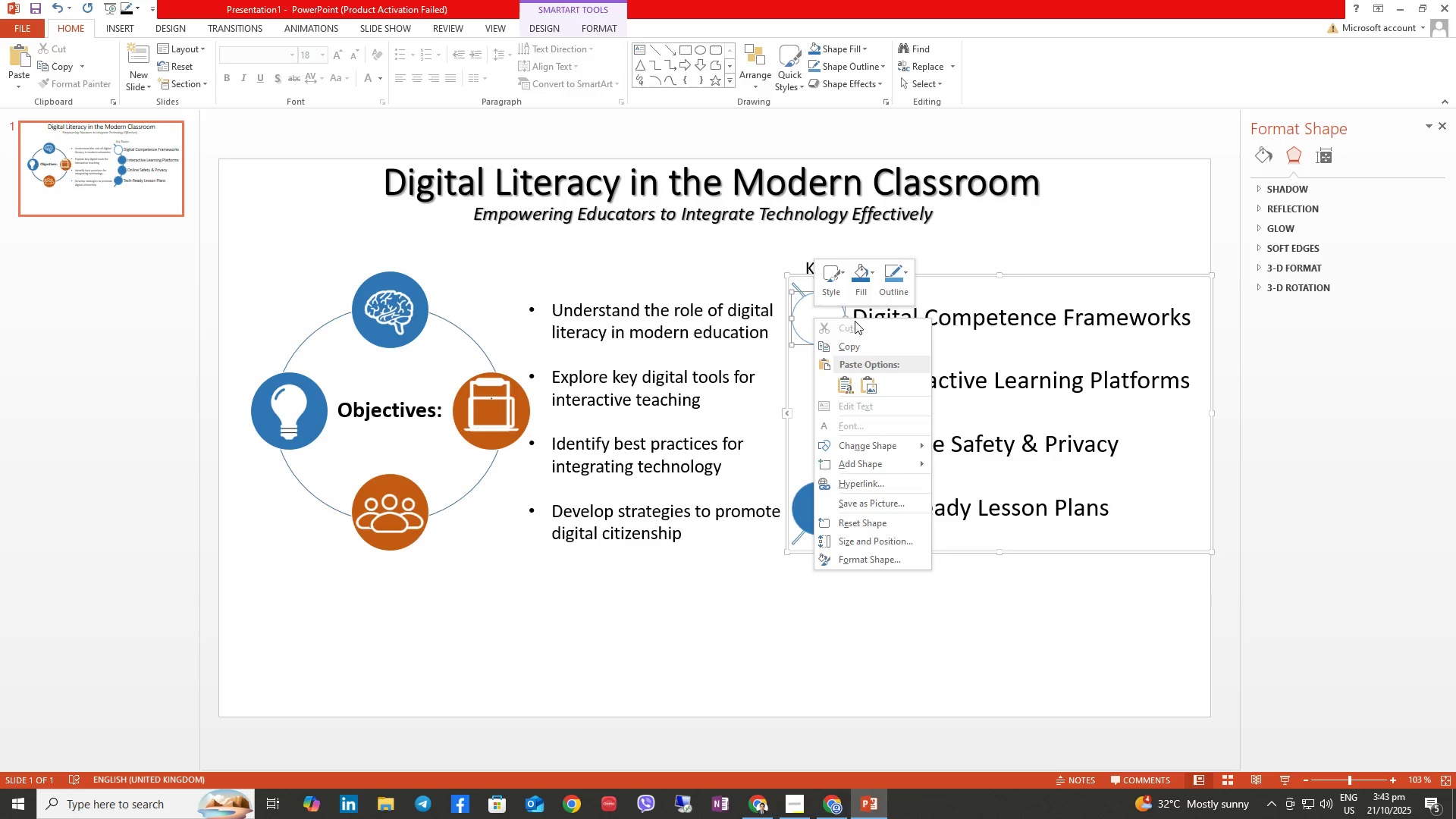 
left_click([856, 279])
 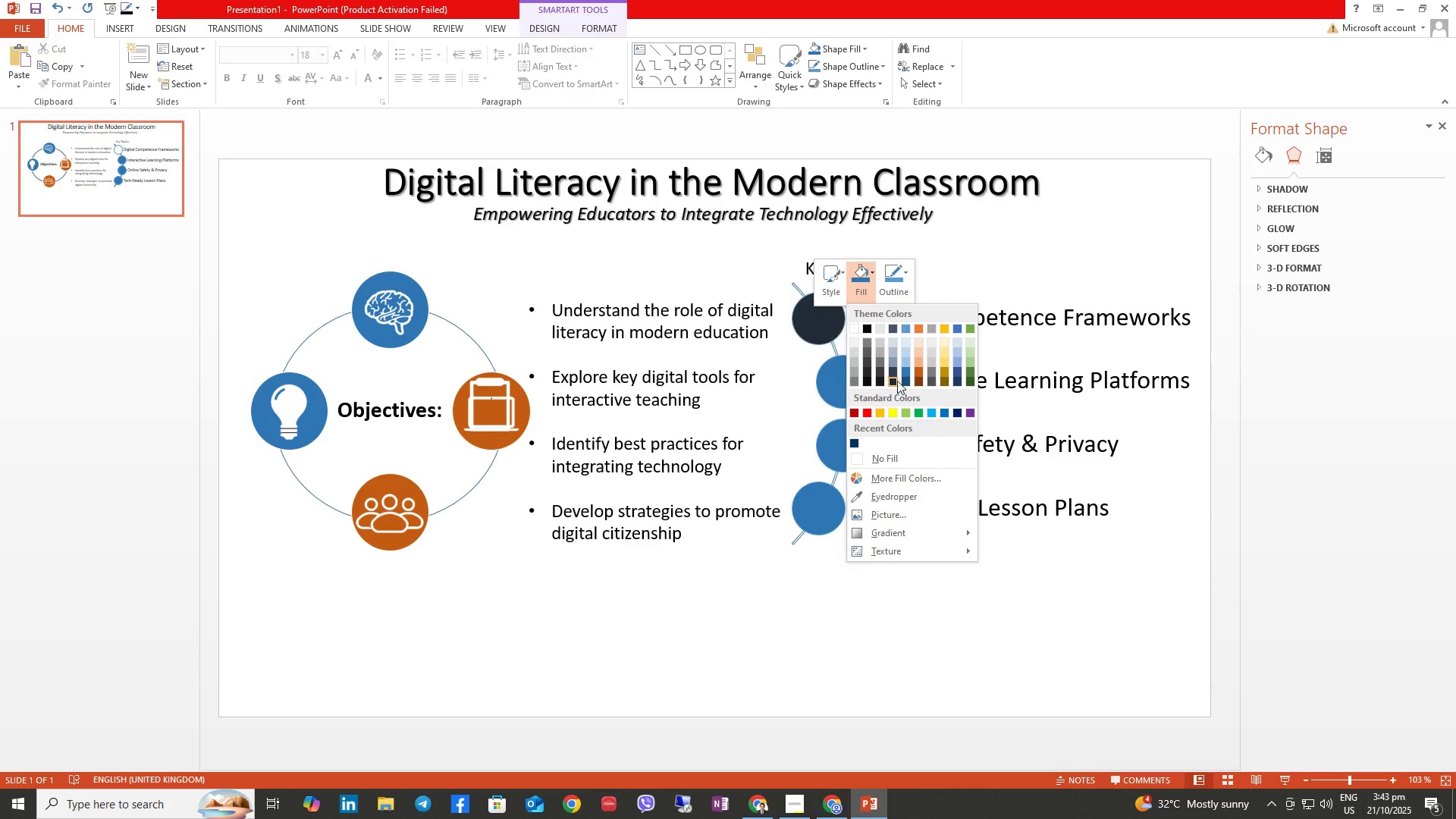 
left_click([901, 375])
 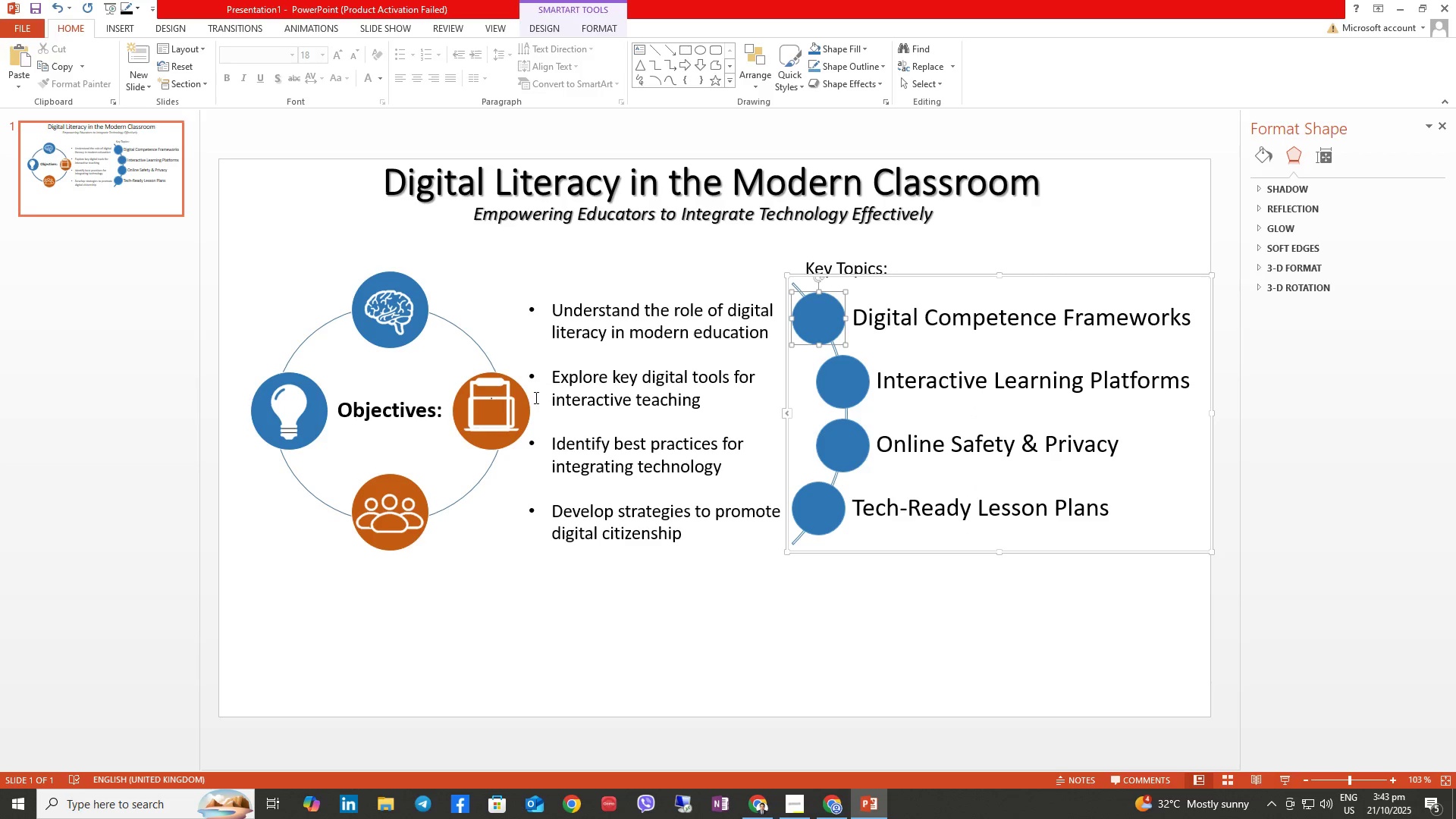 
left_click([491, 401])
 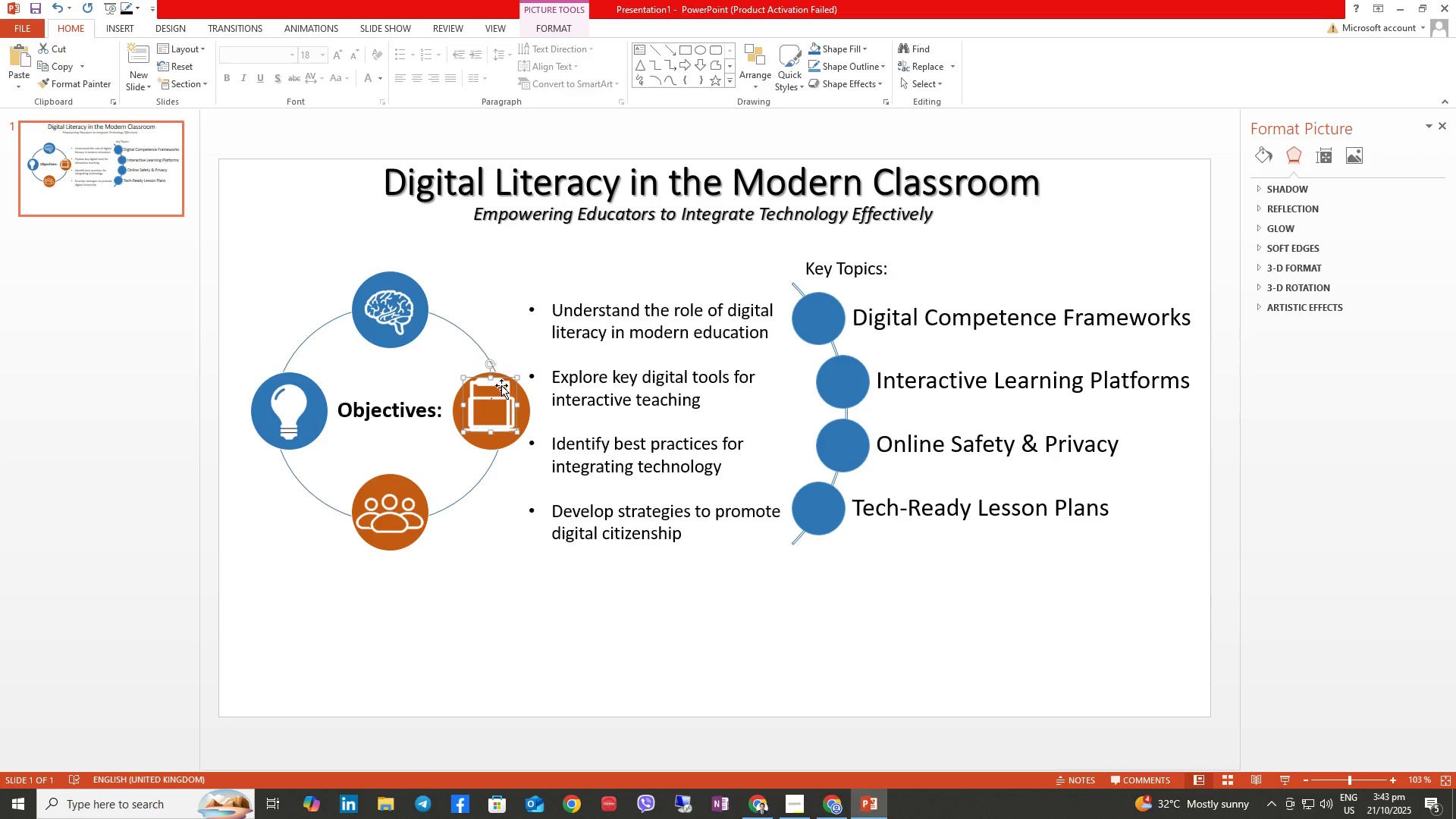 
left_click_drag(start_coordinate=[501, 385], to_coordinate=[832, 492])
 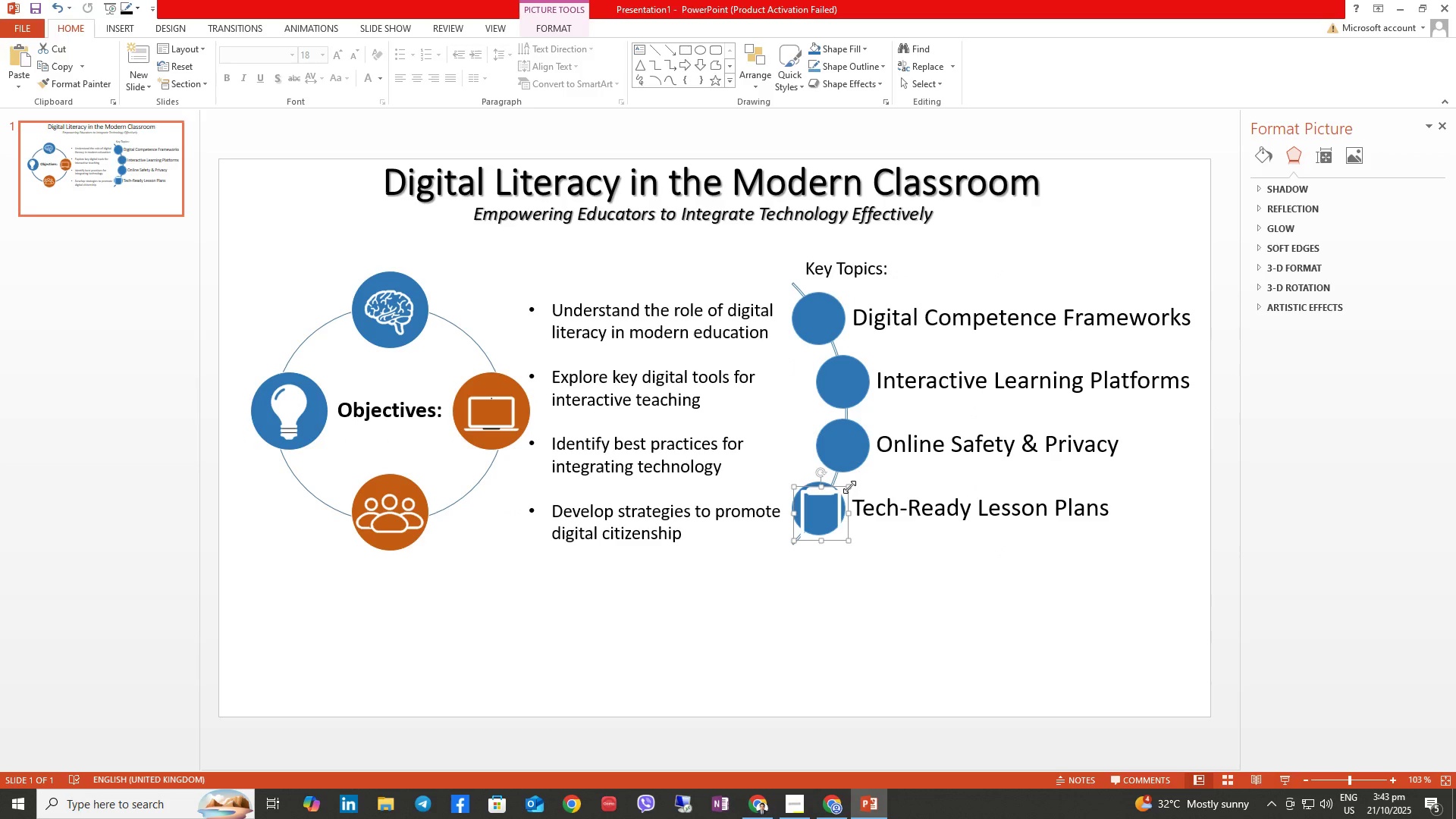 
left_click_drag(start_coordinate=[849, 487], to_coordinate=[823, 514])
 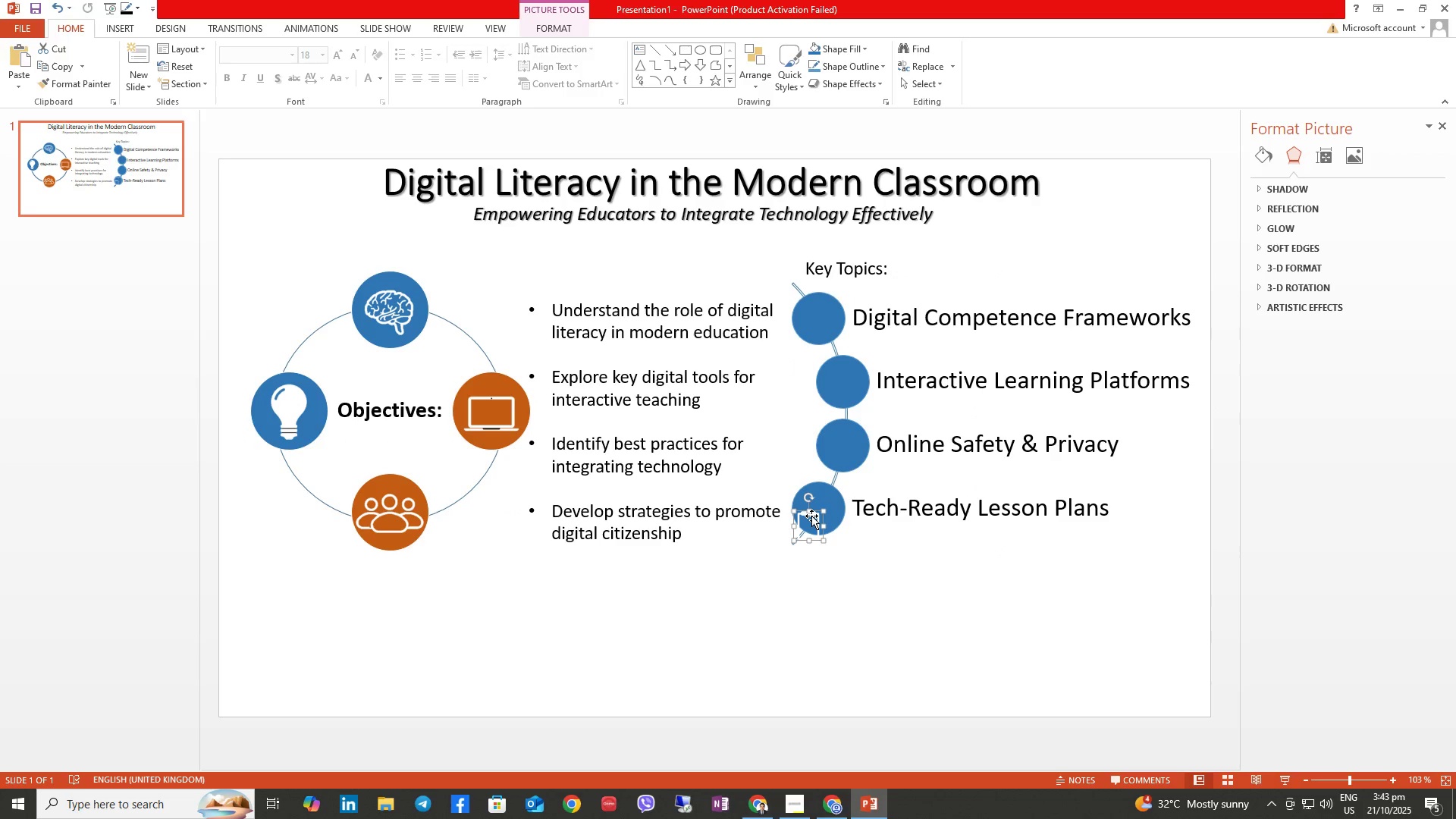 
left_click_drag(start_coordinate=[812, 514], to_coordinate=[822, 499])
 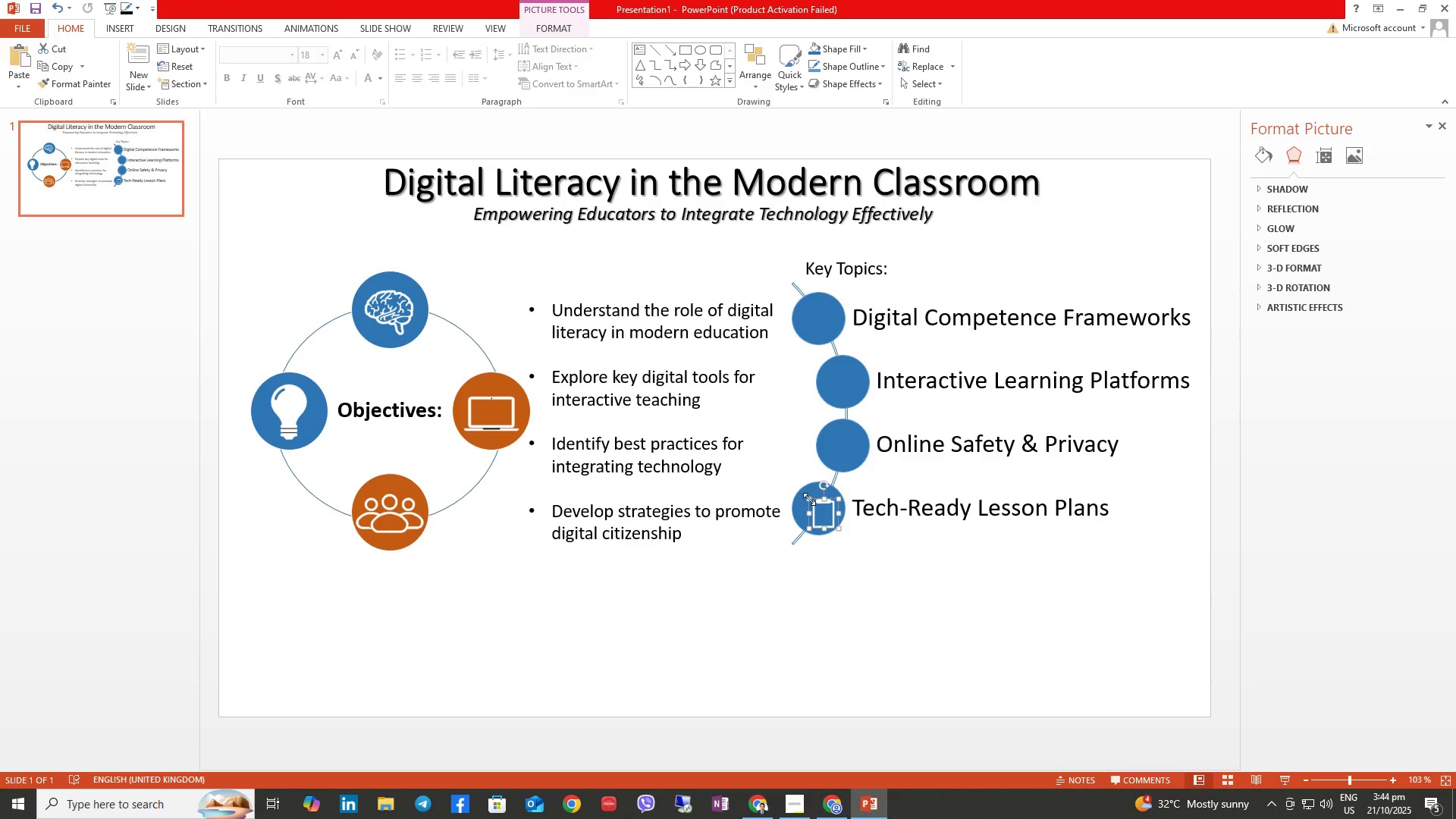 
left_click_drag(start_coordinate=[809, 499], to_coordinate=[802, 495])
 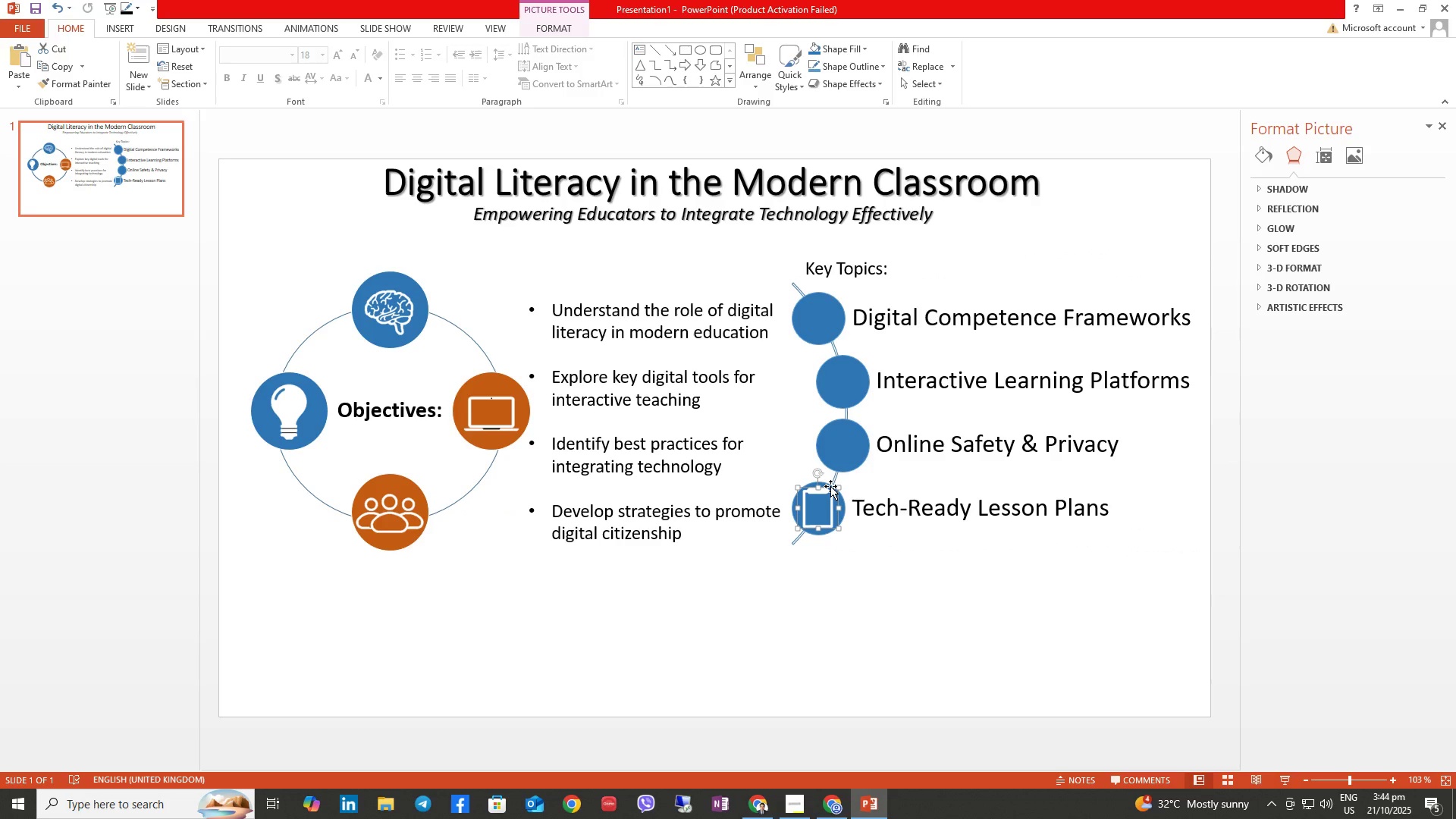 
left_click([902, 601])
 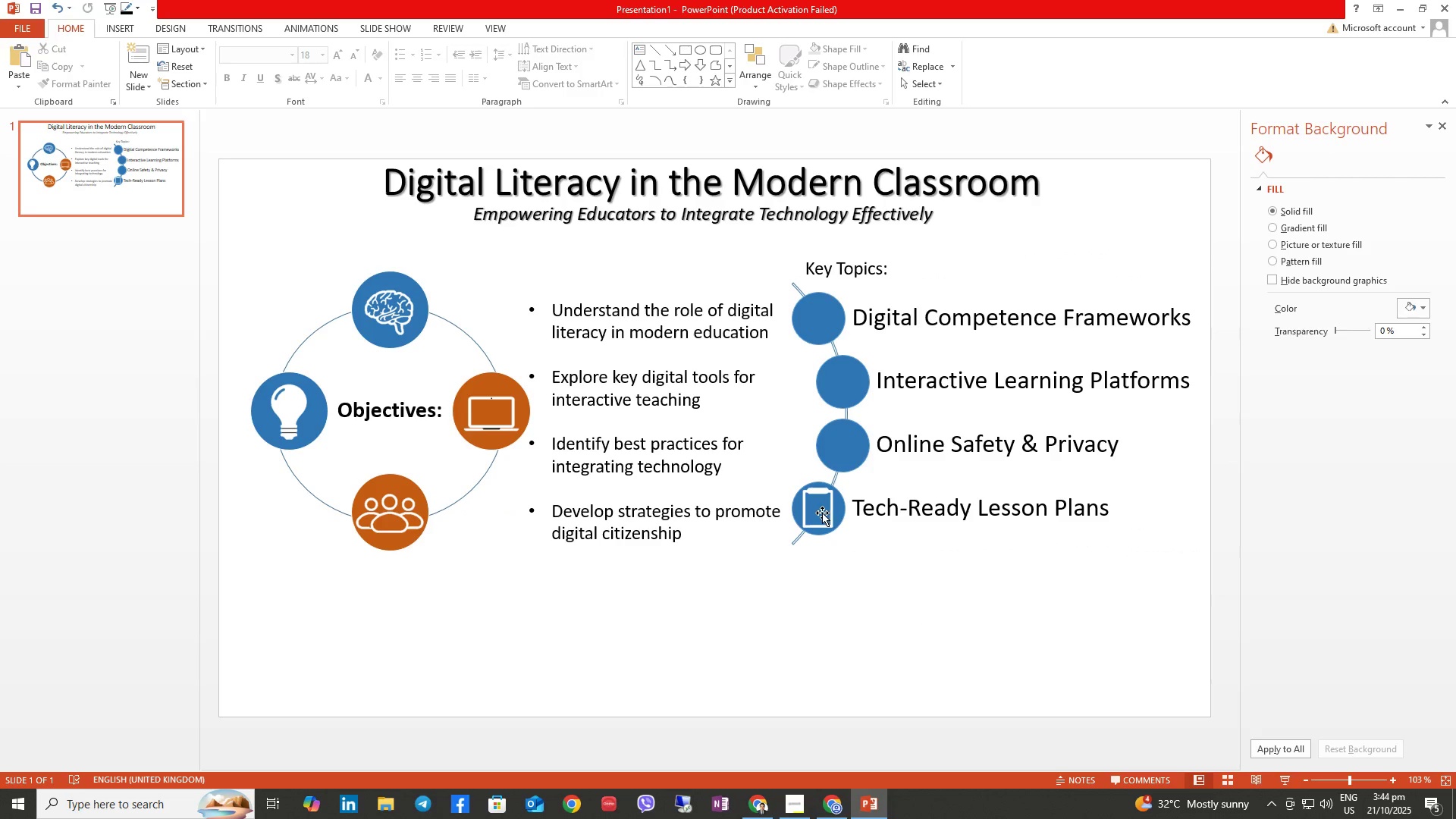 
left_click([821, 511])
 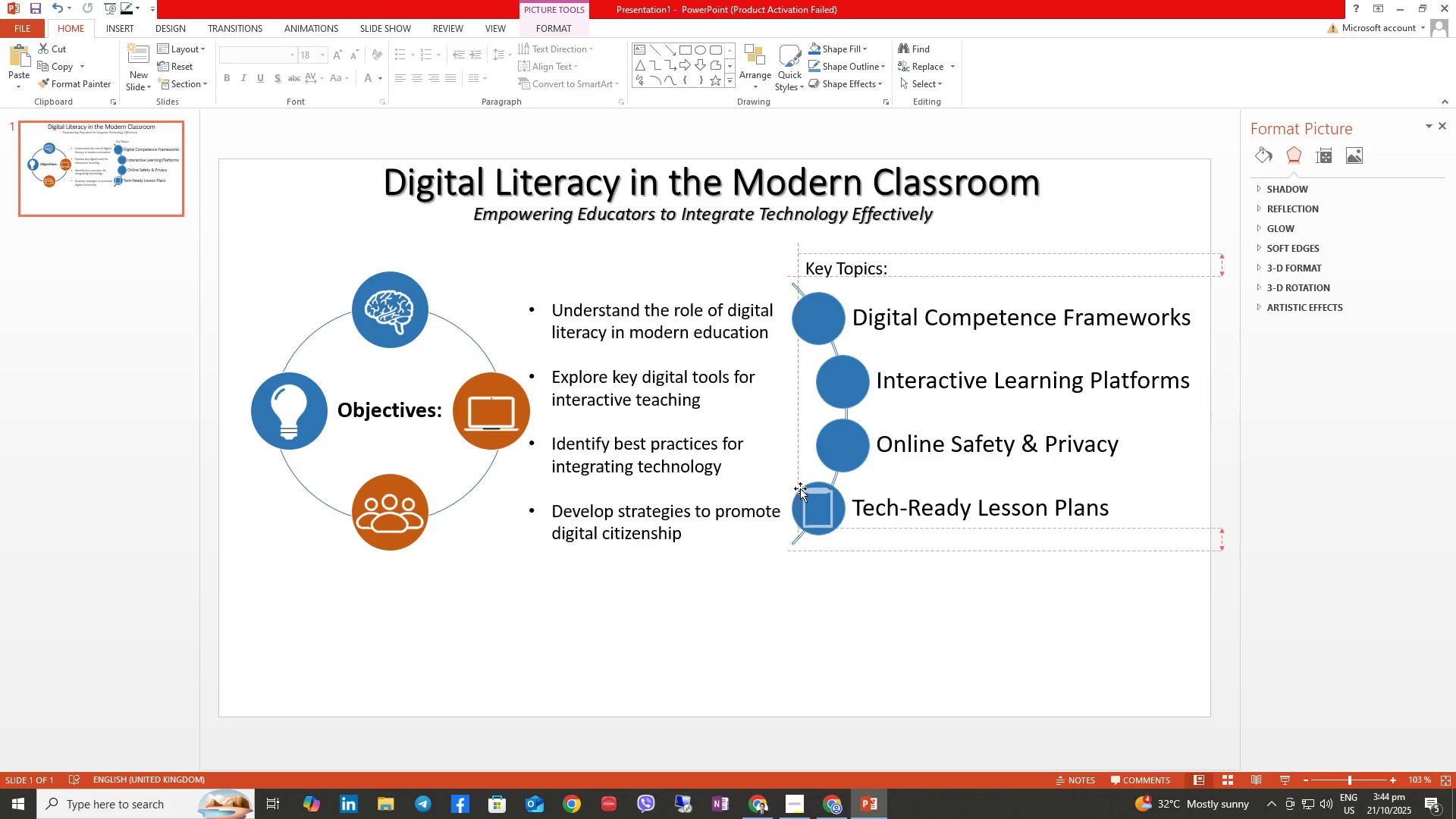 
wait(9.58)
 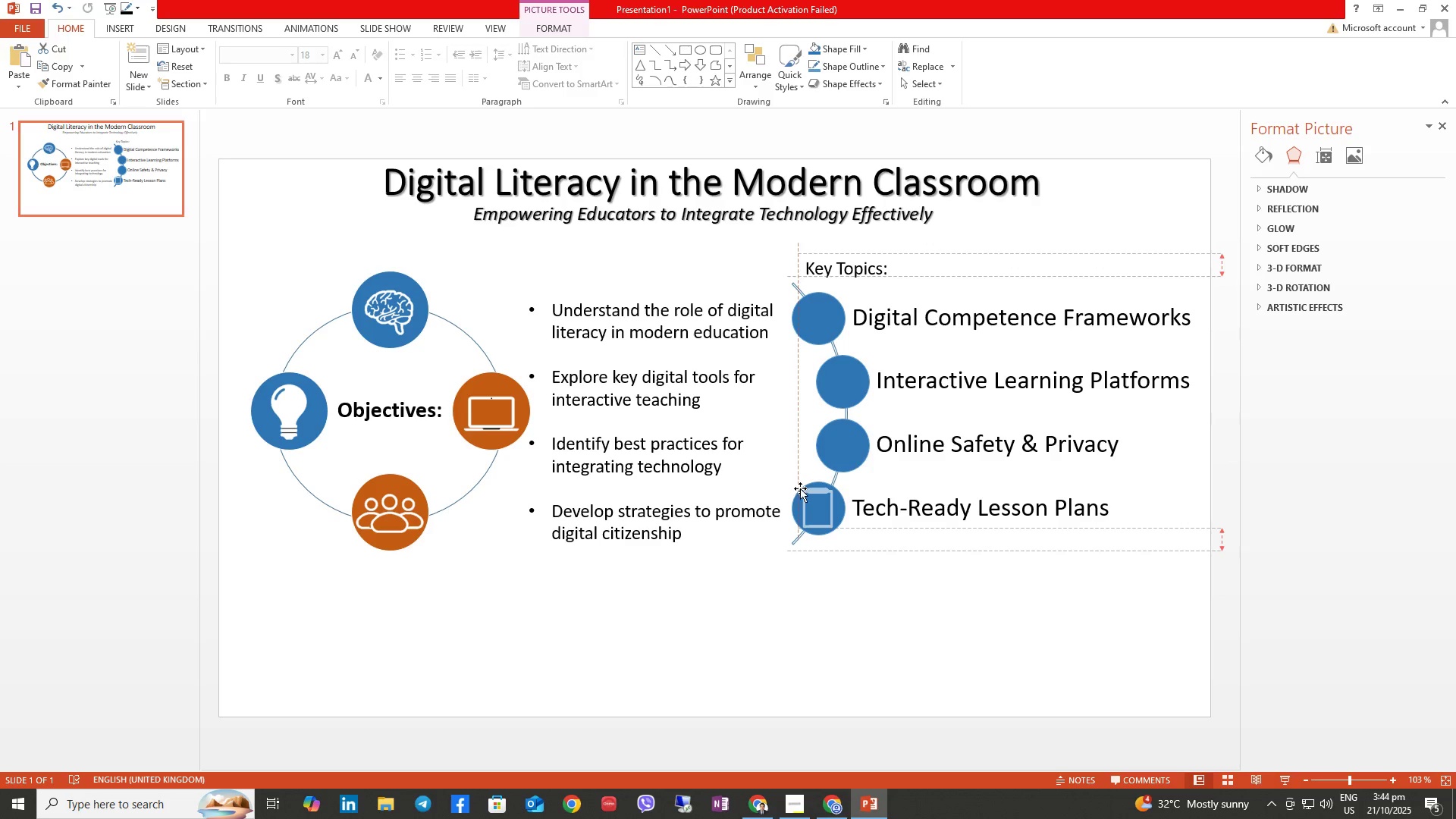 
left_click([118, 24])
 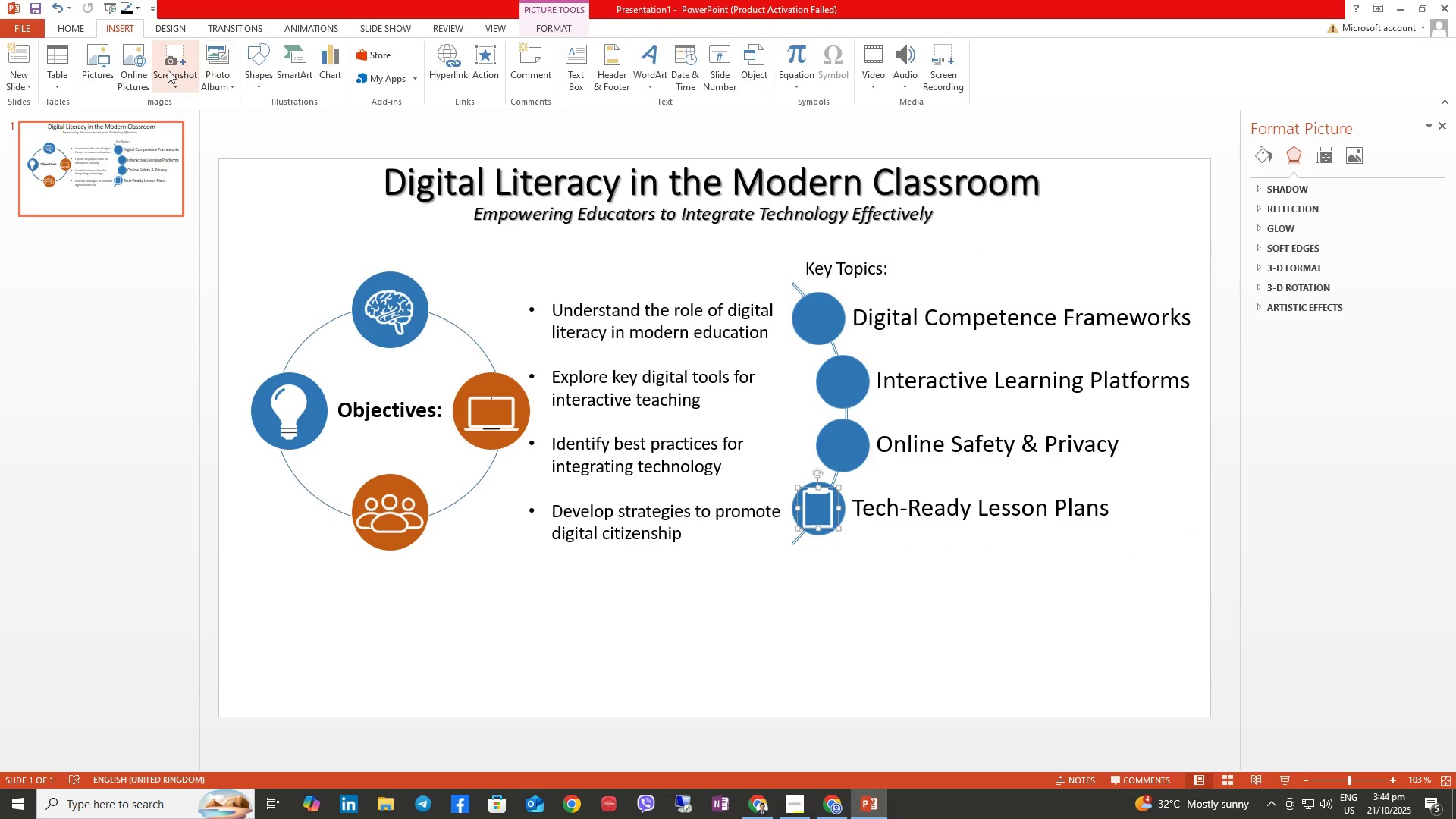 
left_click([101, 50])
 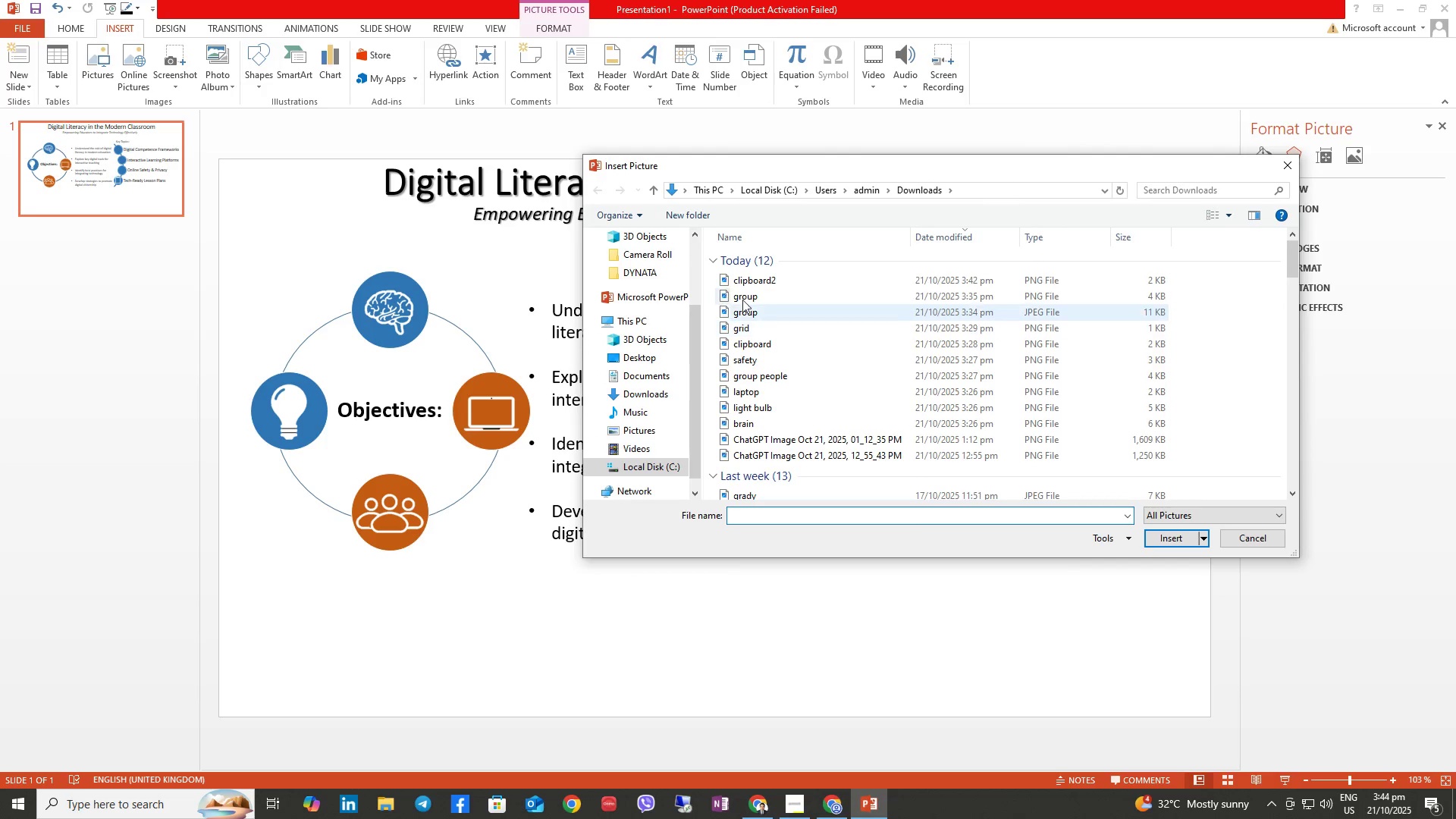 
left_click([733, 282])
 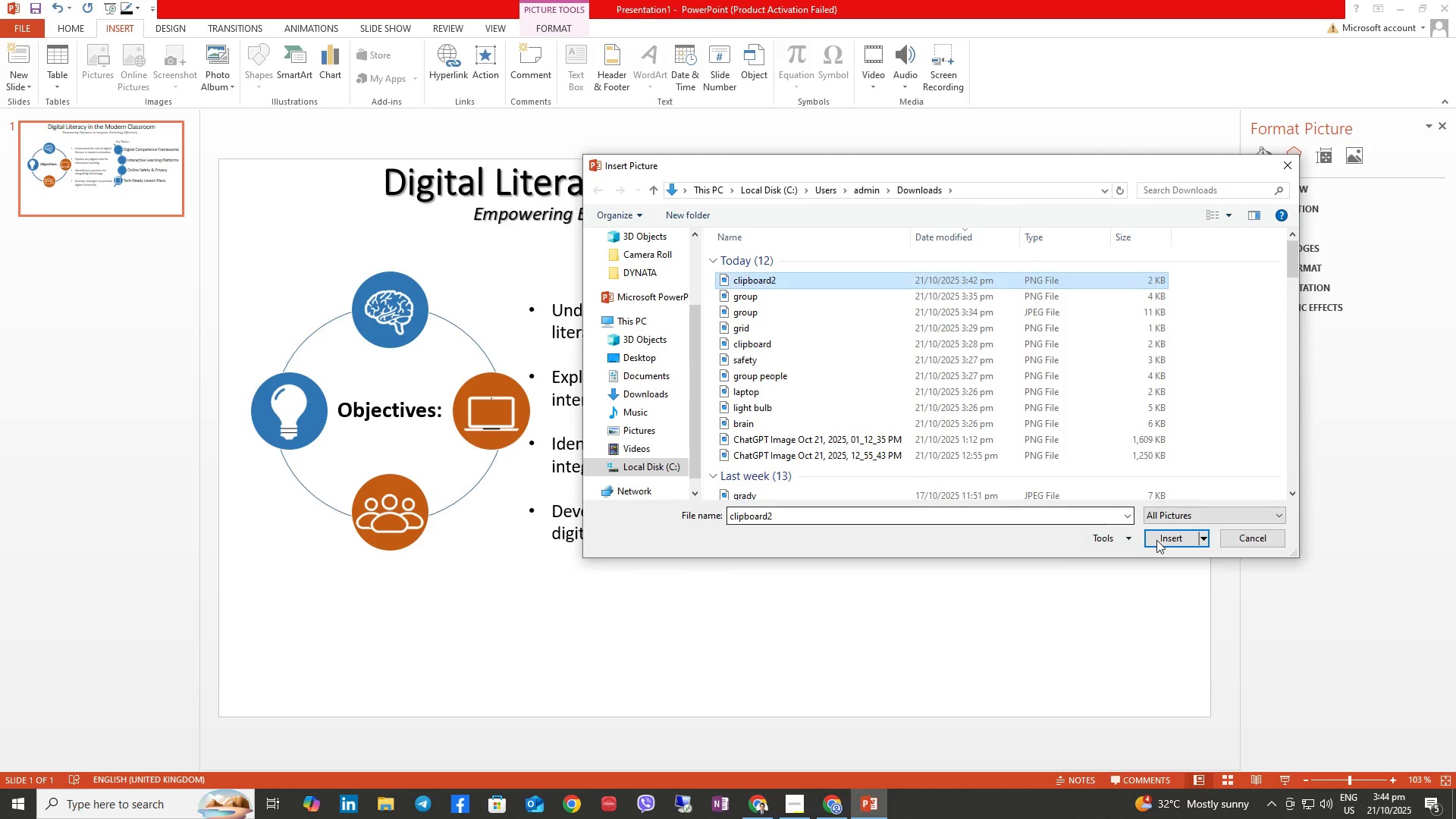 
left_click([1170, 538])
 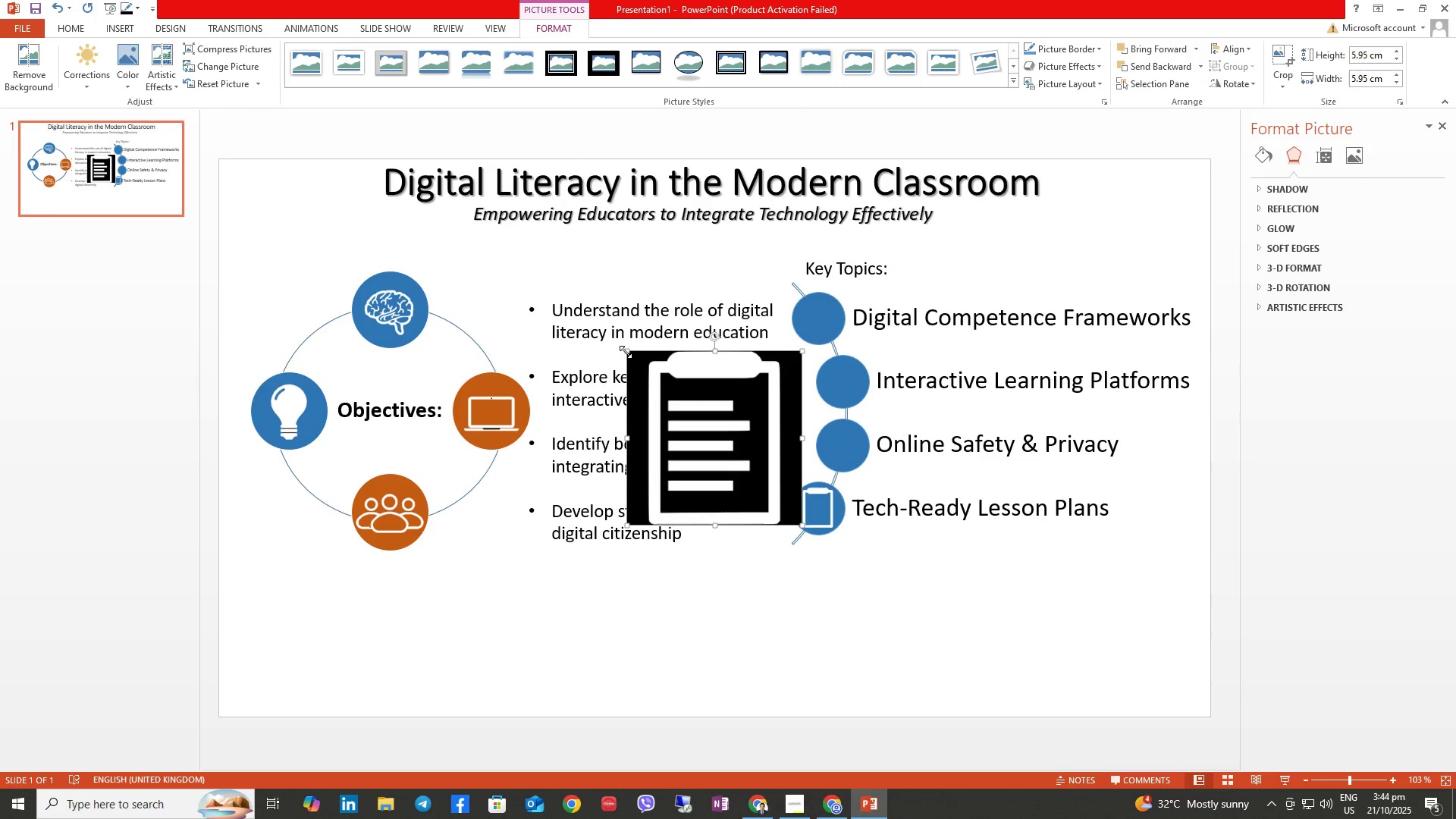 
left_click_drag(start_coordinate=[625, 350], to_coordinate=[472, 246])
 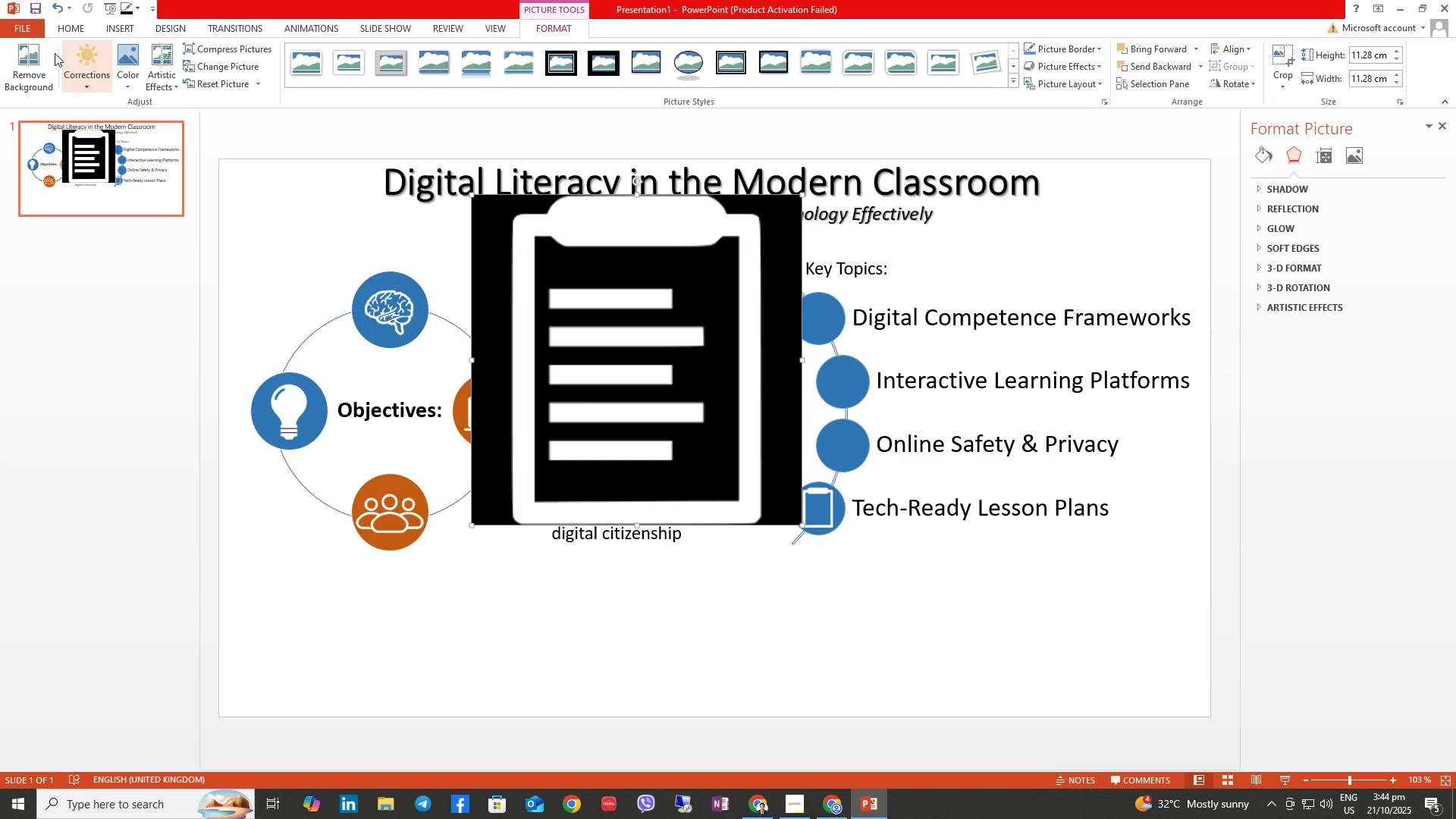 
left_click([41, 50])
 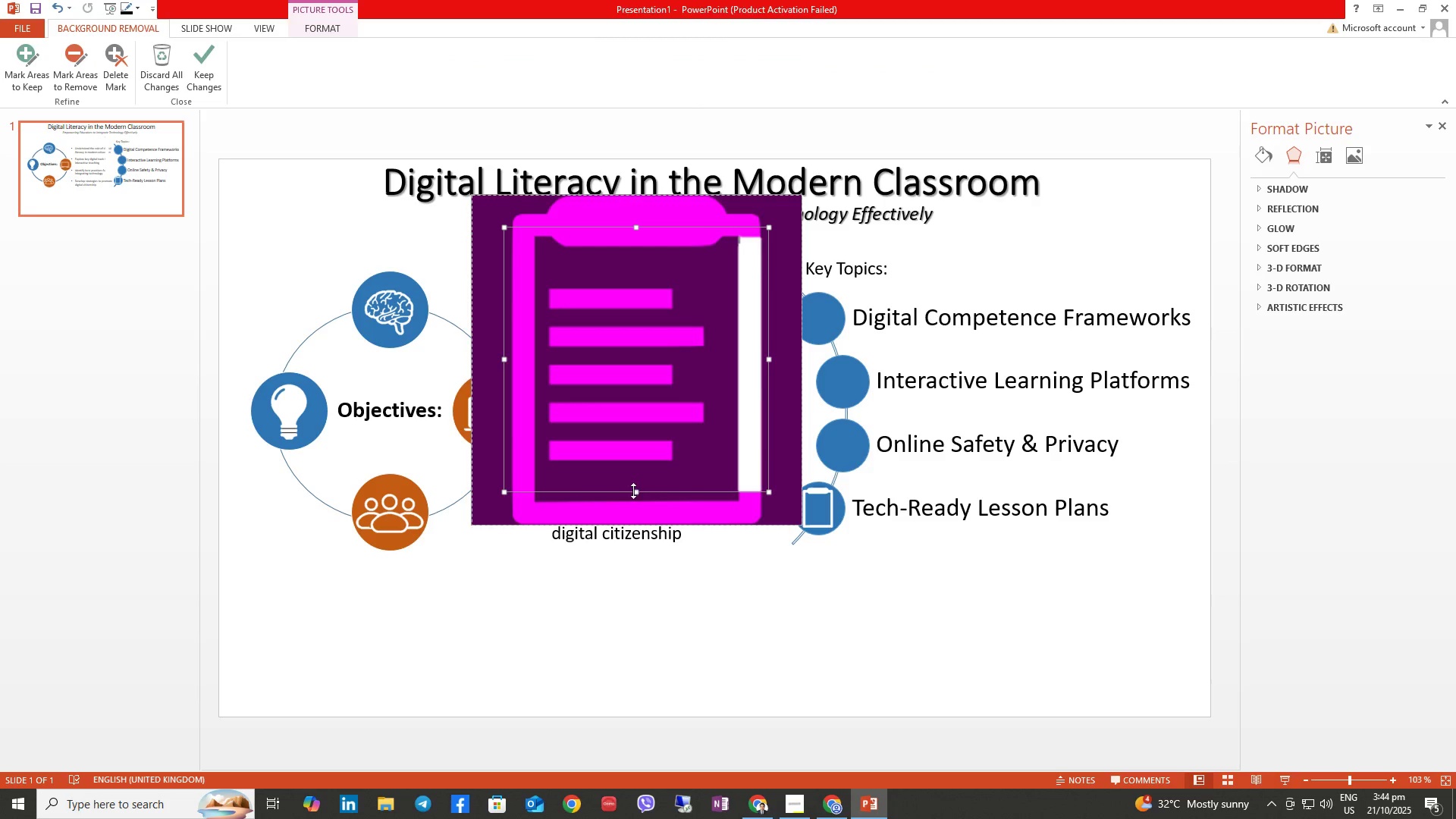 
left_click_drag(start_coordinate=[637, 492], to_coordinate=[640, 521])
 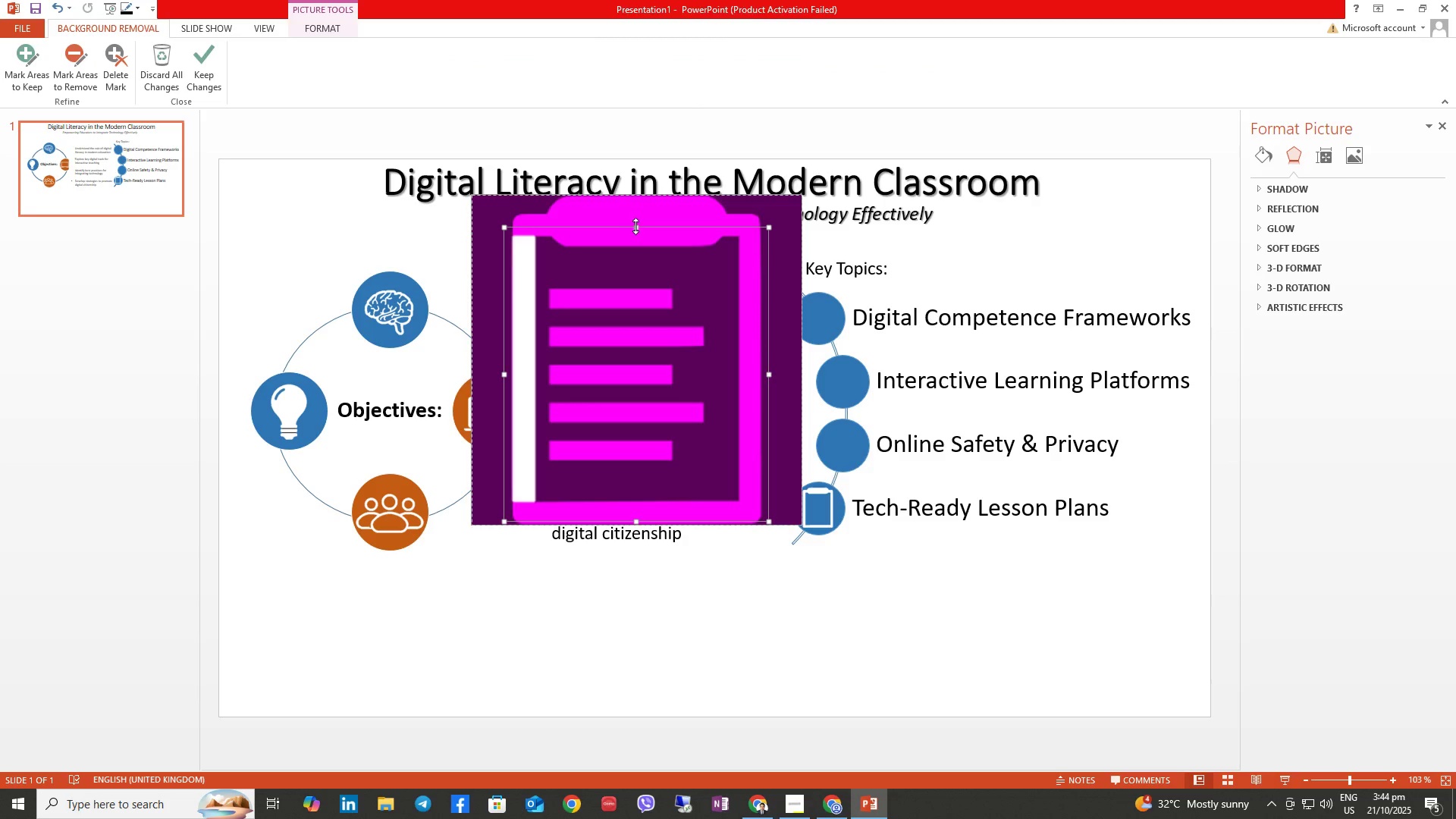 
left_click_drag(start_coordinate=[635, 226], to_coordinate=[632, 193])
 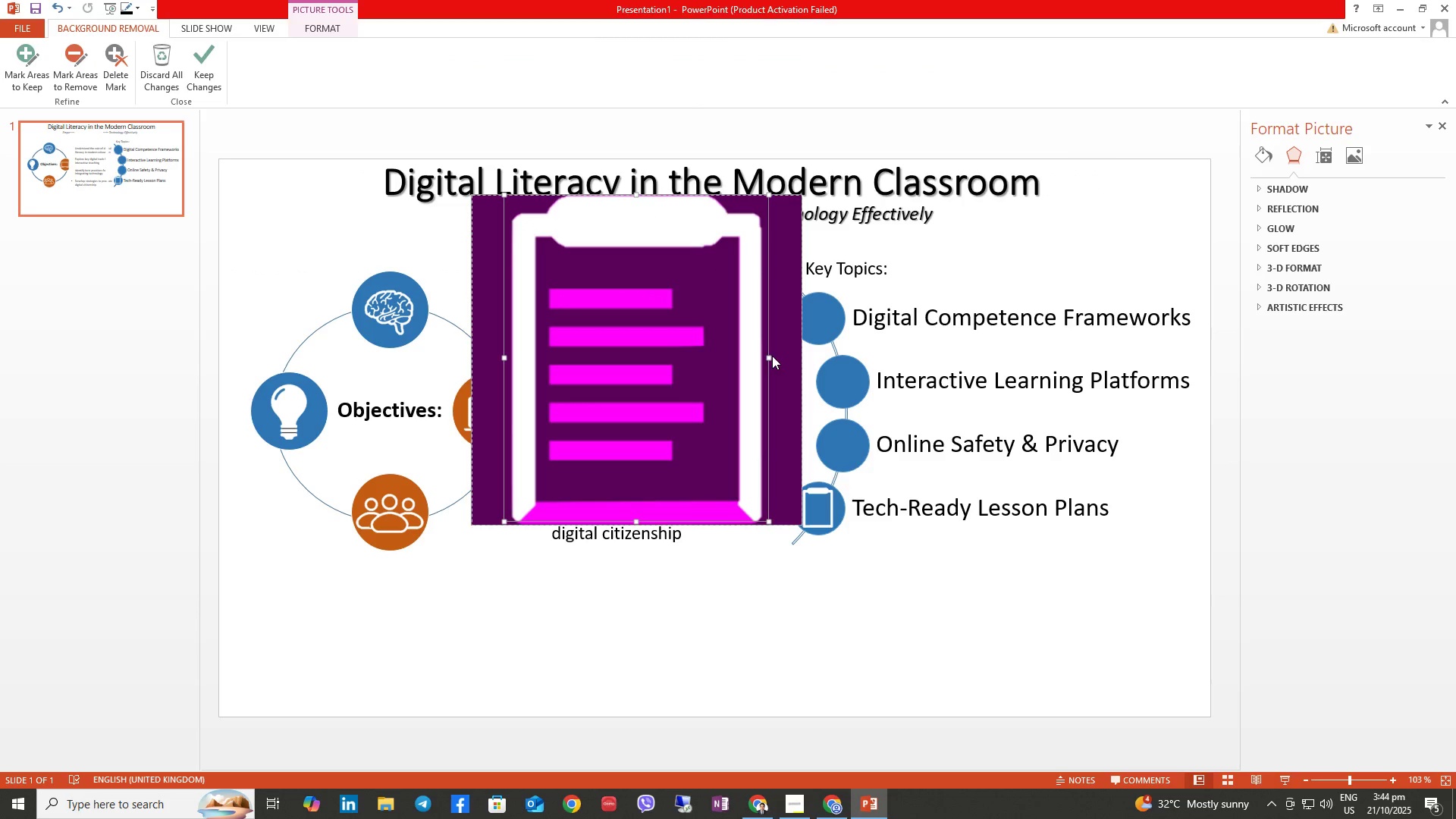 
left_click_drag(start_coordinate=[767, 355], to_coordinate=[793, 365])
 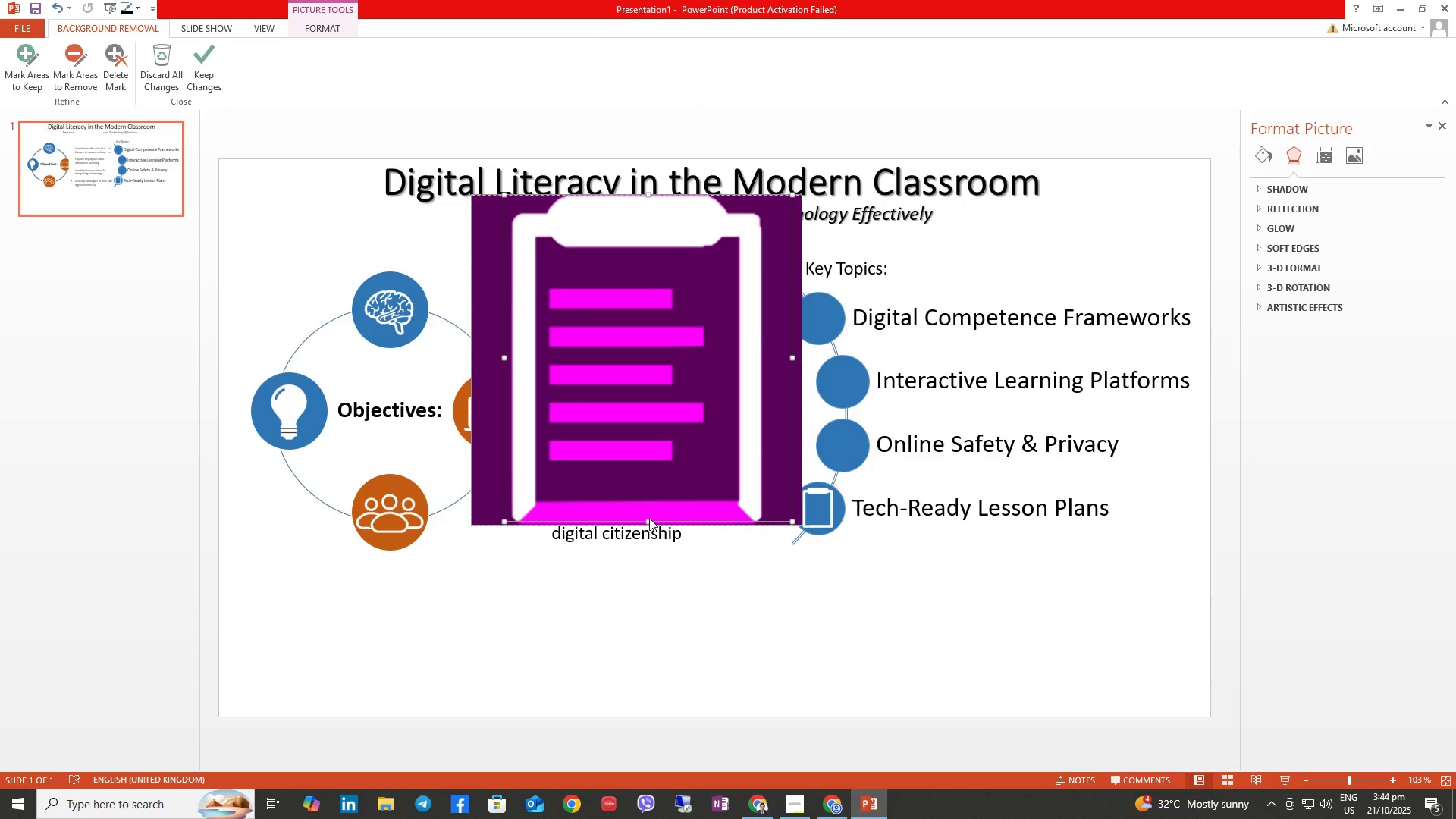 
left_click_drag(start_coordinate=[647, 522], to_coordinate=[647, 530])
 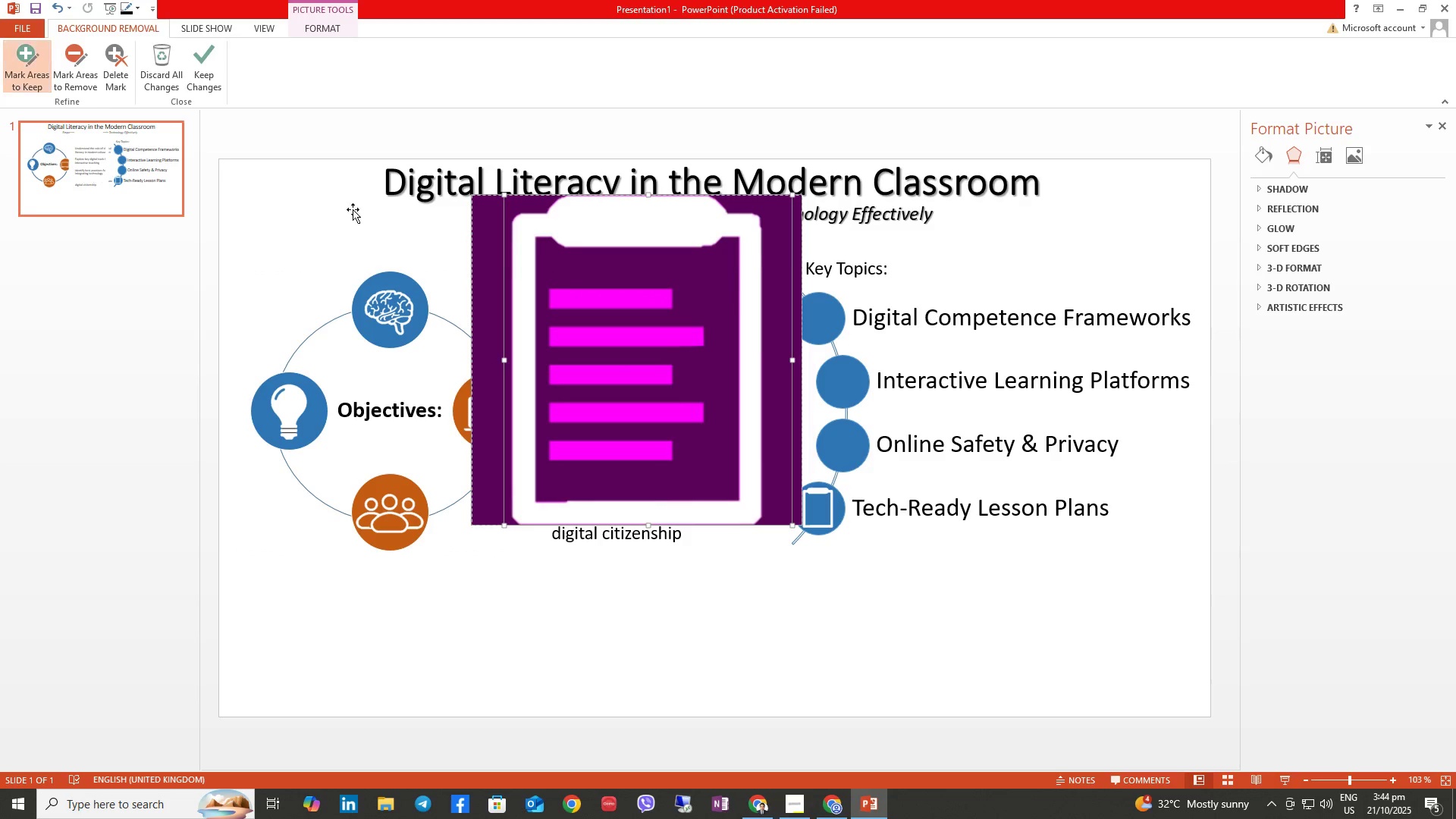 
left_click([598, 301])
 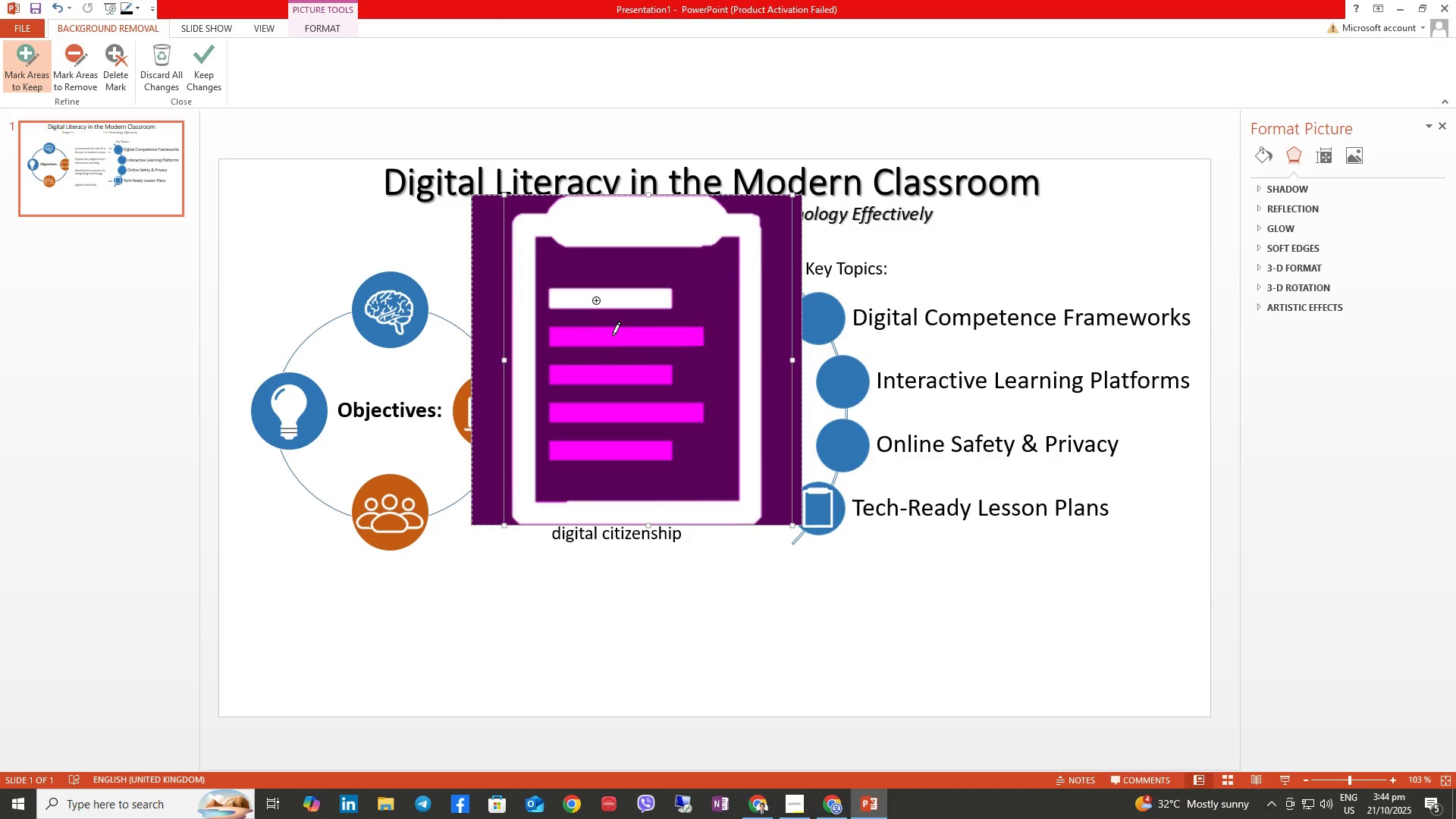 
left_click([613, 336])
 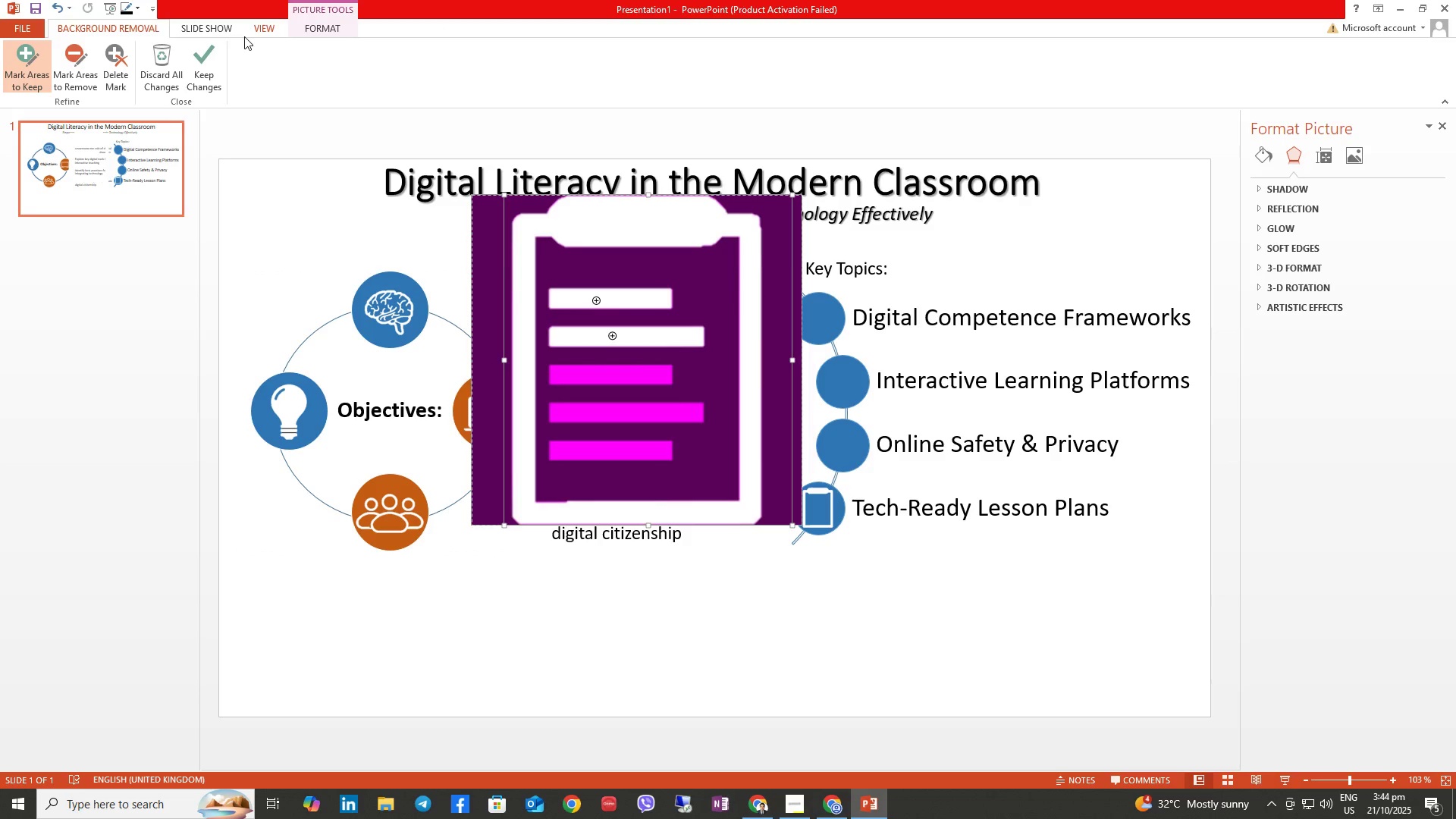 
left_click([200, 51])
 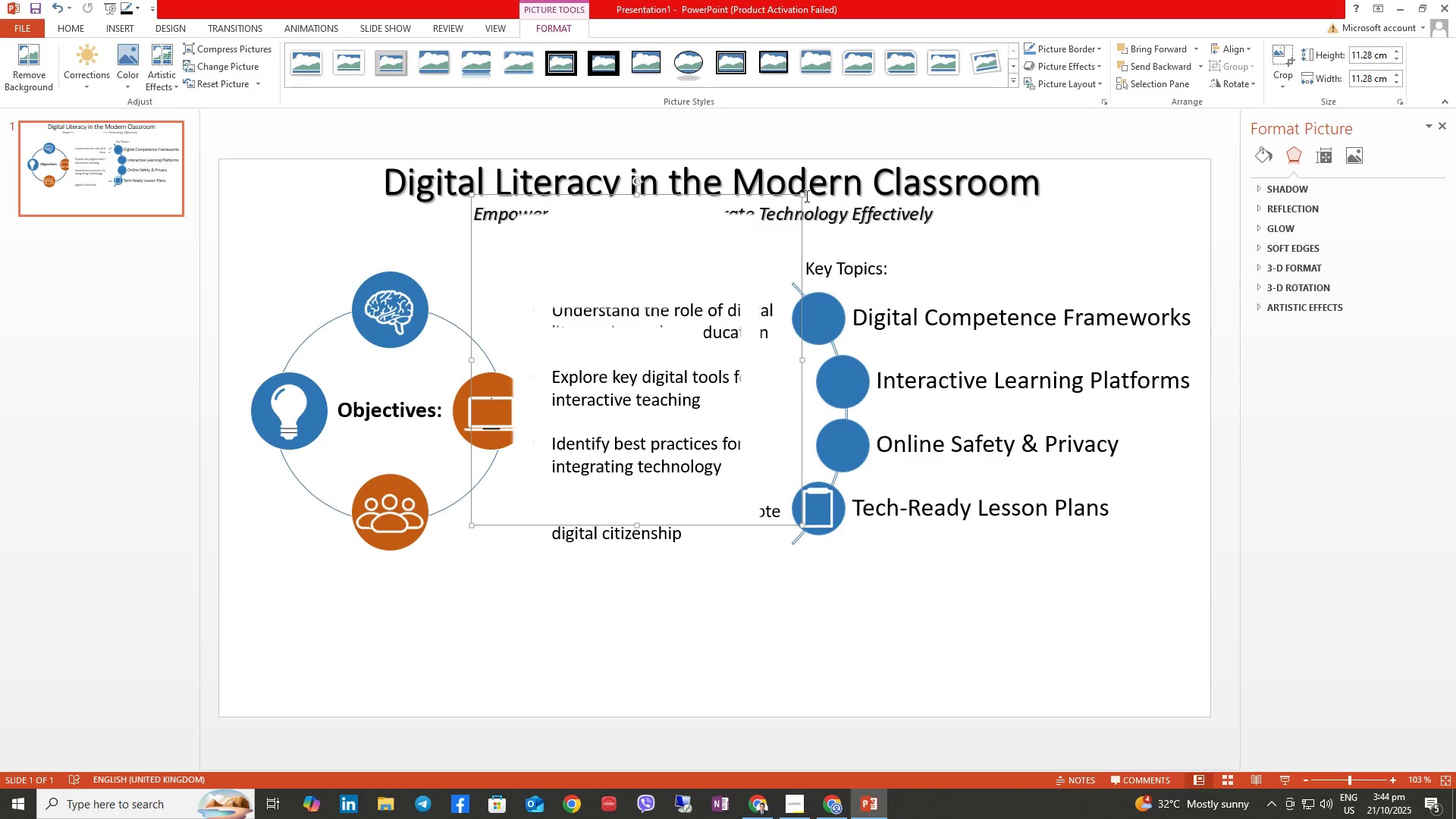 
left_click_drag(start_coordinate=[802, 193], to_coordinate=[526, 428])
 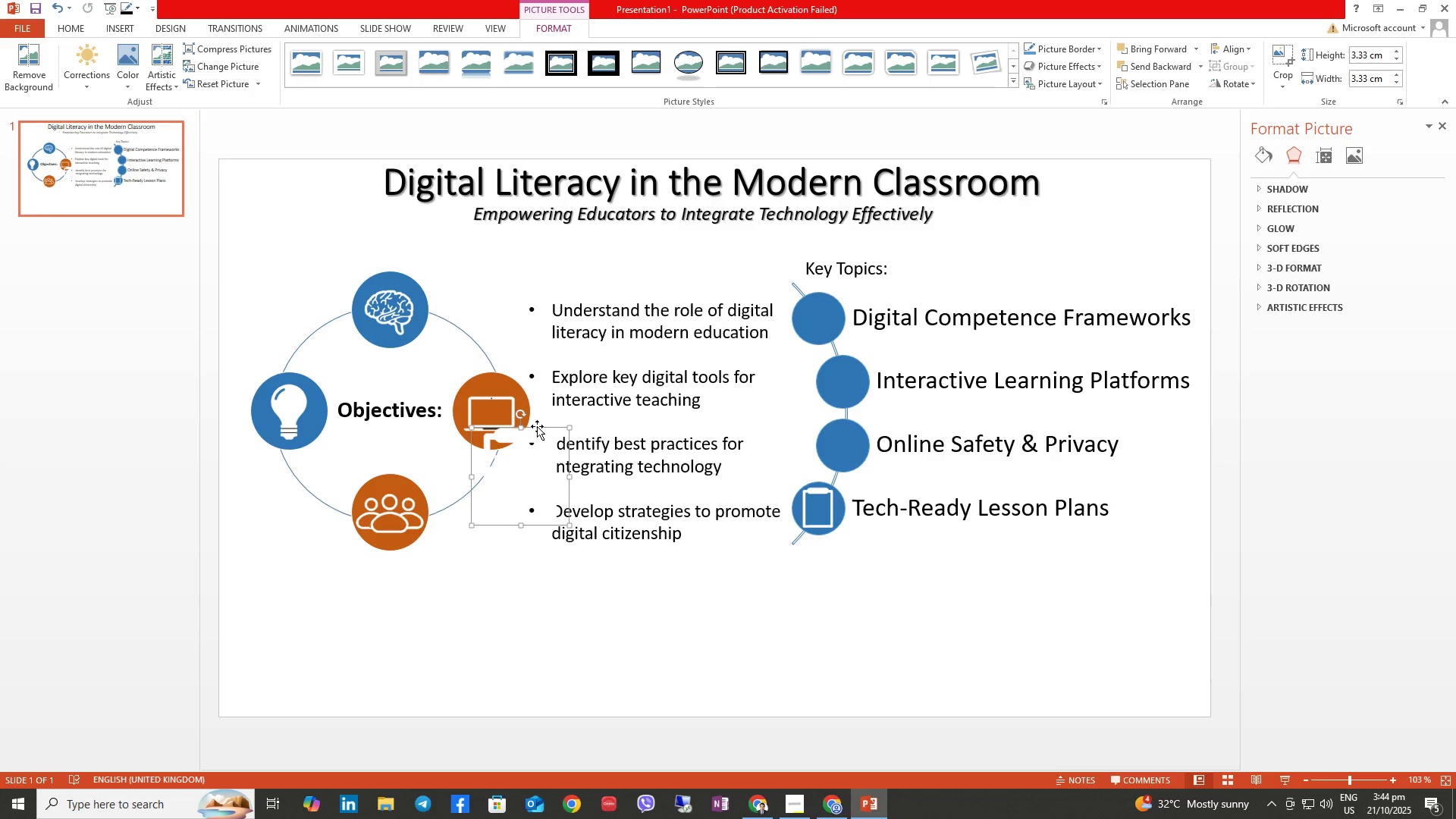 
left_click_drag(start_coordinate=[540, 426], to_coordinate=[880, 339])
 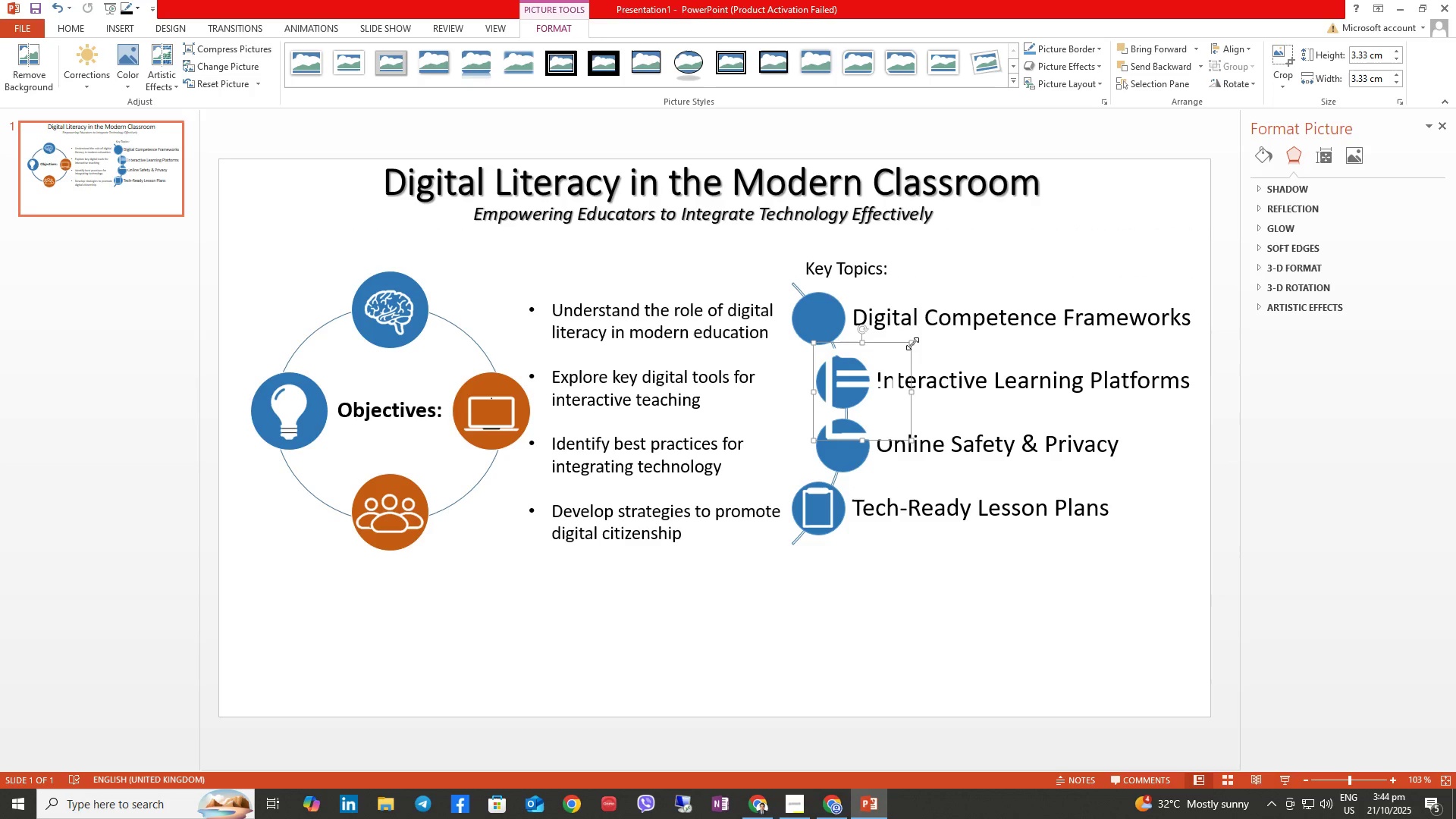 
left_click_drag(start_coordinate=[912, 344], to_coordinate=[855, 410])
 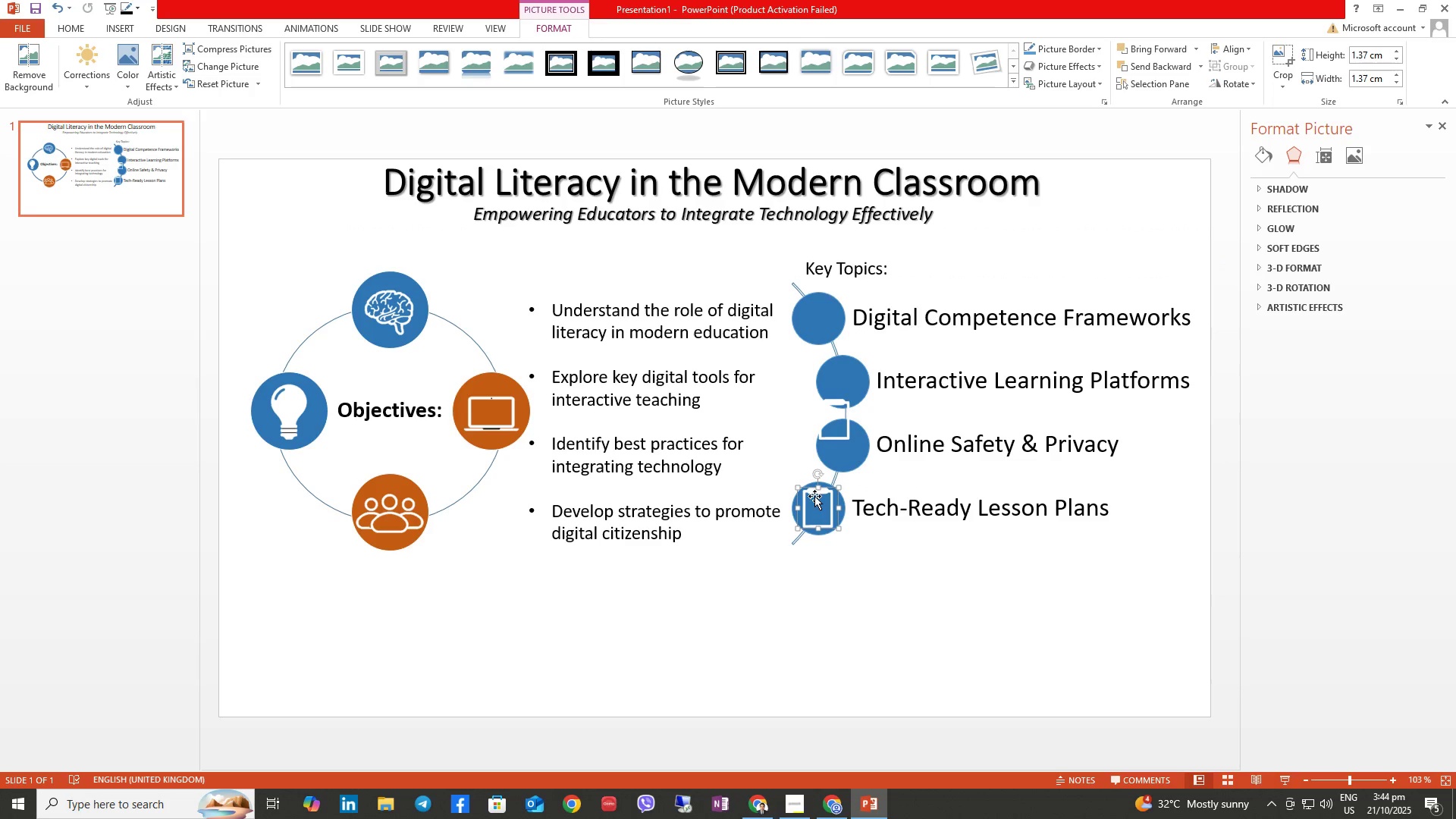 
right_click([817, 493])
 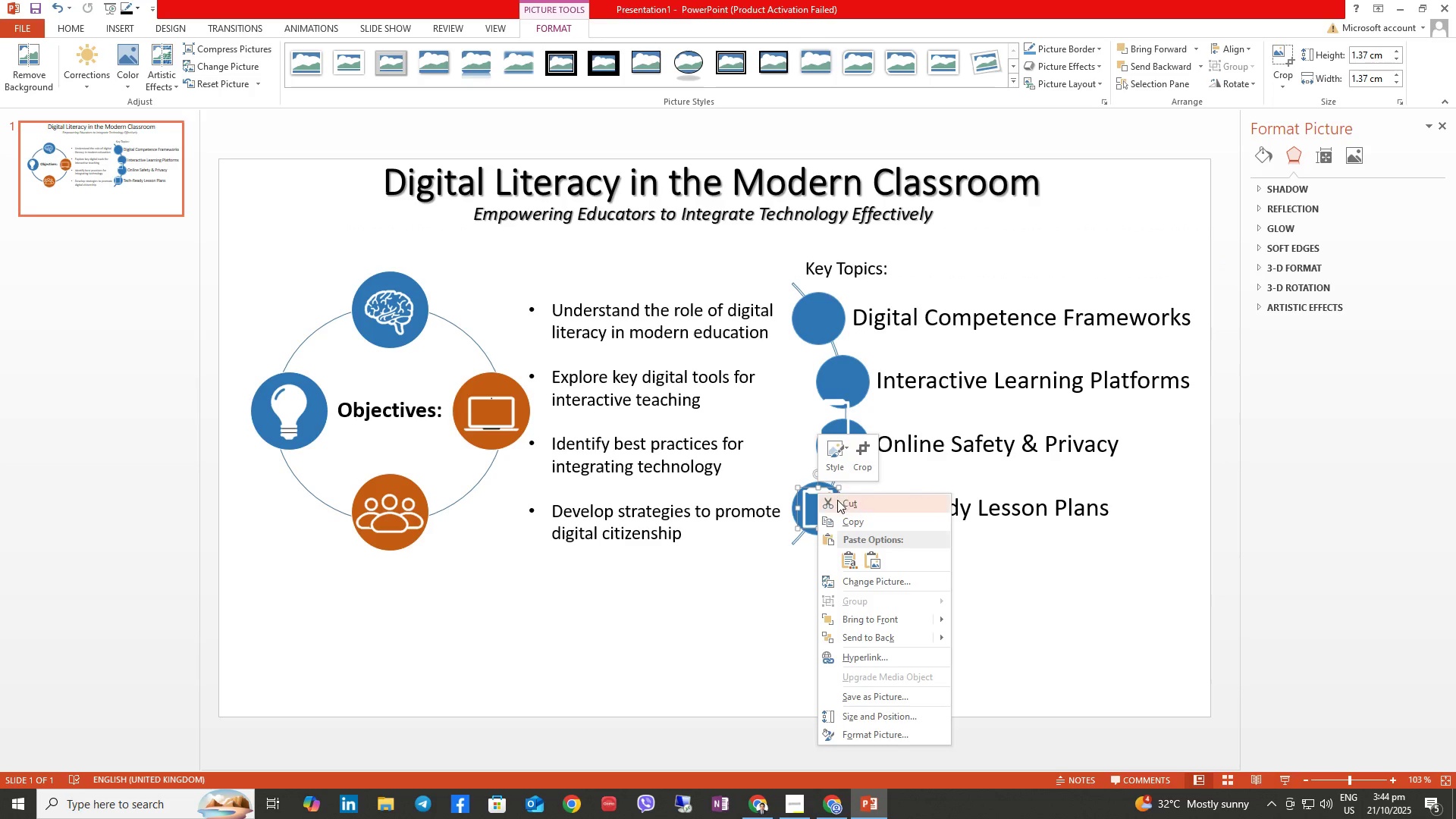 
left_click([837, 500])
 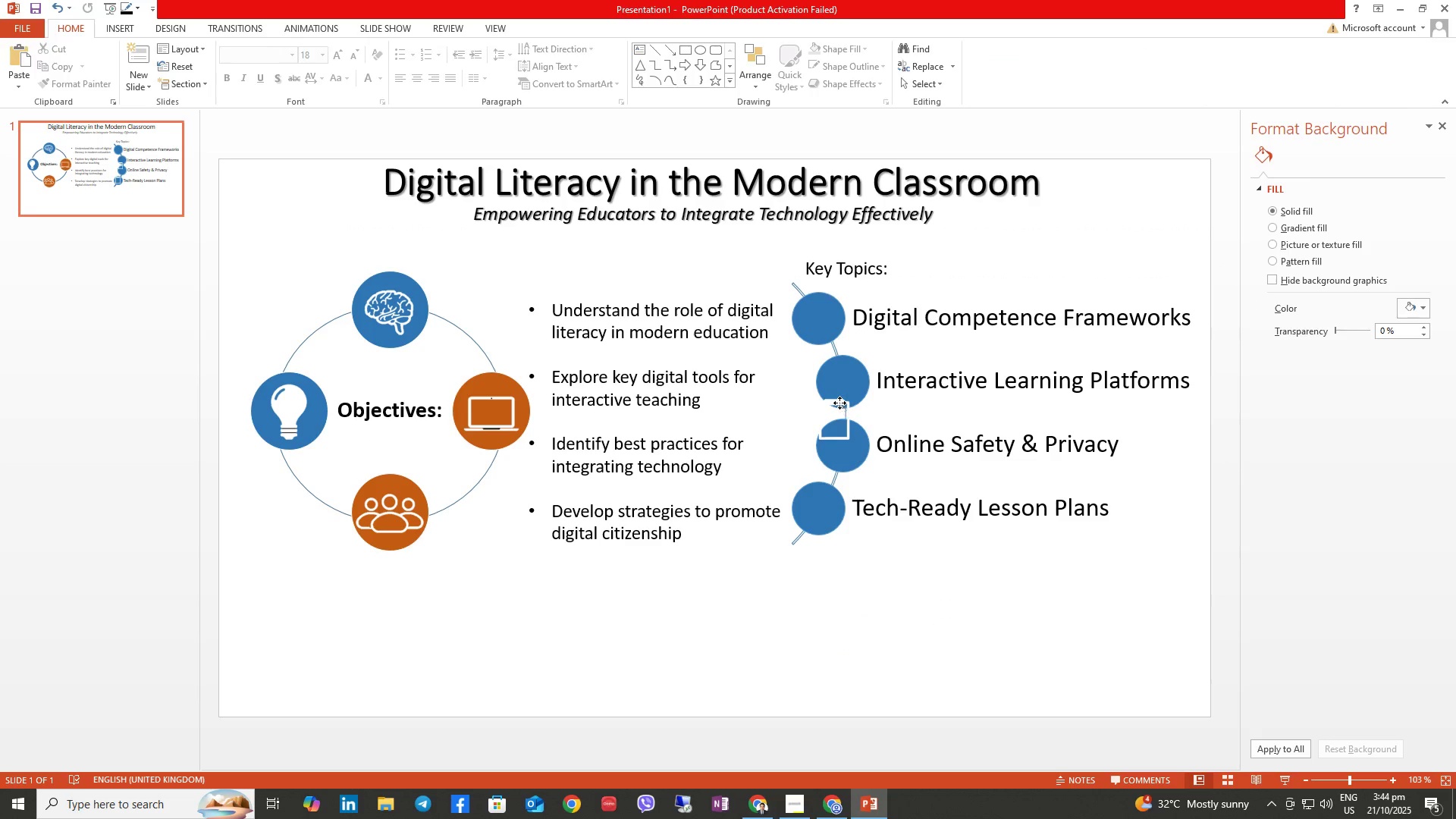 
double_click([840, 400])
 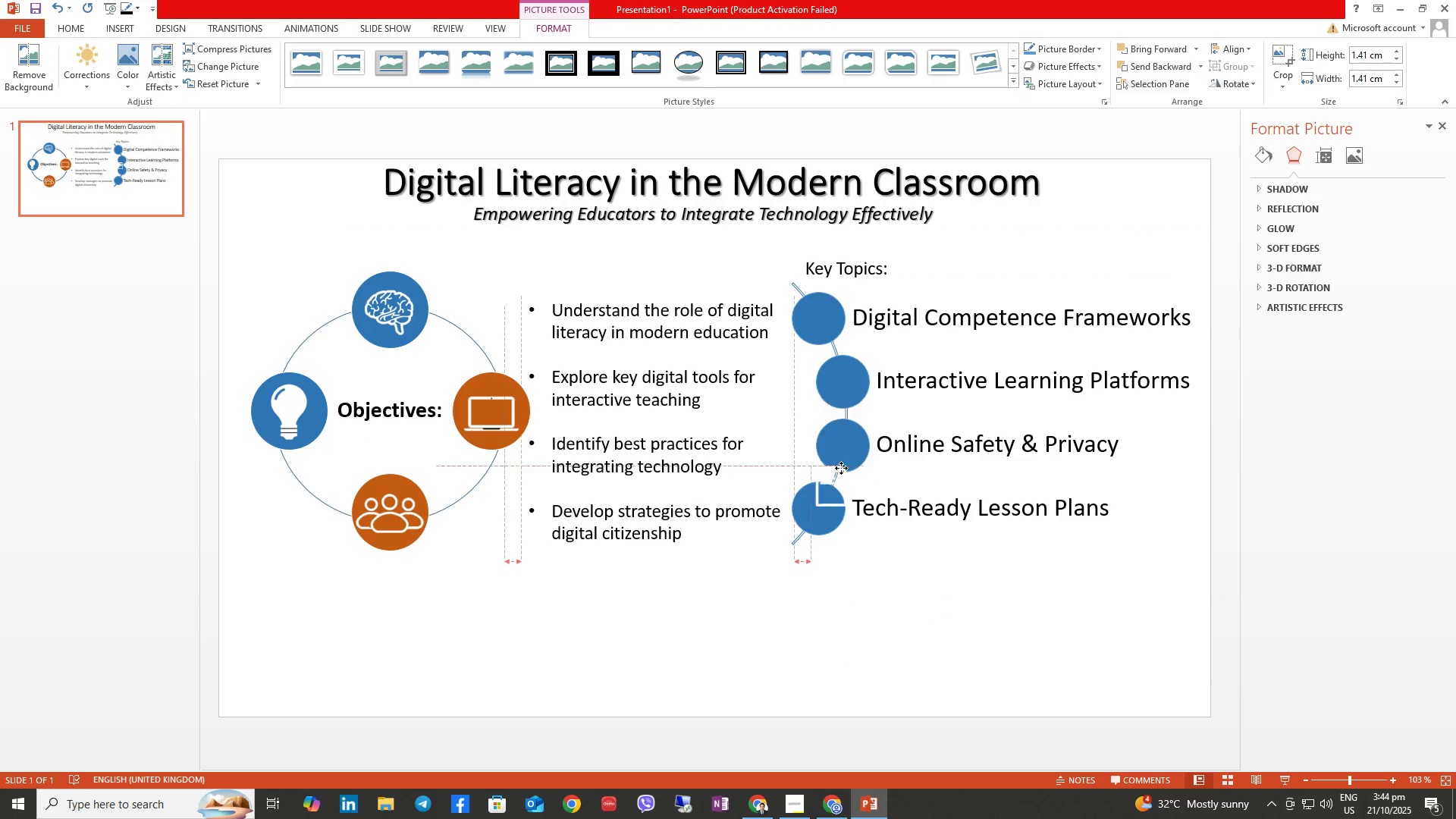 
mouse_move([839, 491])
 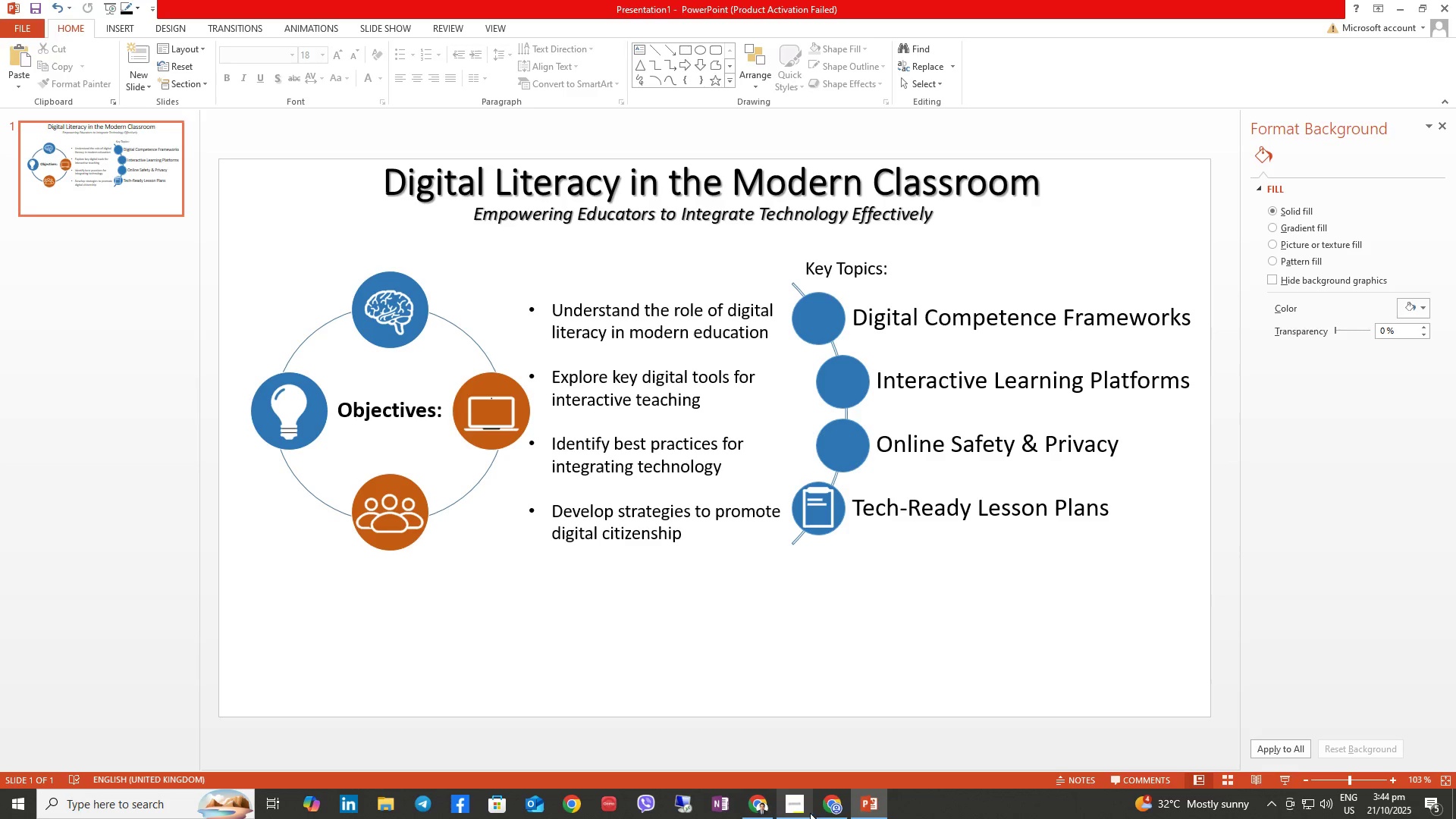 
left_click([118, 28])
 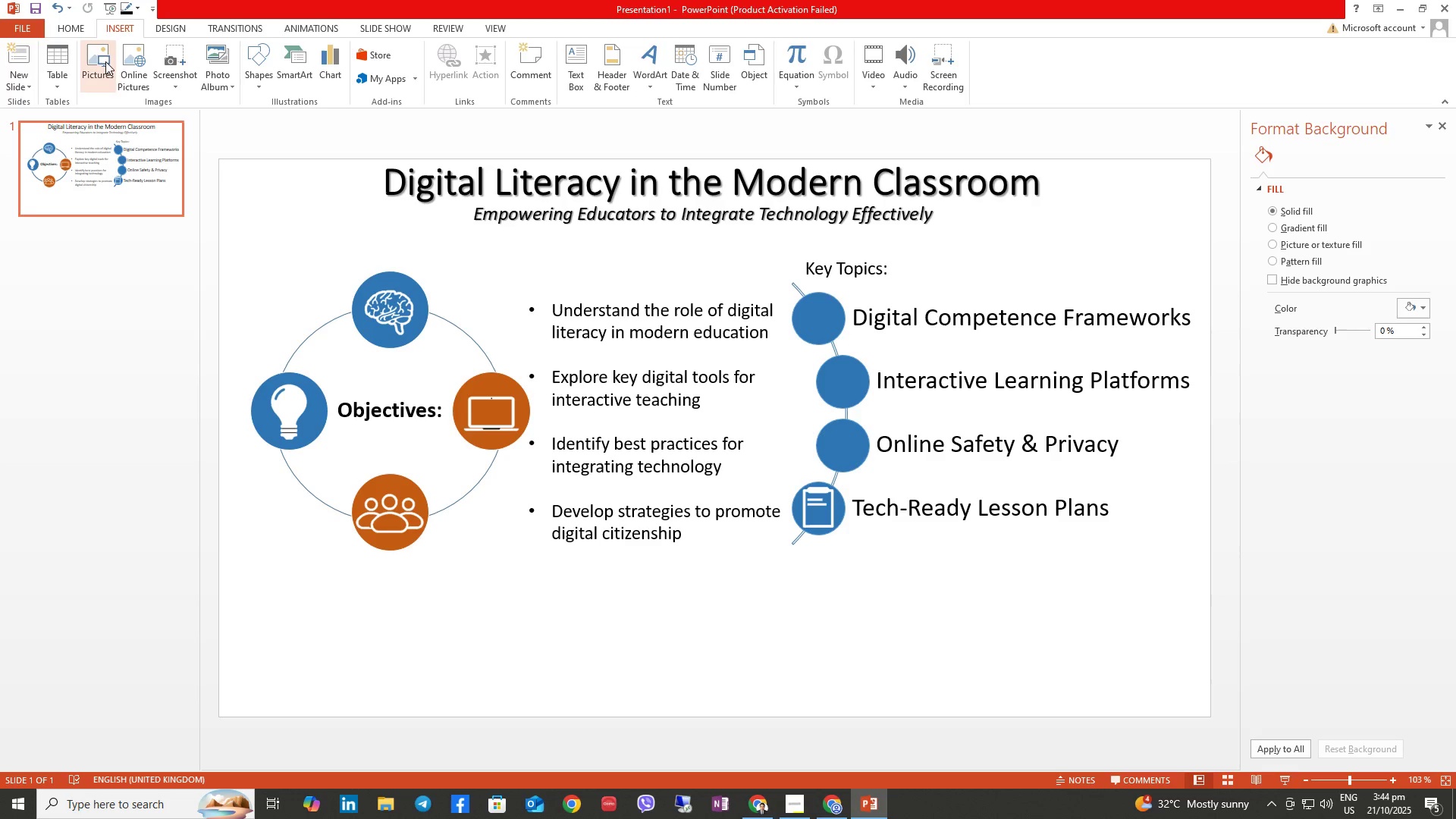 
left_click([91, 60])
 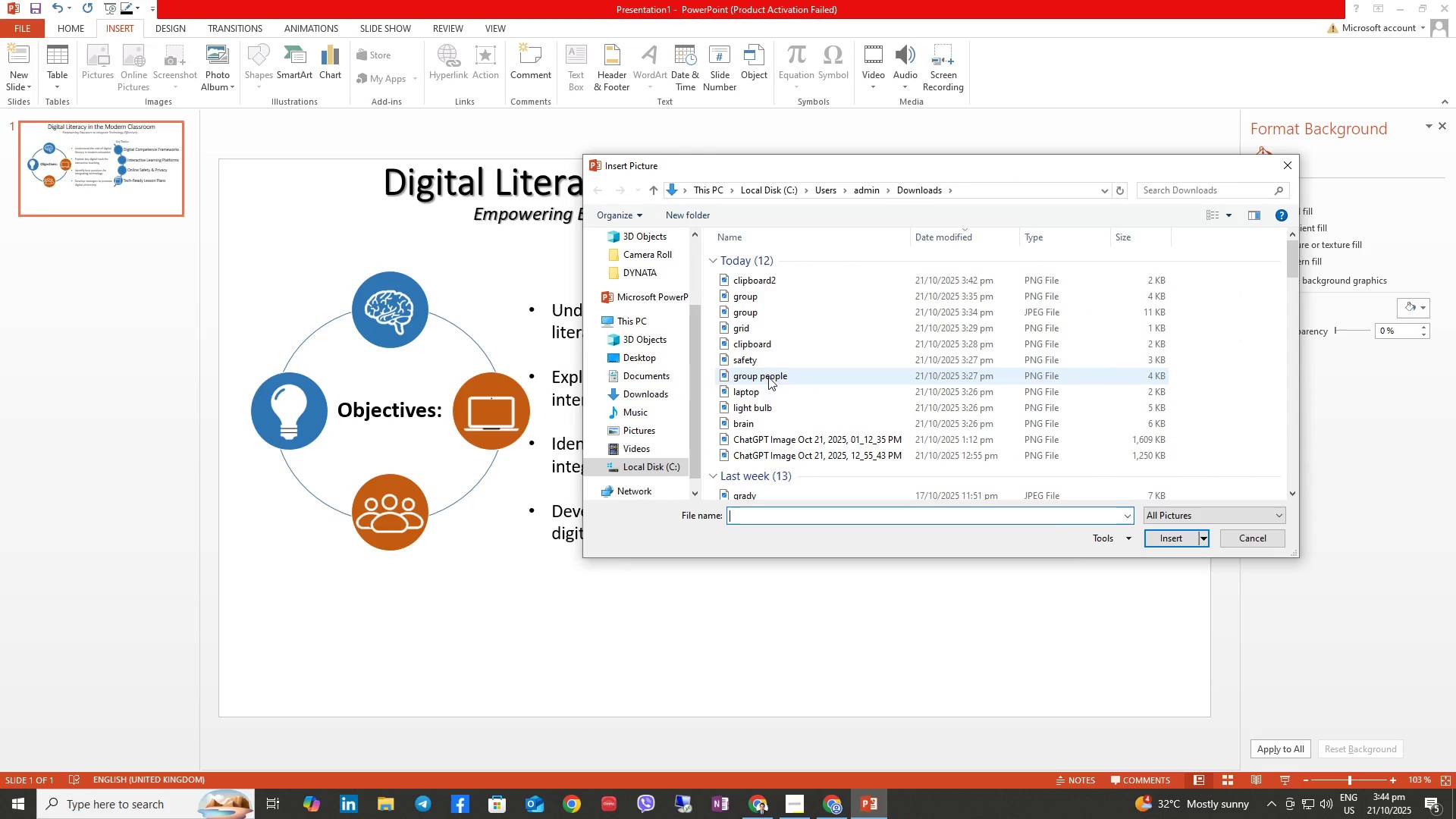 
left_click([774, 356])
 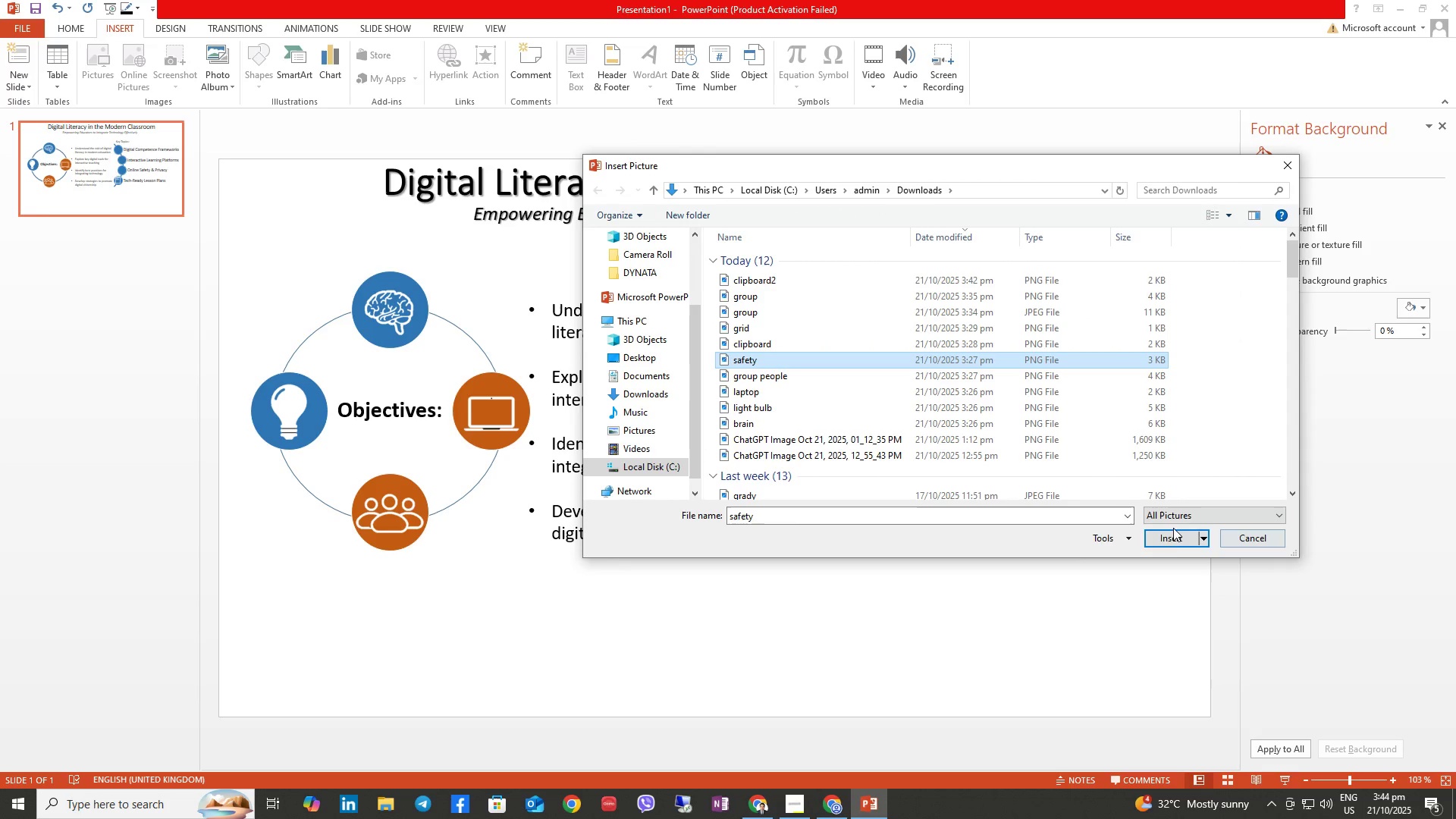 
left_click([1173, 541])
 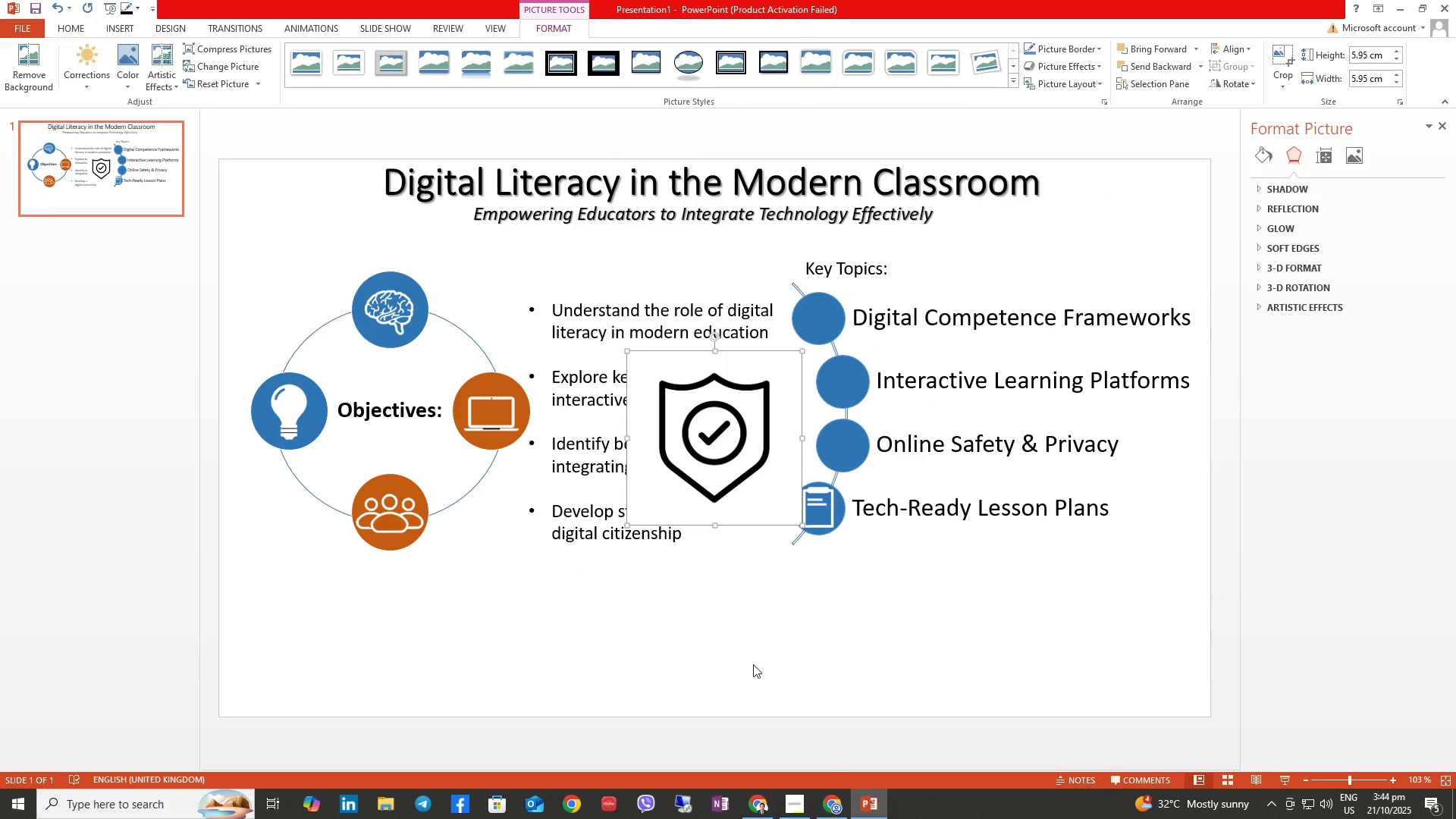 
left_click([832, 818])
 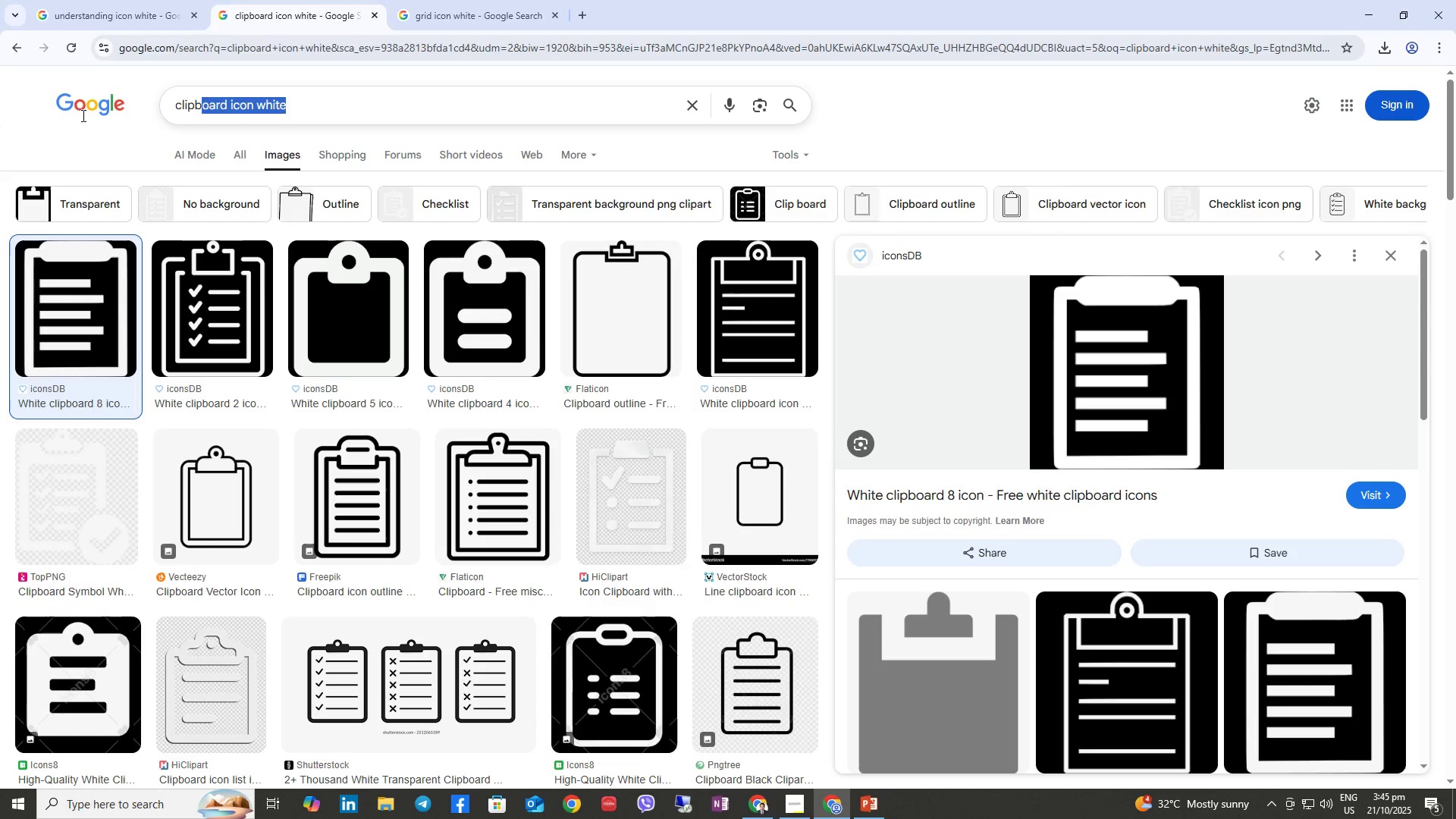 
type(safety icon white)
 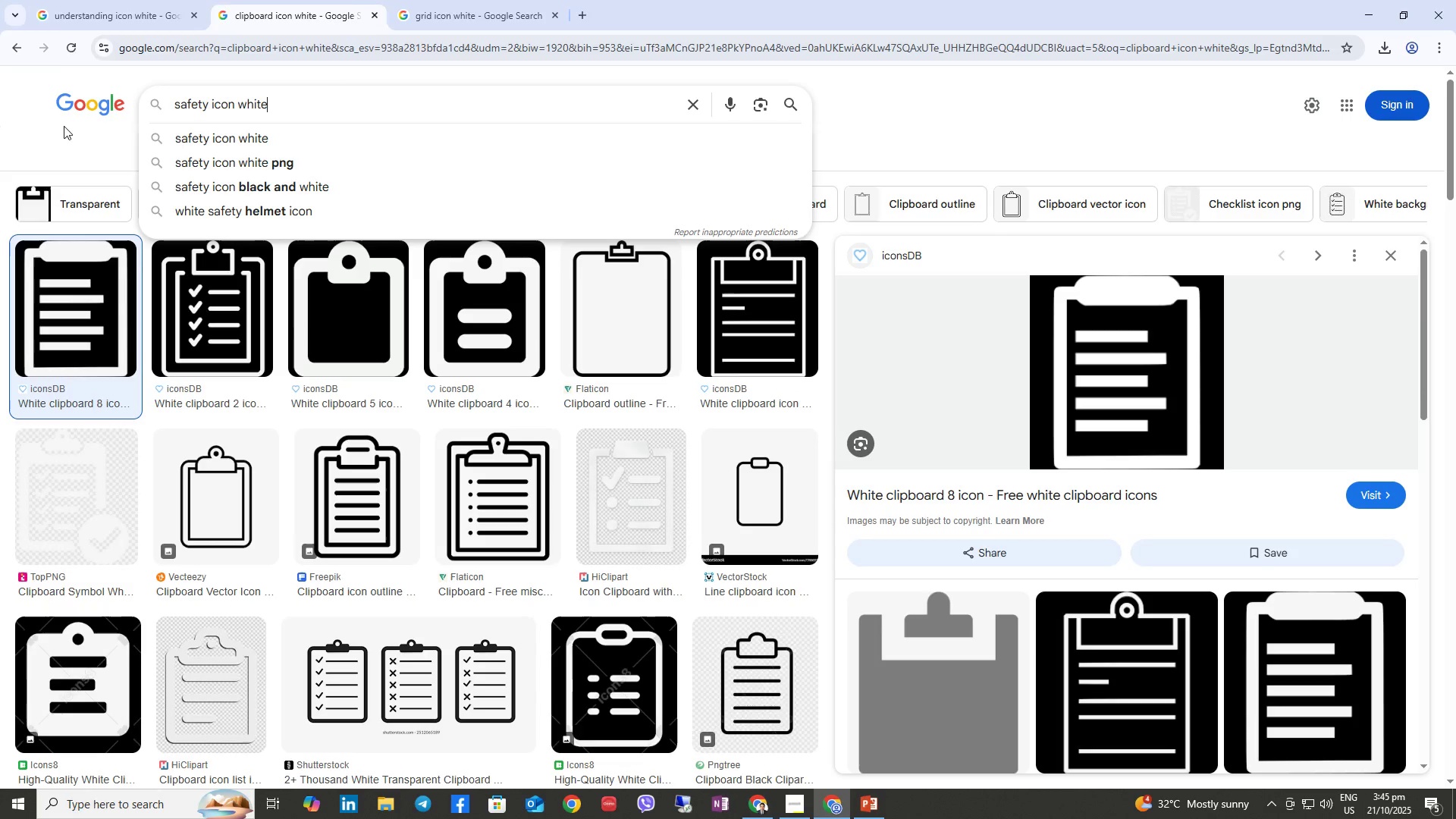 
key(Enter)
 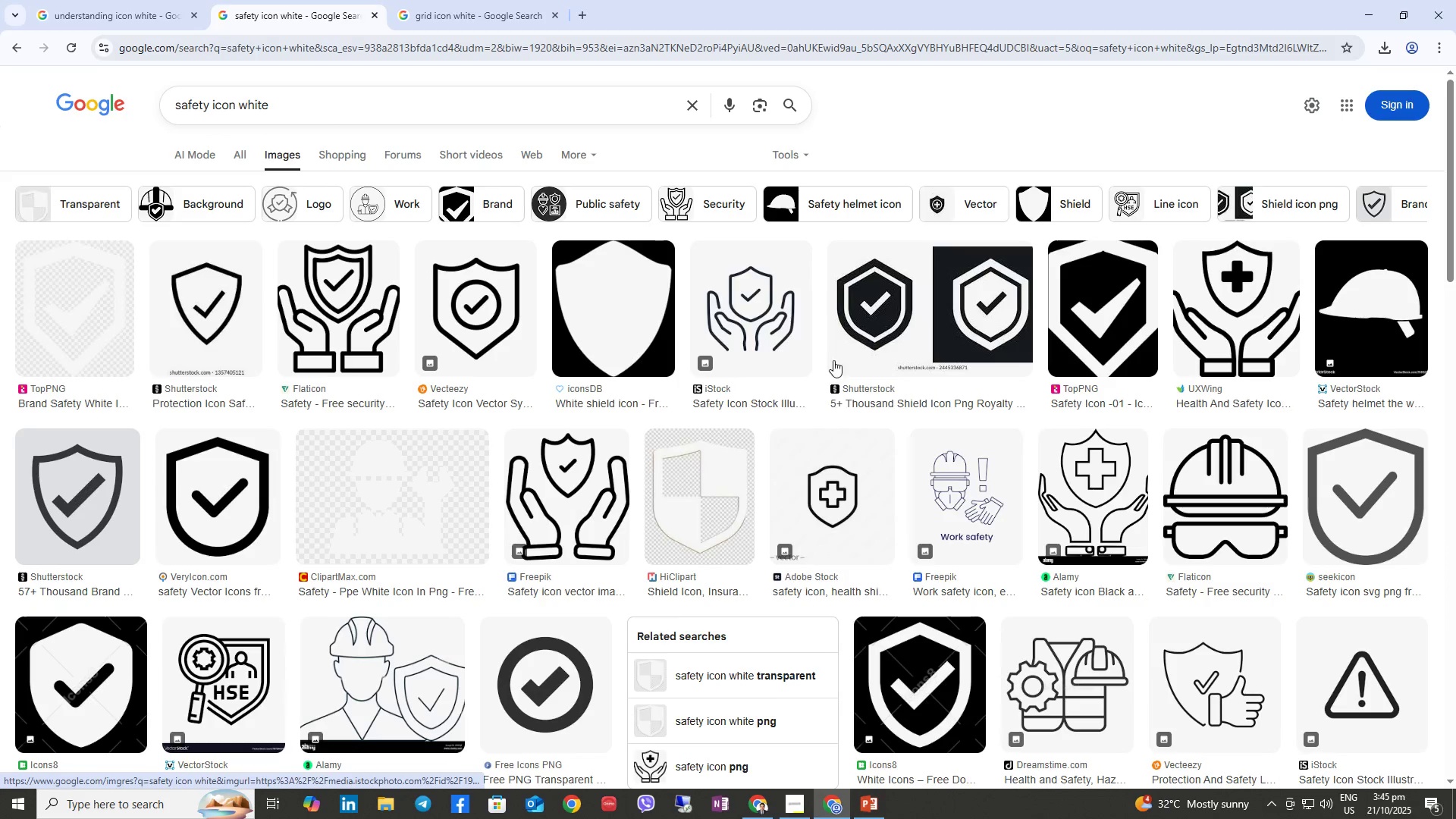 
wait(9.89)
 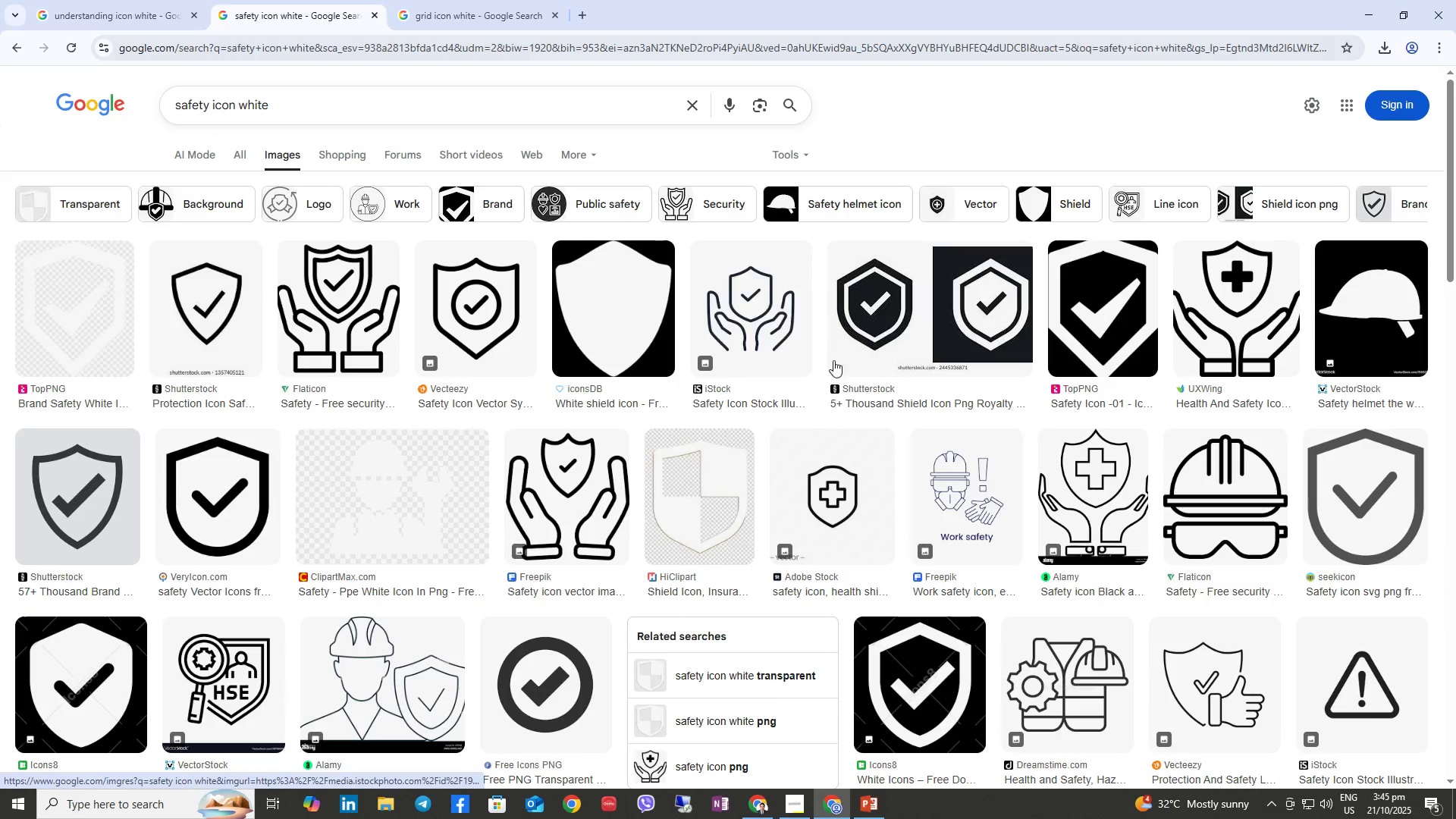 
right_click([1128, 288])
 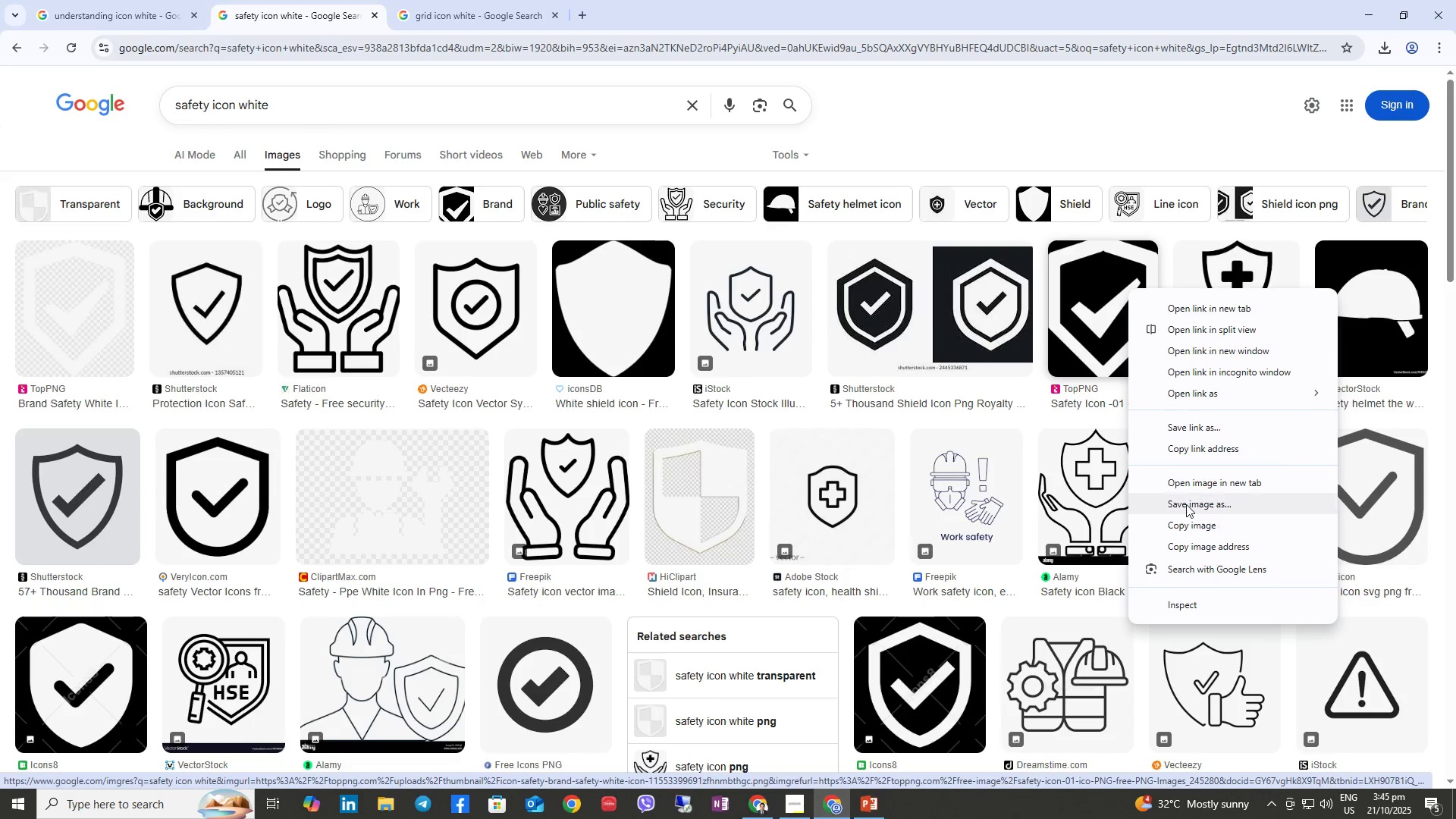 
left_click([1187, 504])
 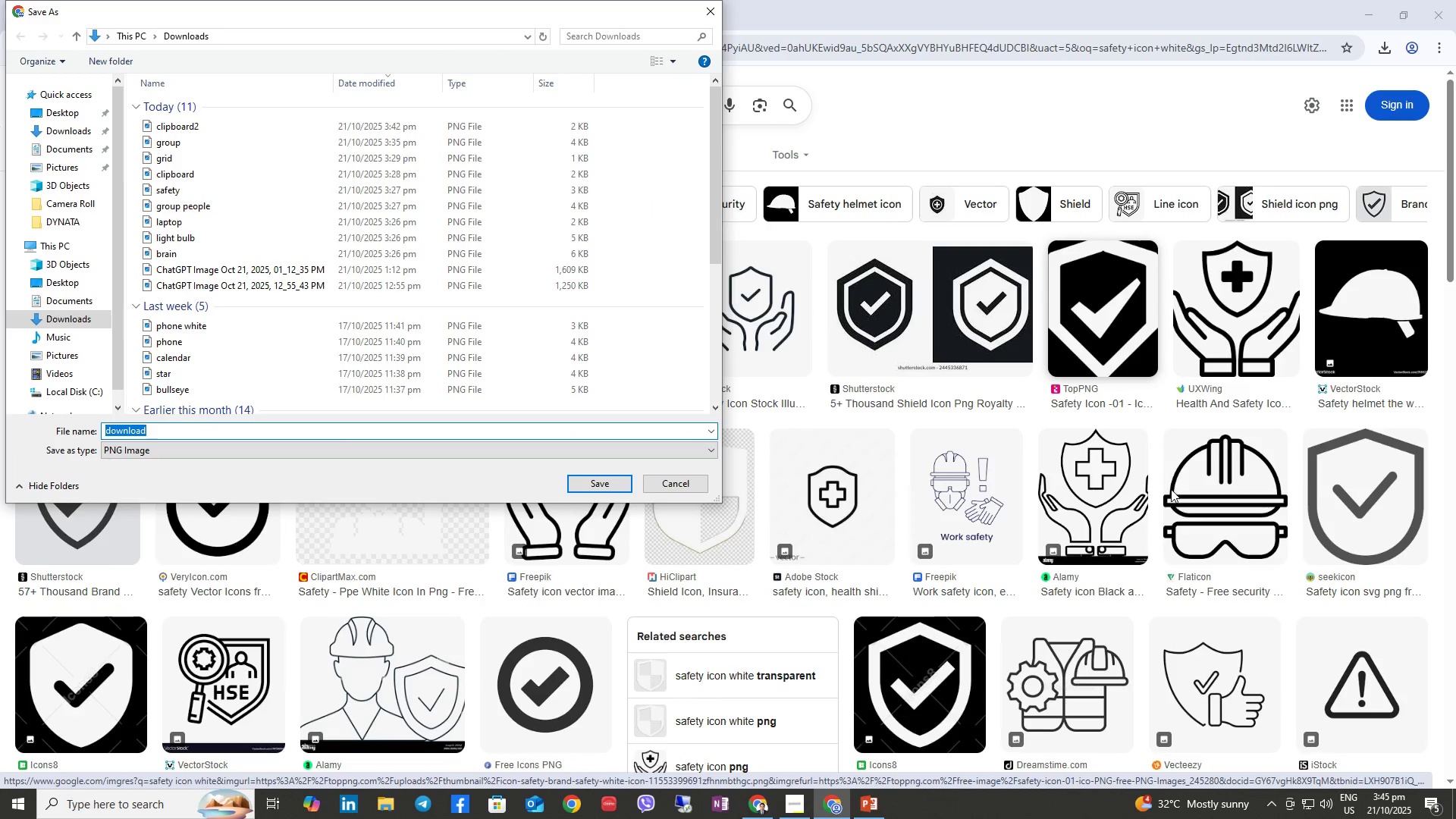 
type(safety 1)
 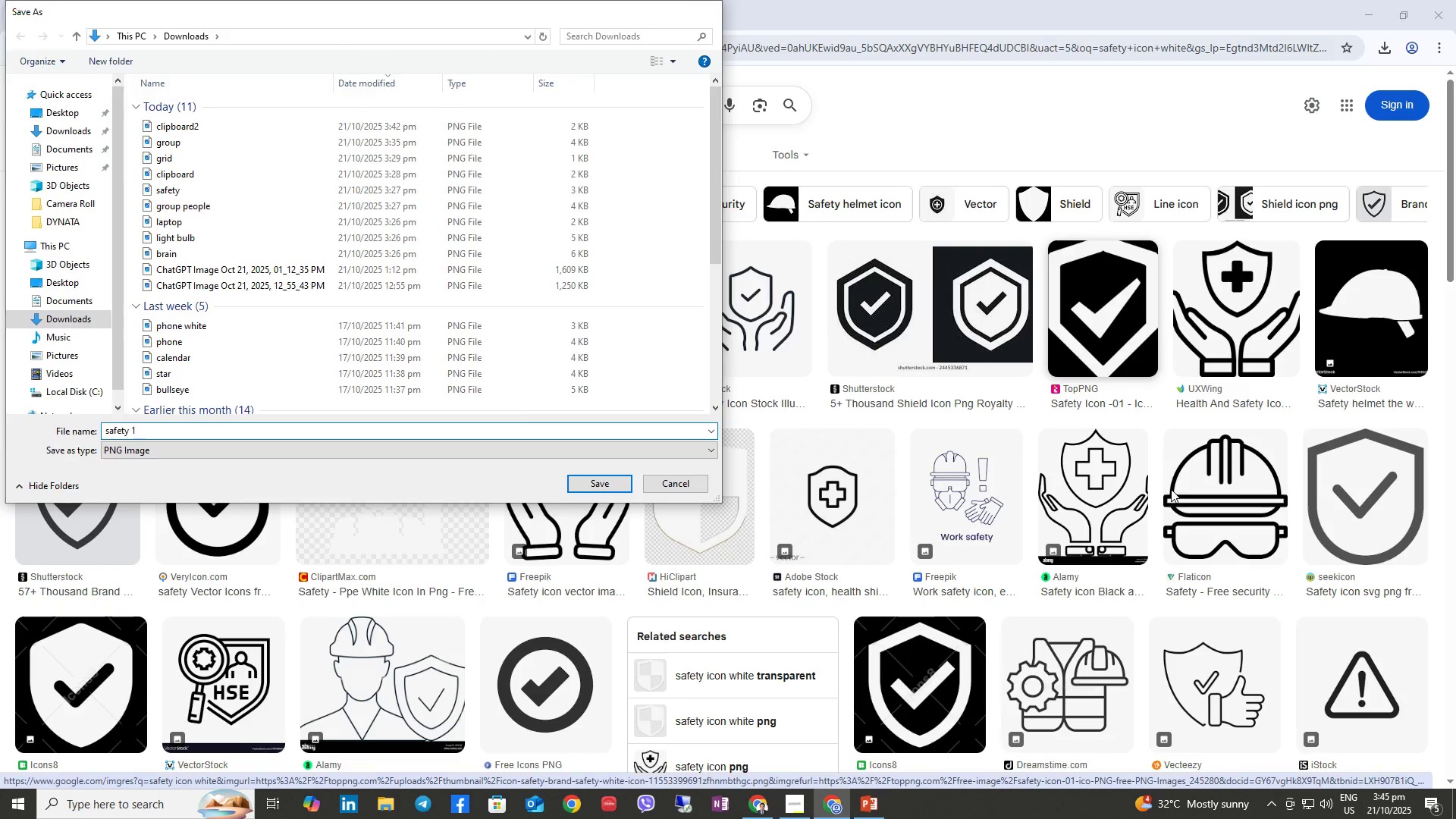 
key(Enter)
 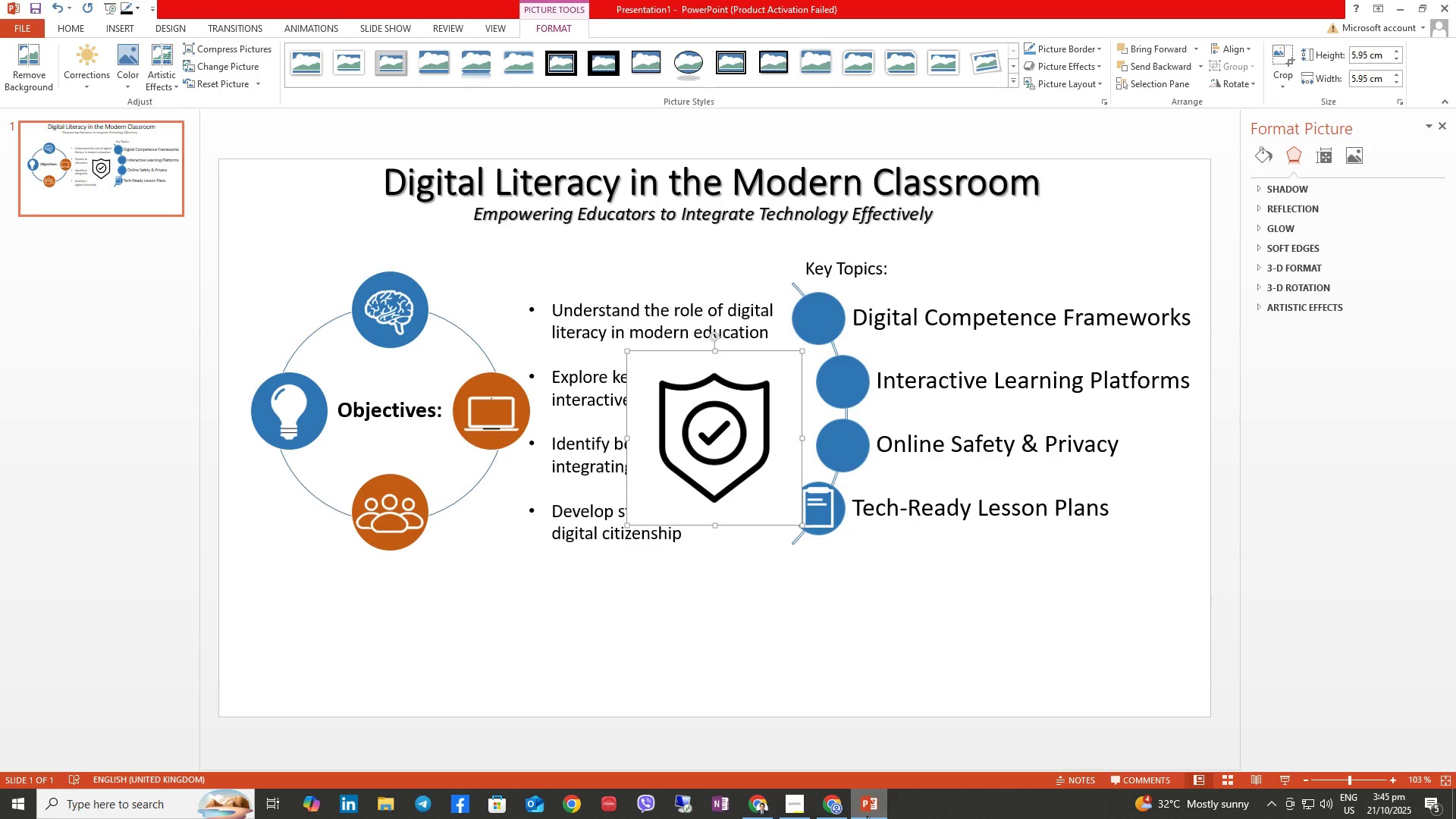 
right_click([709, 413])
 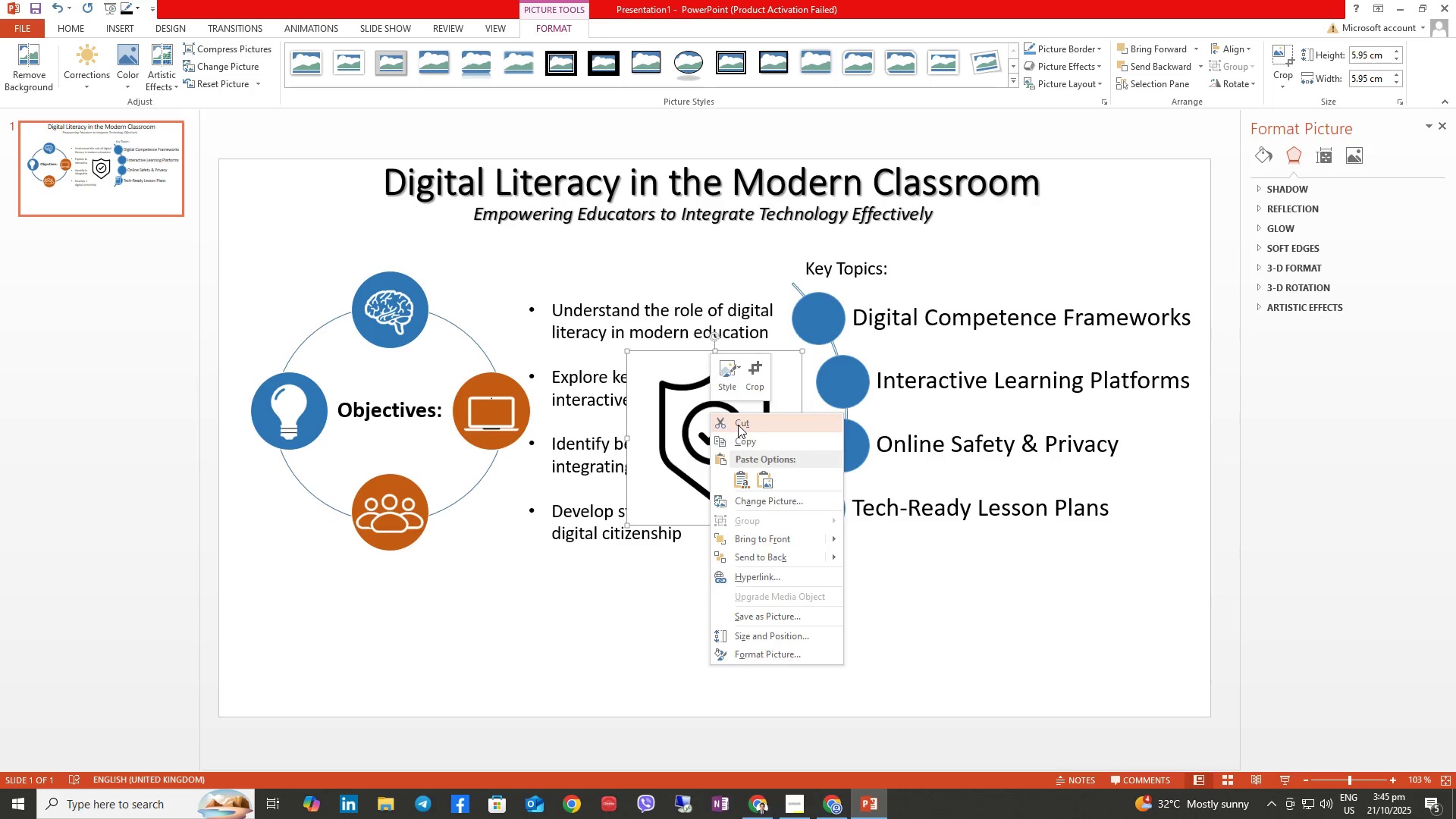 
left_click([738, 425])
 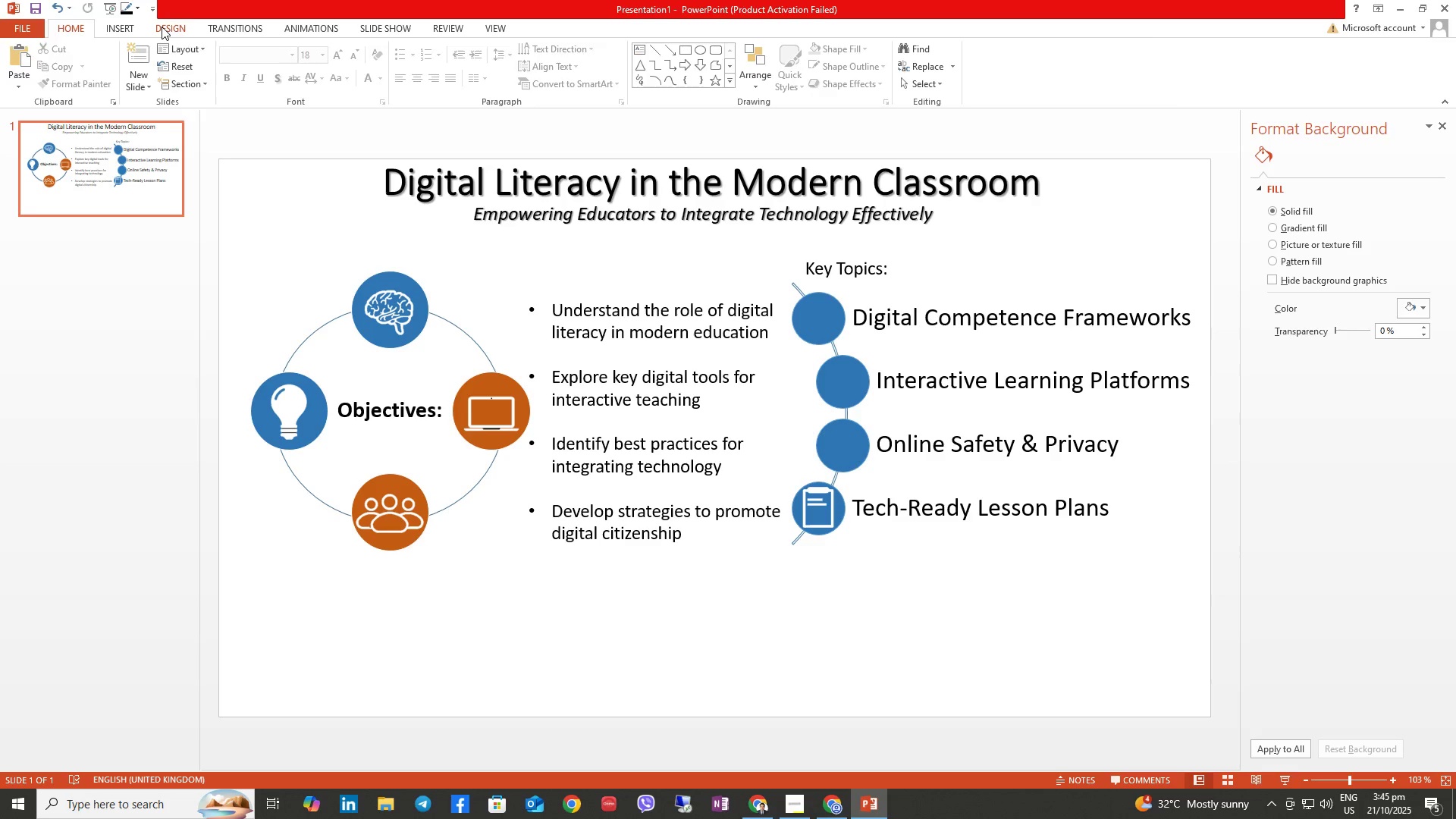 
double_click([128, 33])
 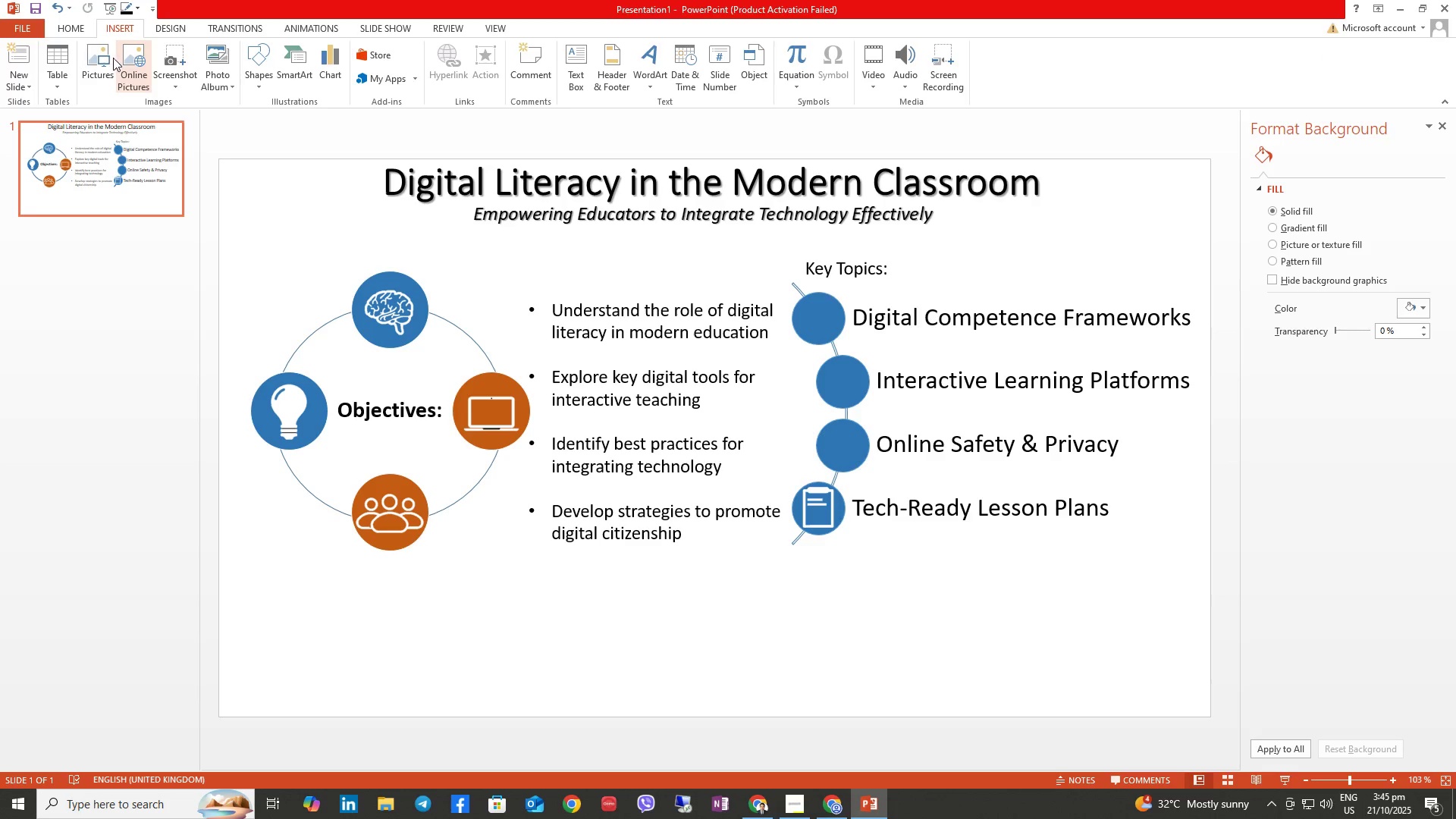 
left_click([104, 55])
 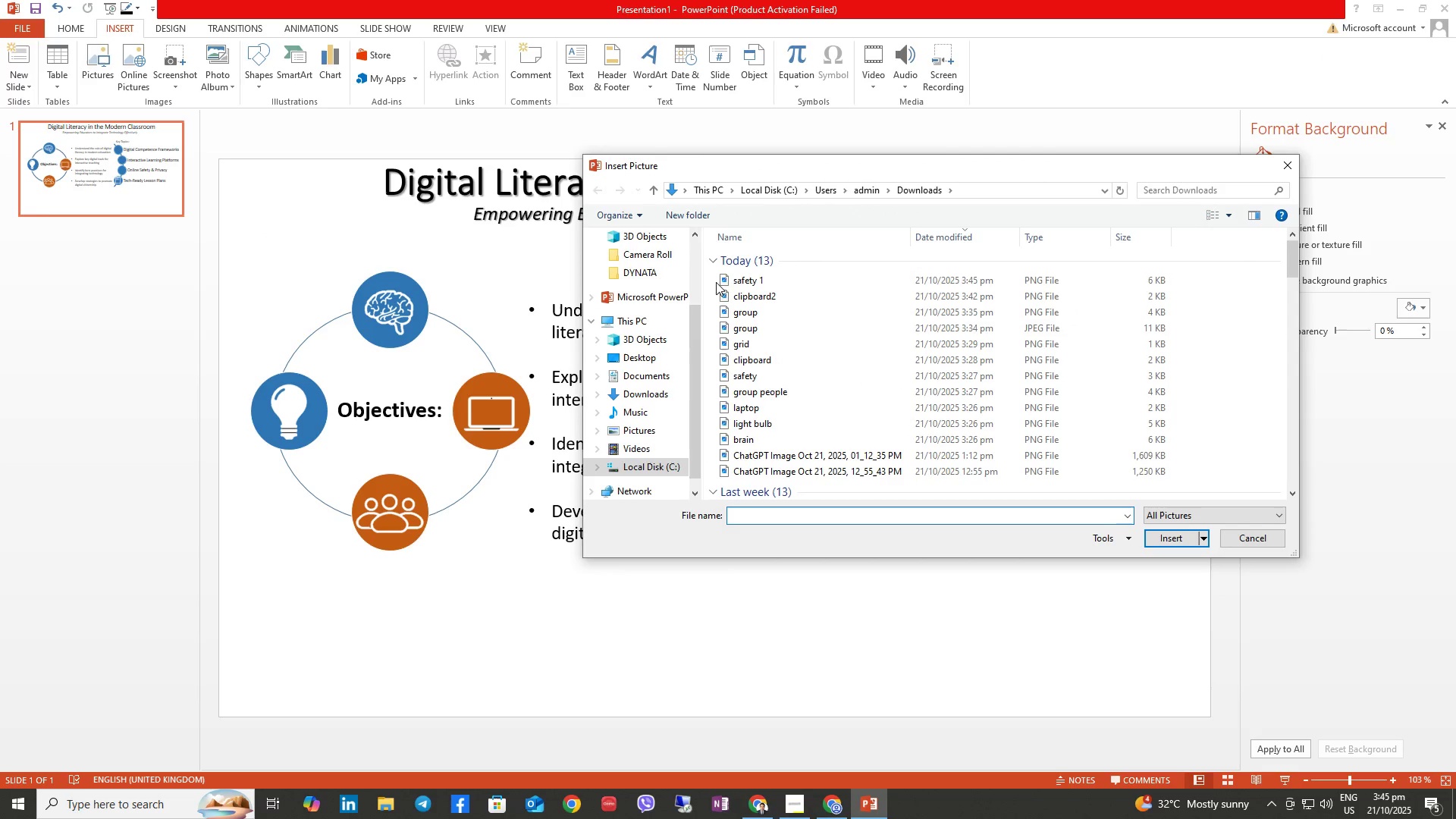 
left_click([739, 275])
 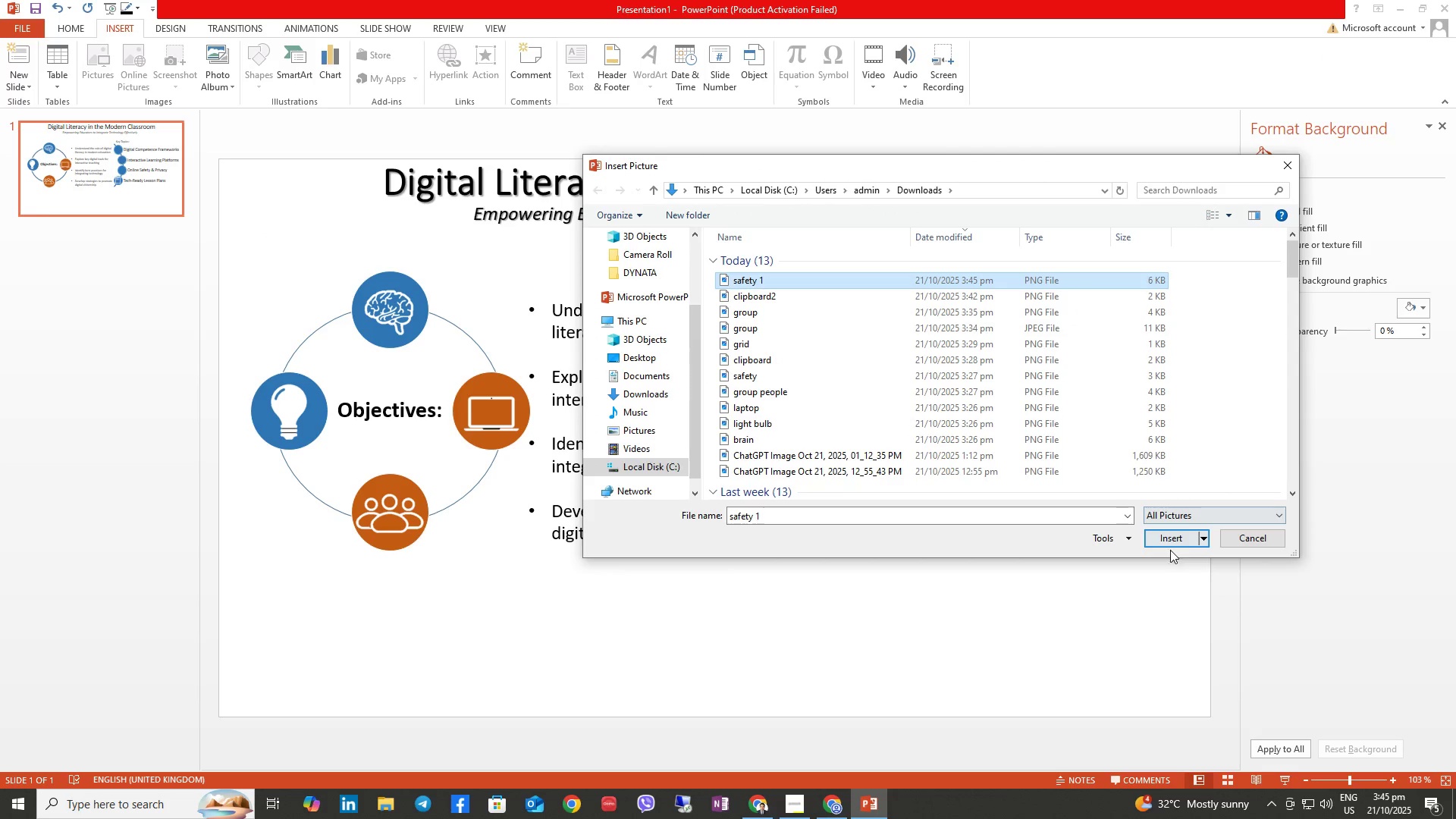 
left_click([1167, 534])
 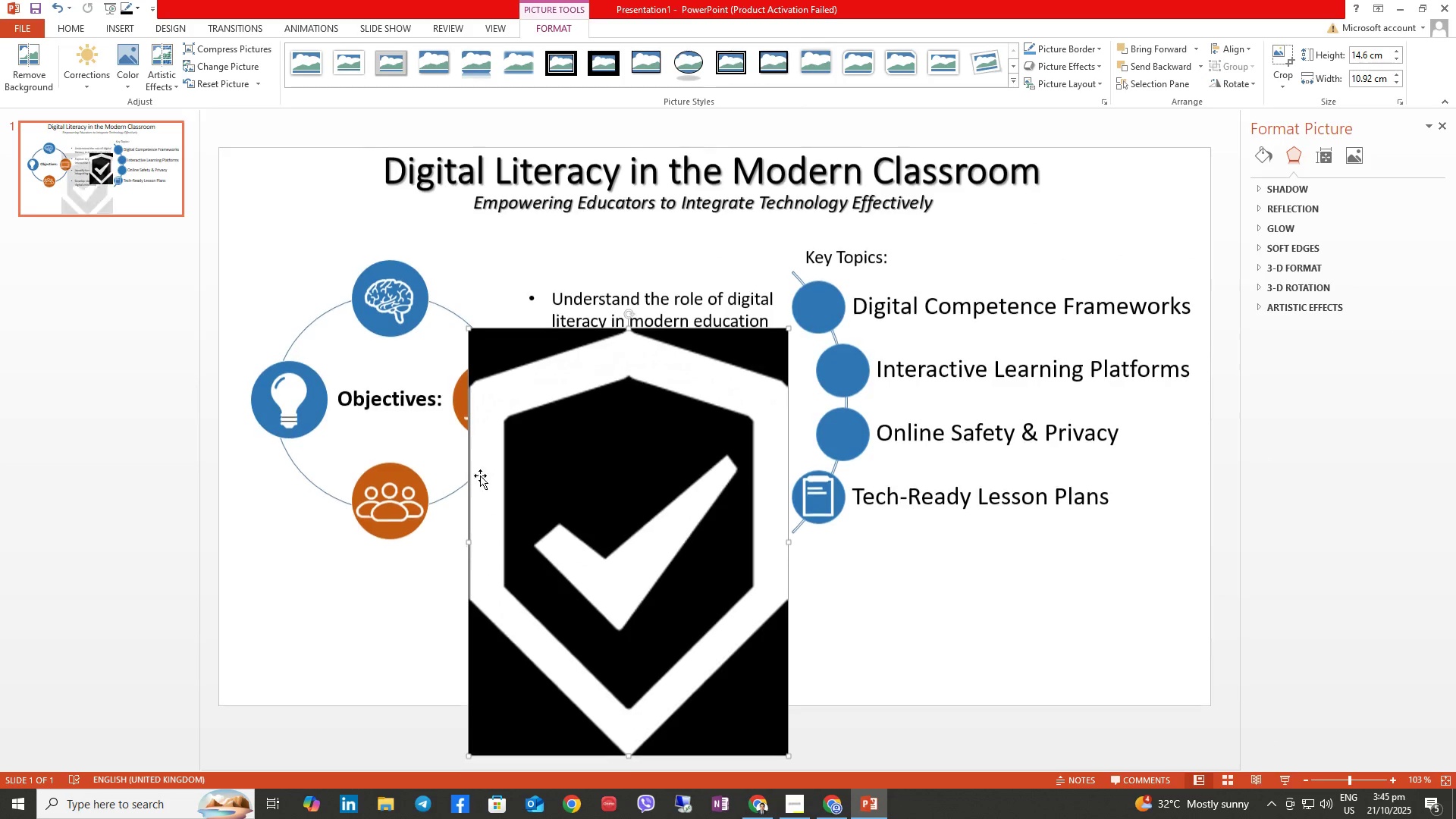 
left_click([37, 80])
 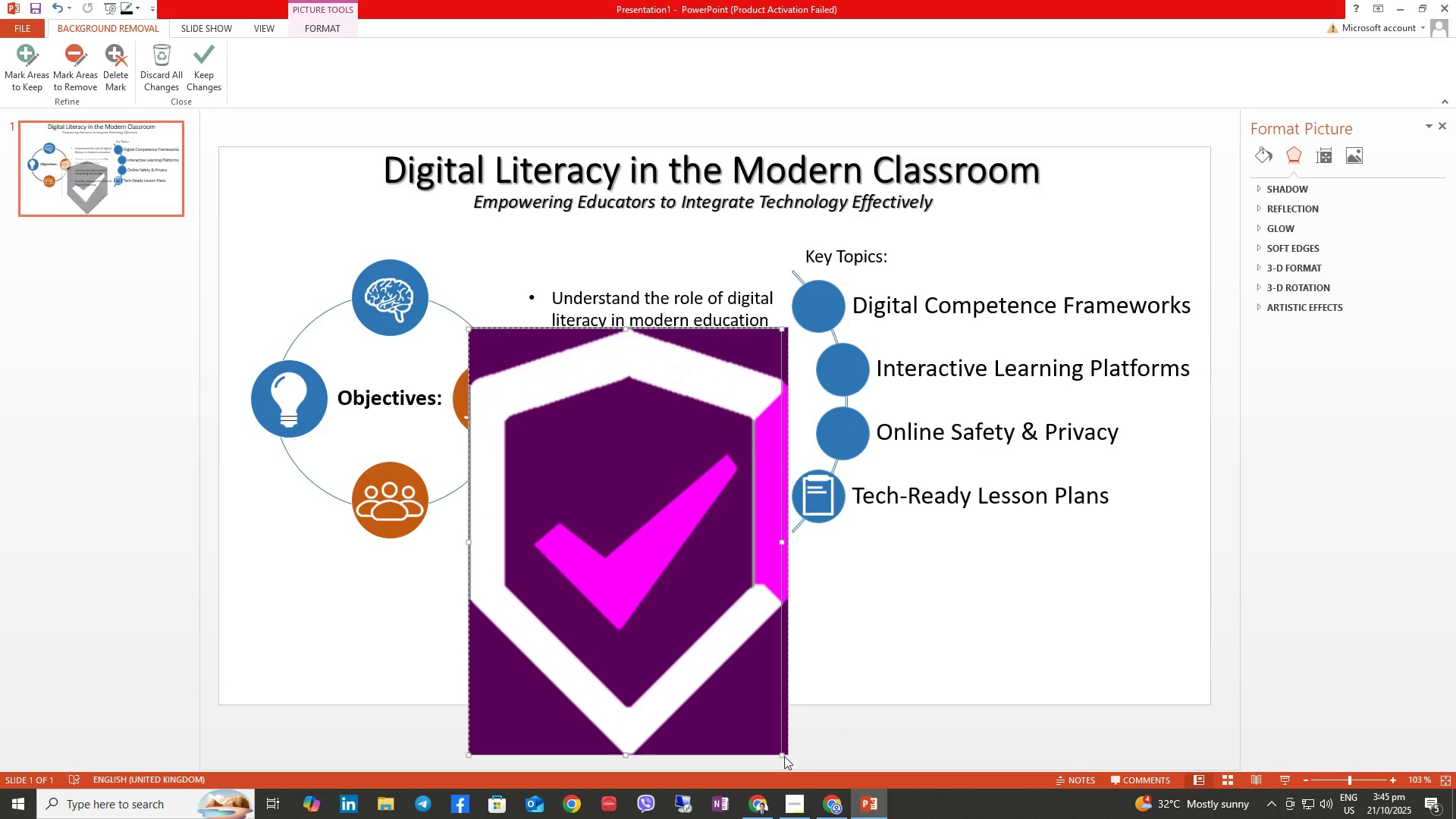 
wait(10.87)
 